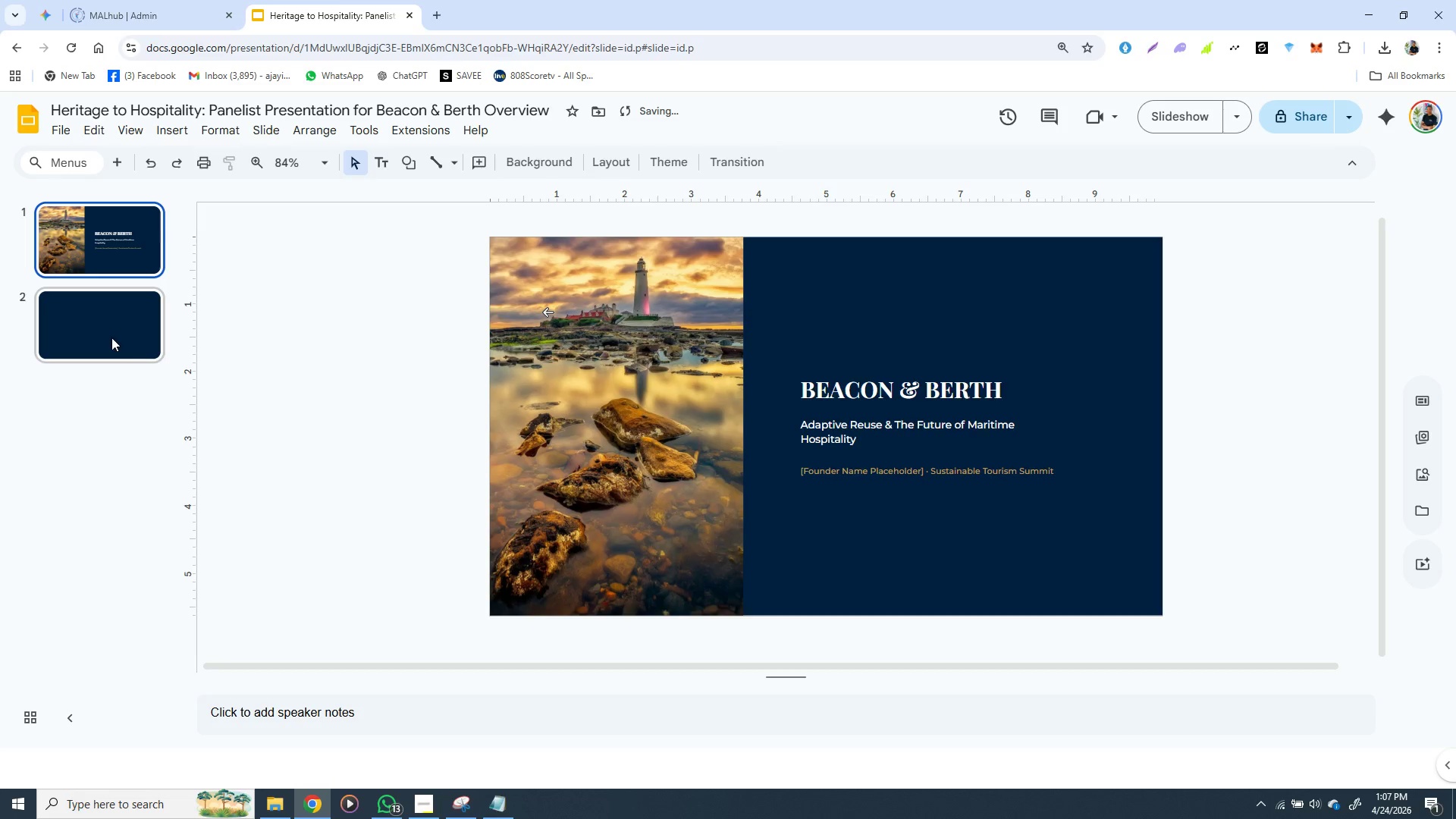 
left_click([110, 337])
 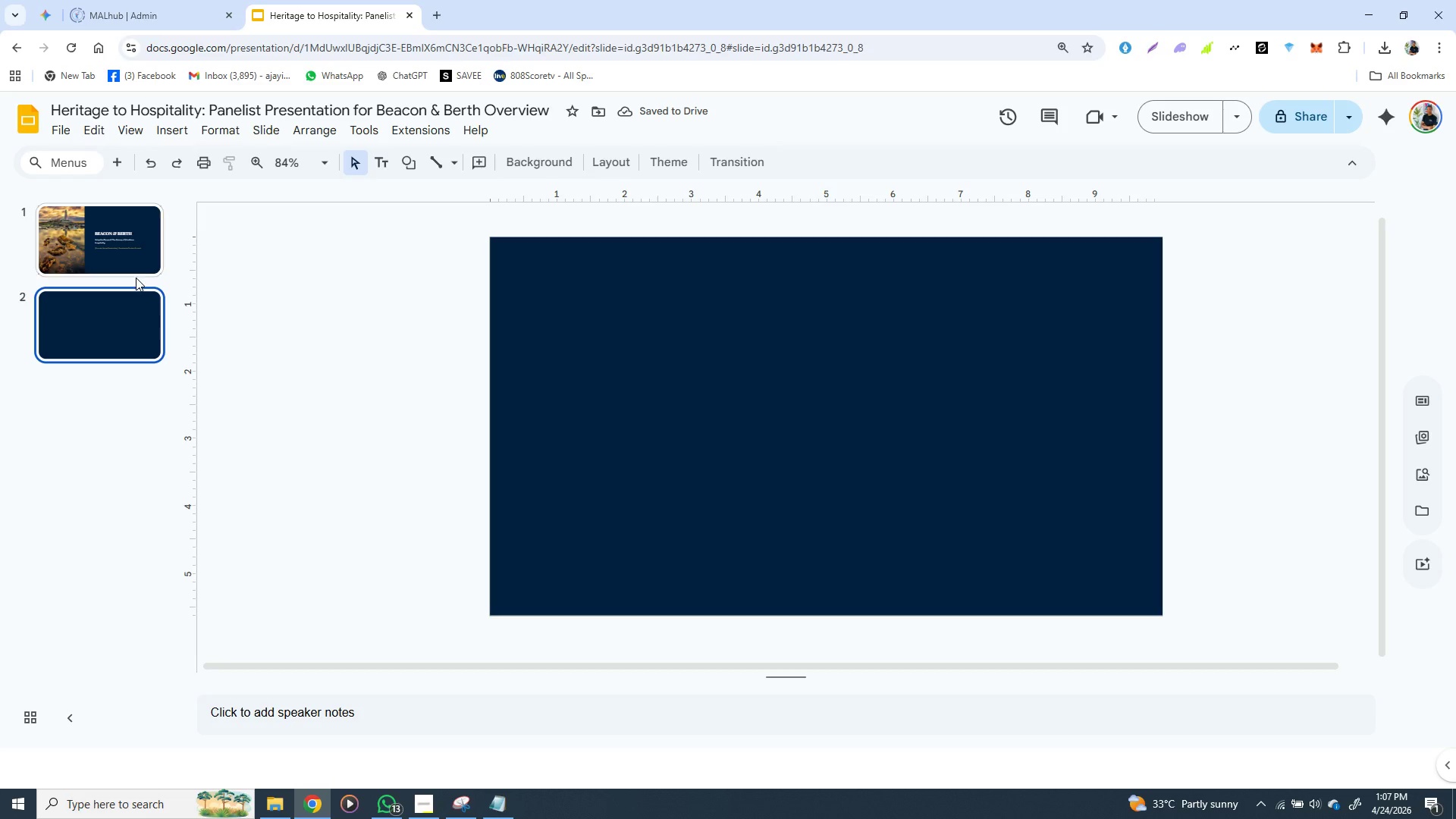 
left_click([121, 206])
 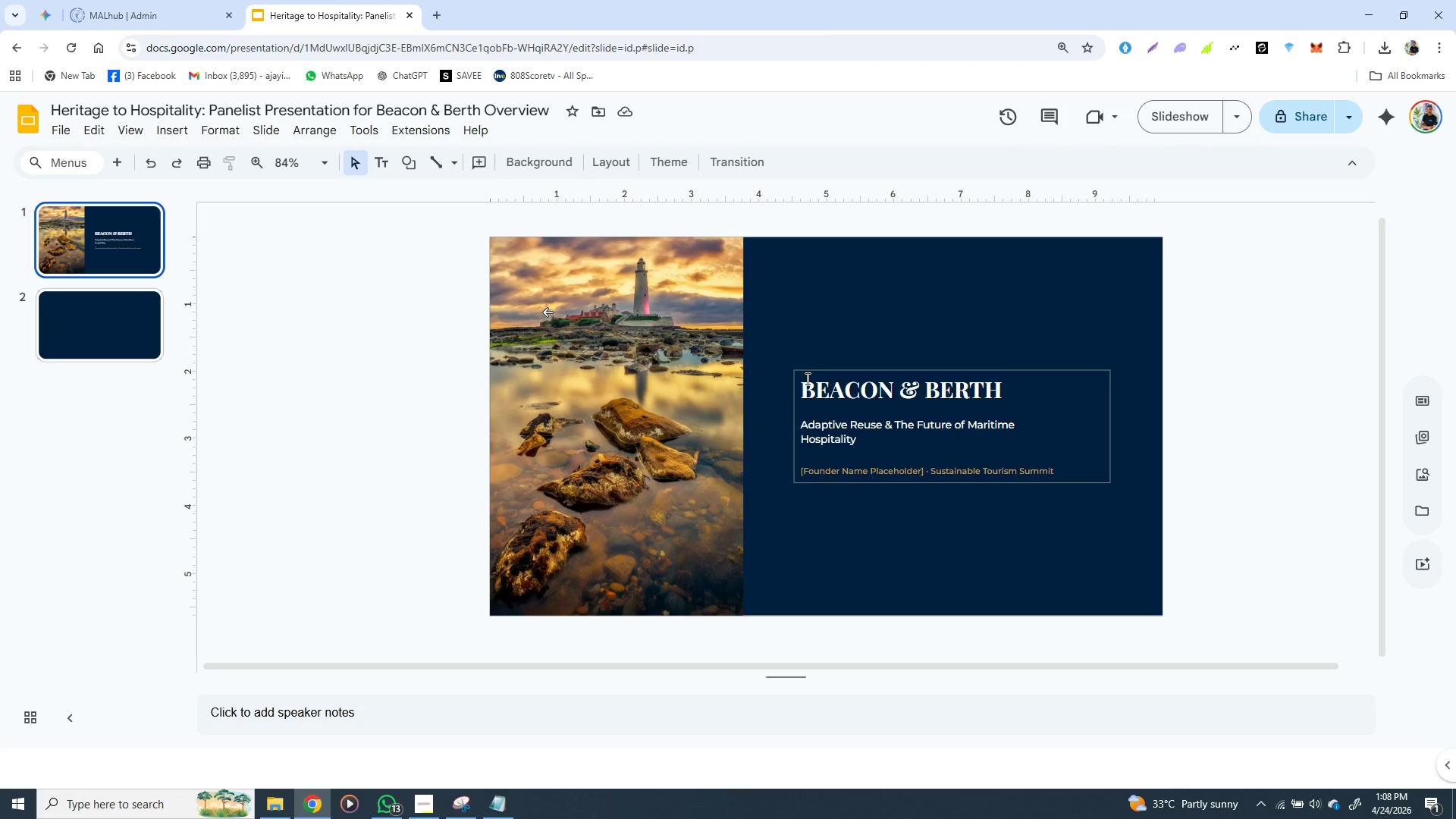 
left_click([806, 378])
 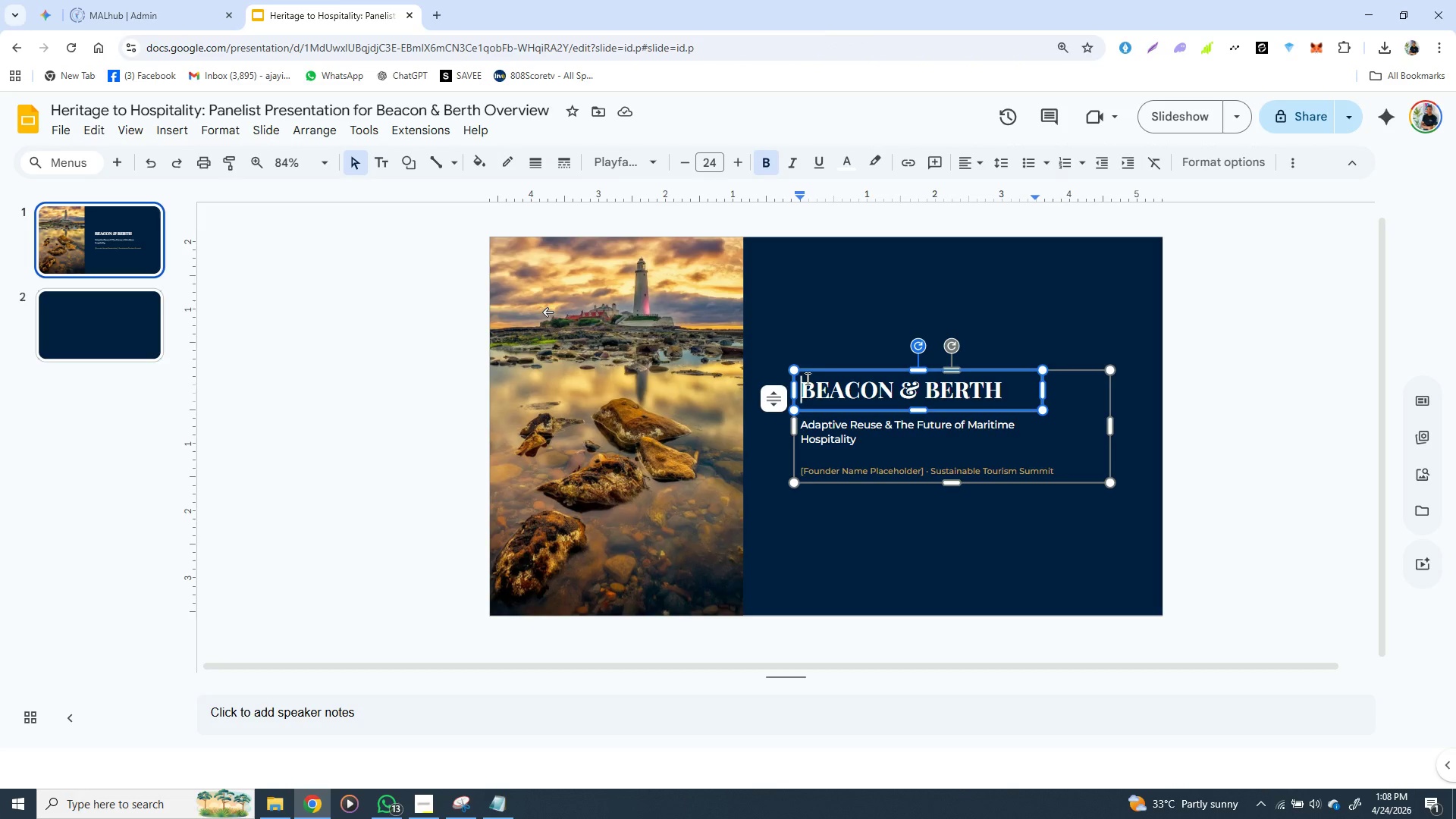 
hold_key(key=ShiftLeft, duration=1.5)
left_click([811, 433])
 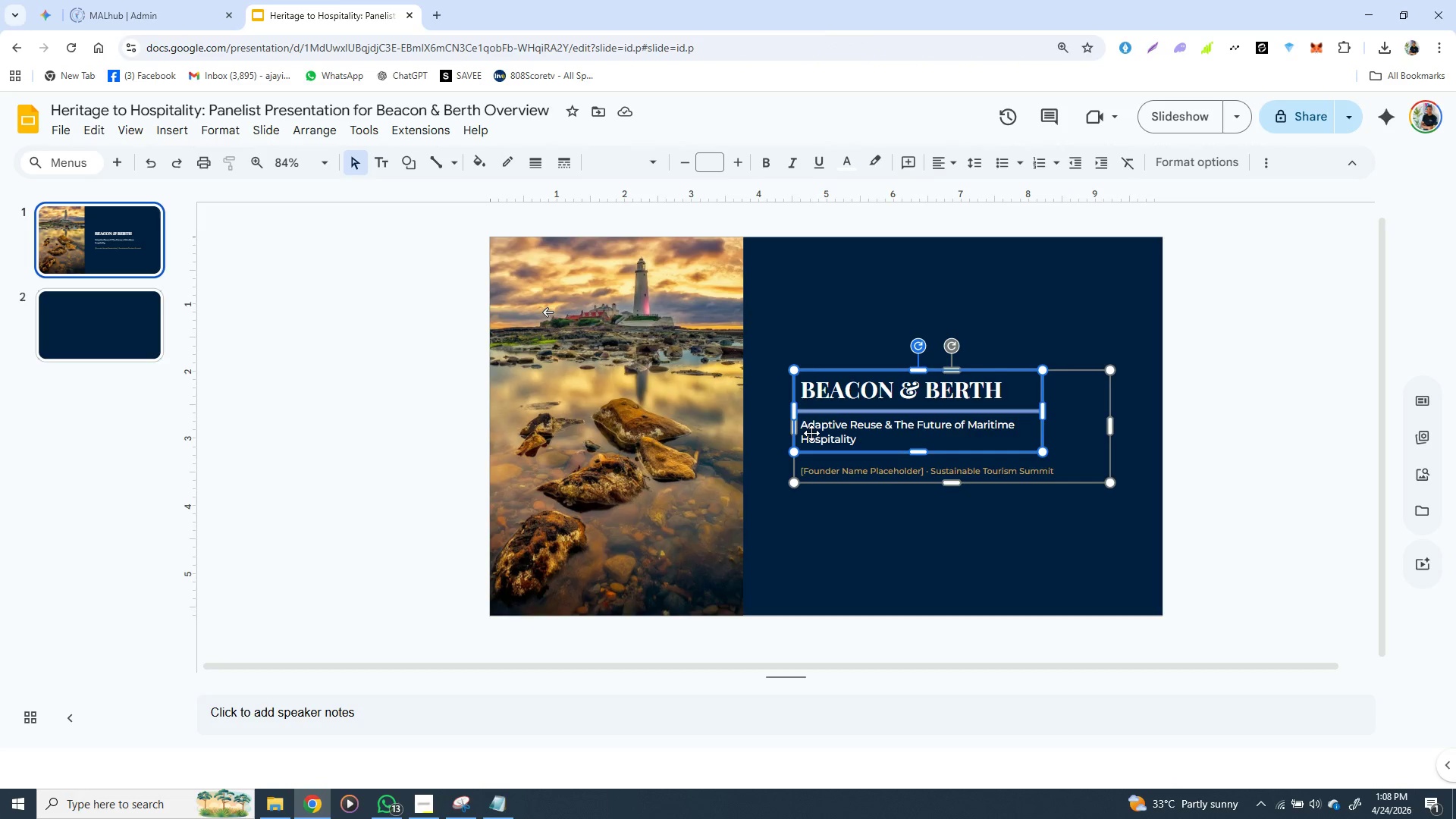 
hold_key(key=ShiftLeft, duration=0.64)
 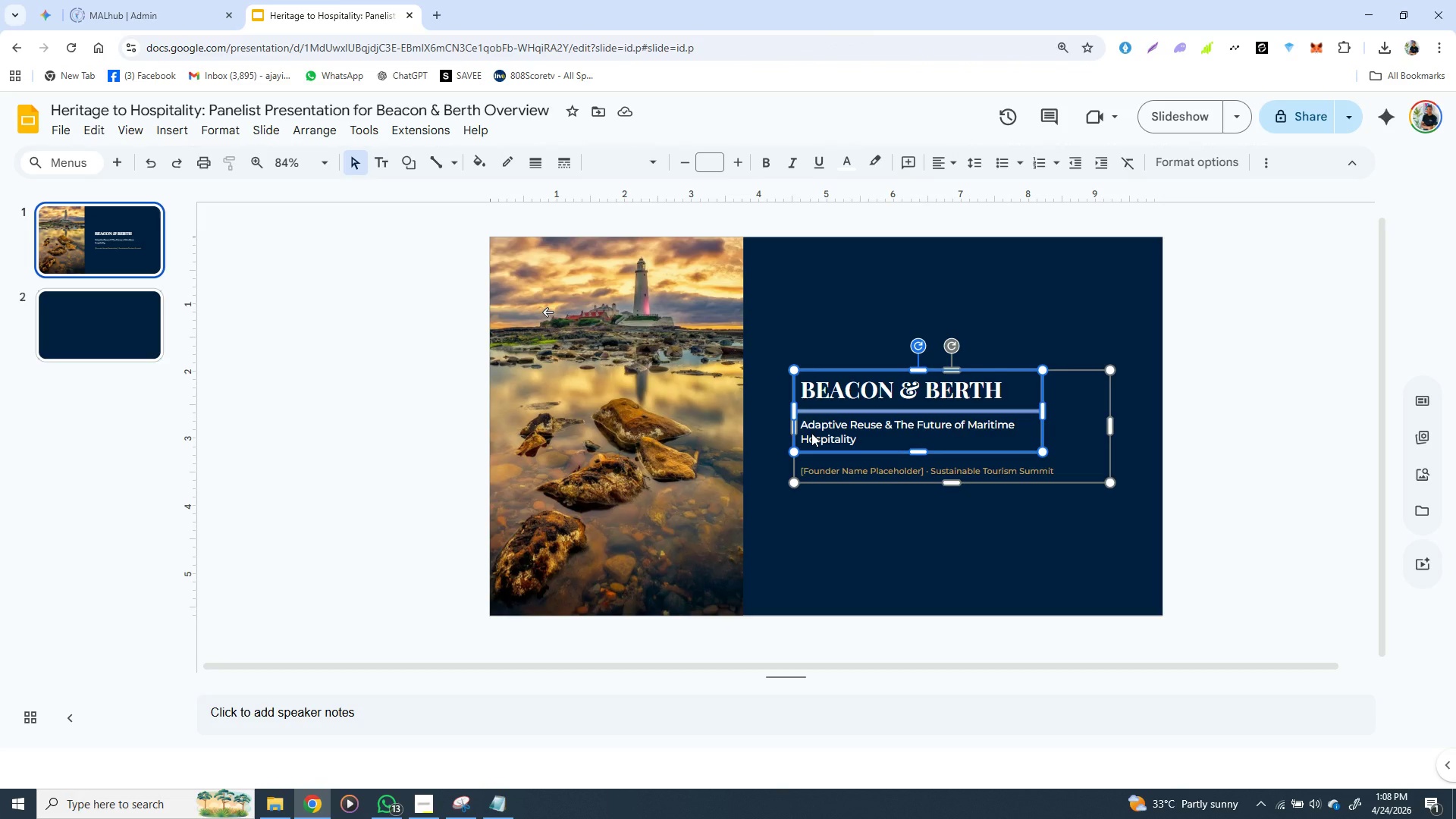 
hold_key(key=ControlLeft, duration=1.5)
 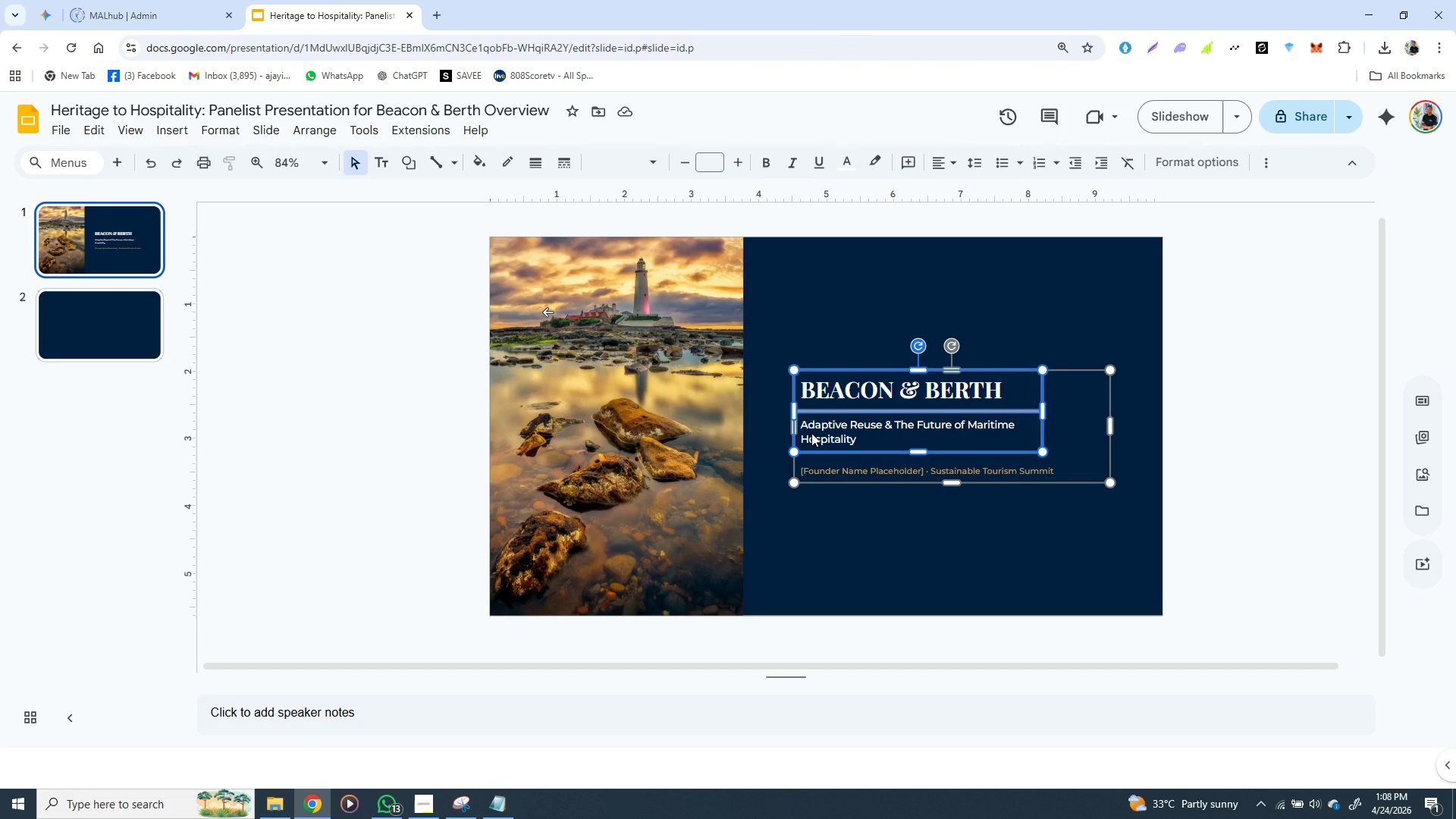 
hold_key(key=ControlLeft, duration=1.51)
 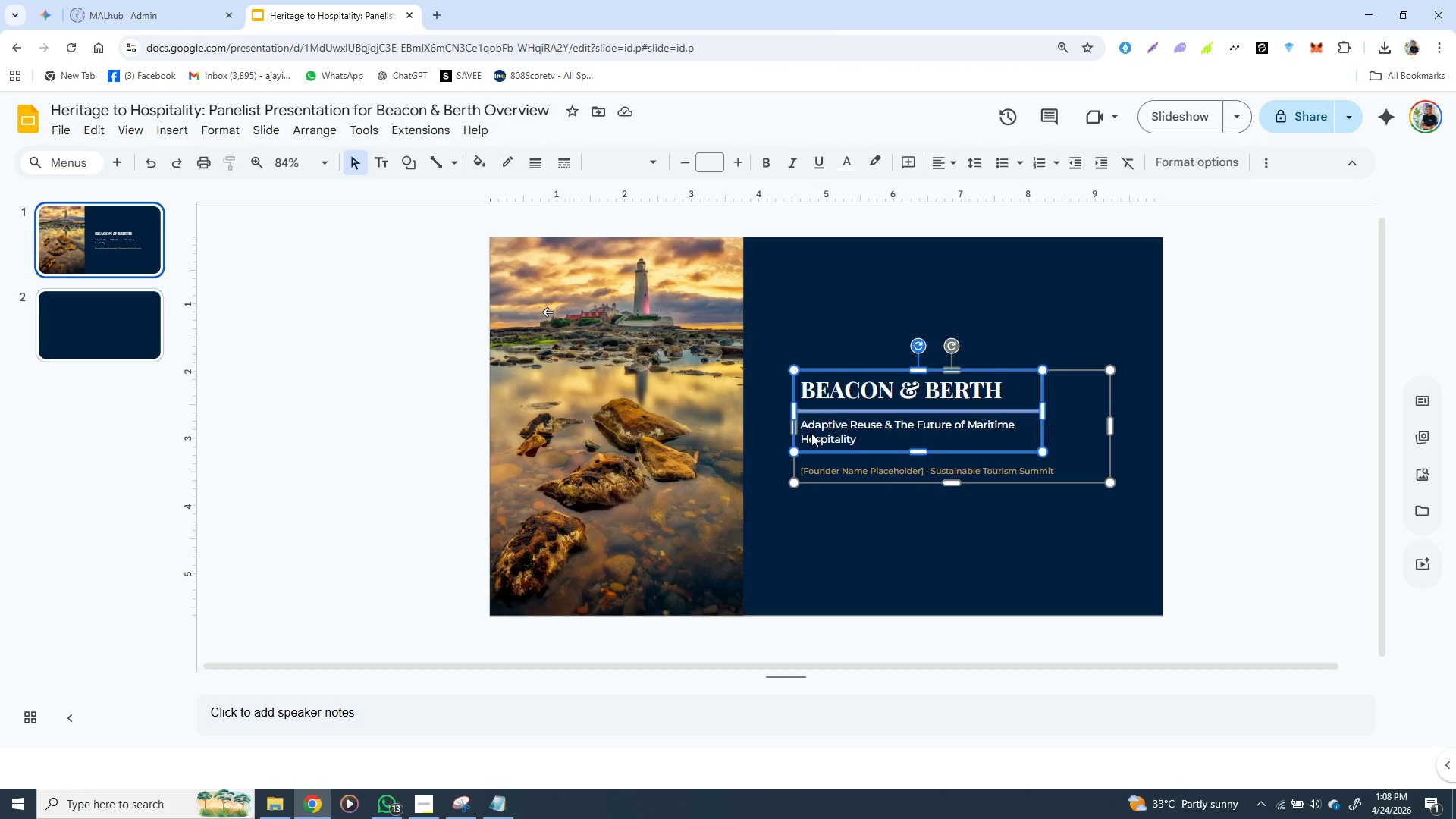 
key(Control+C)
 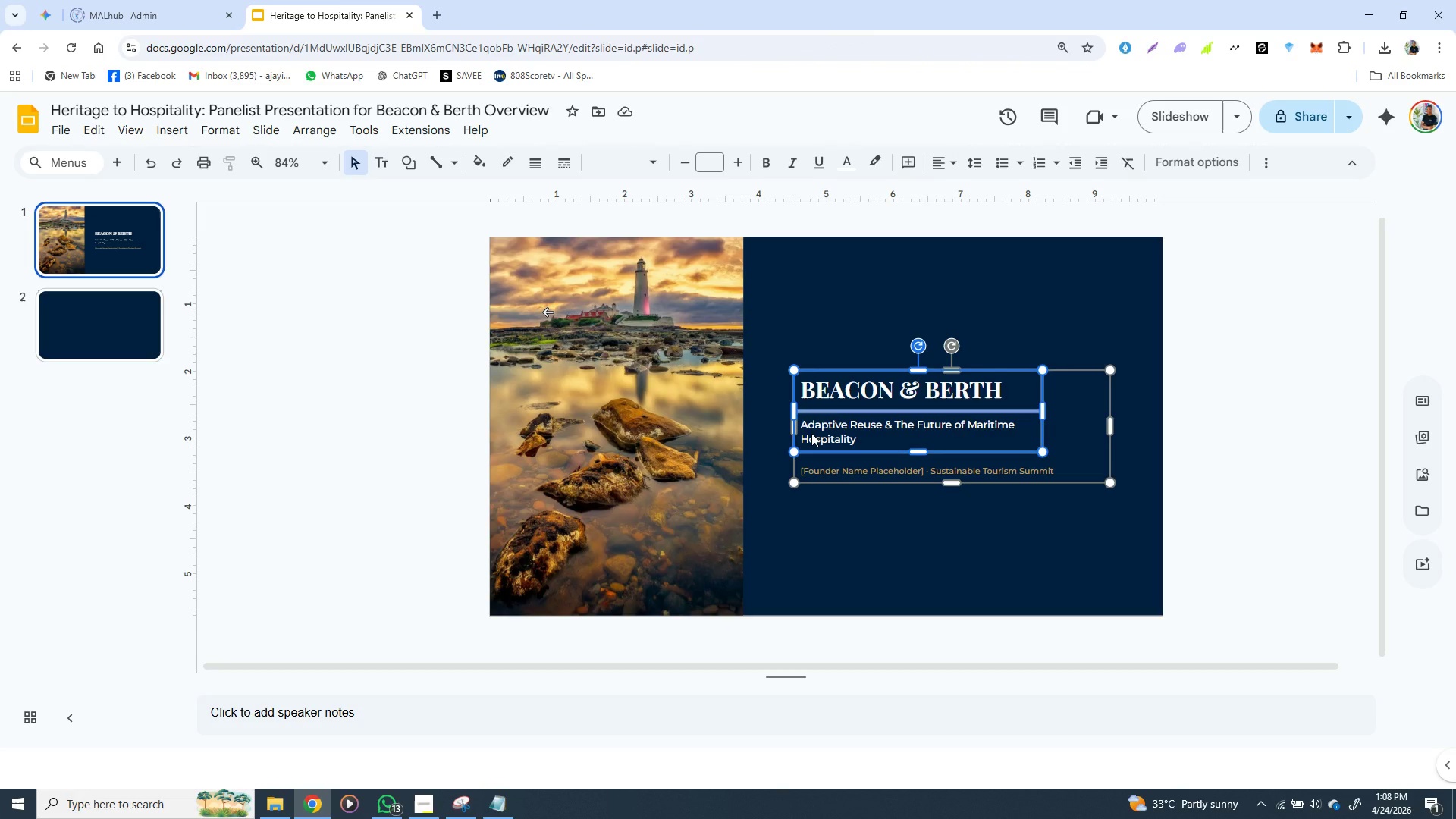 
key(Control+C)
 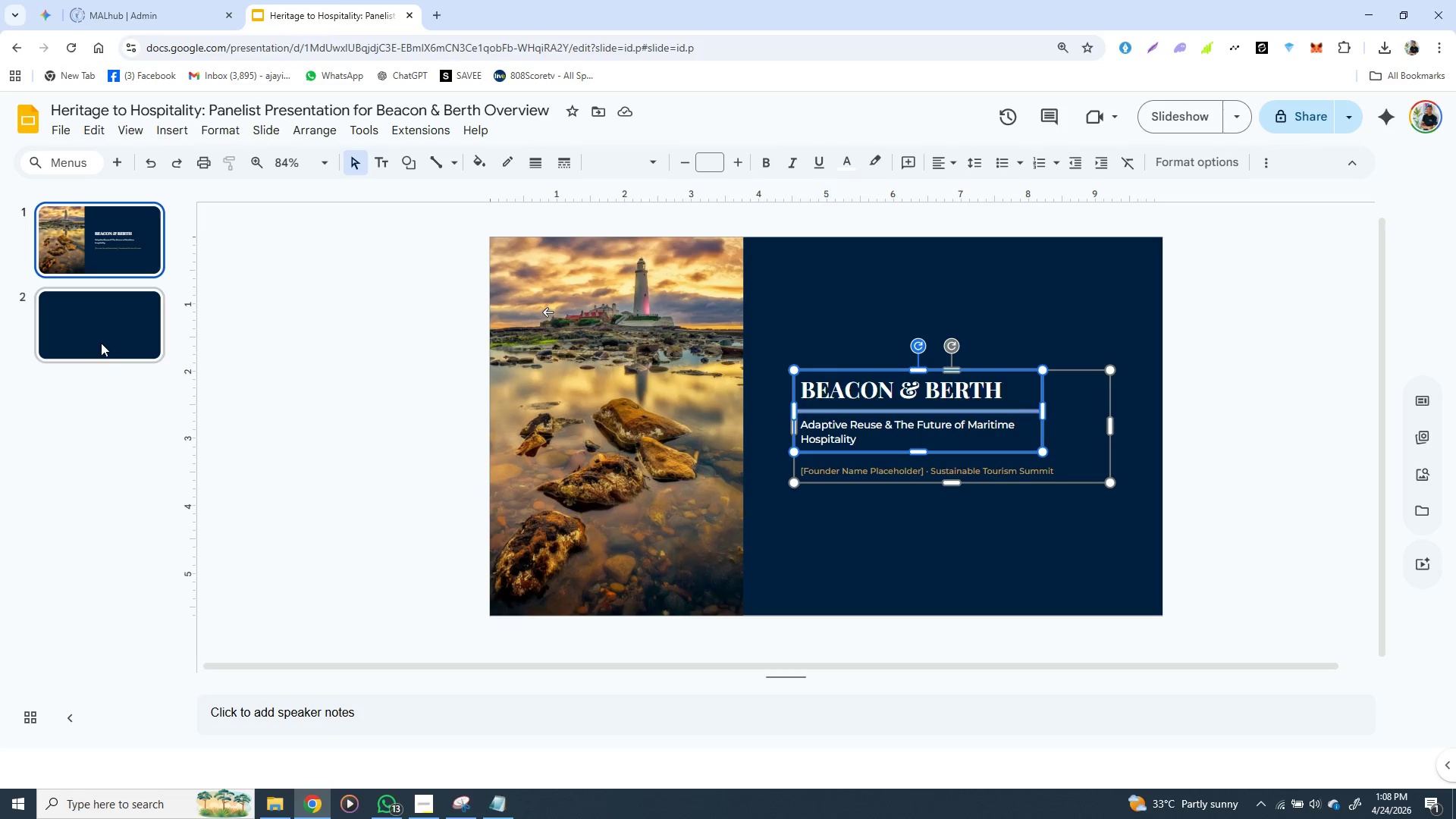 
left_click([101, 341])
 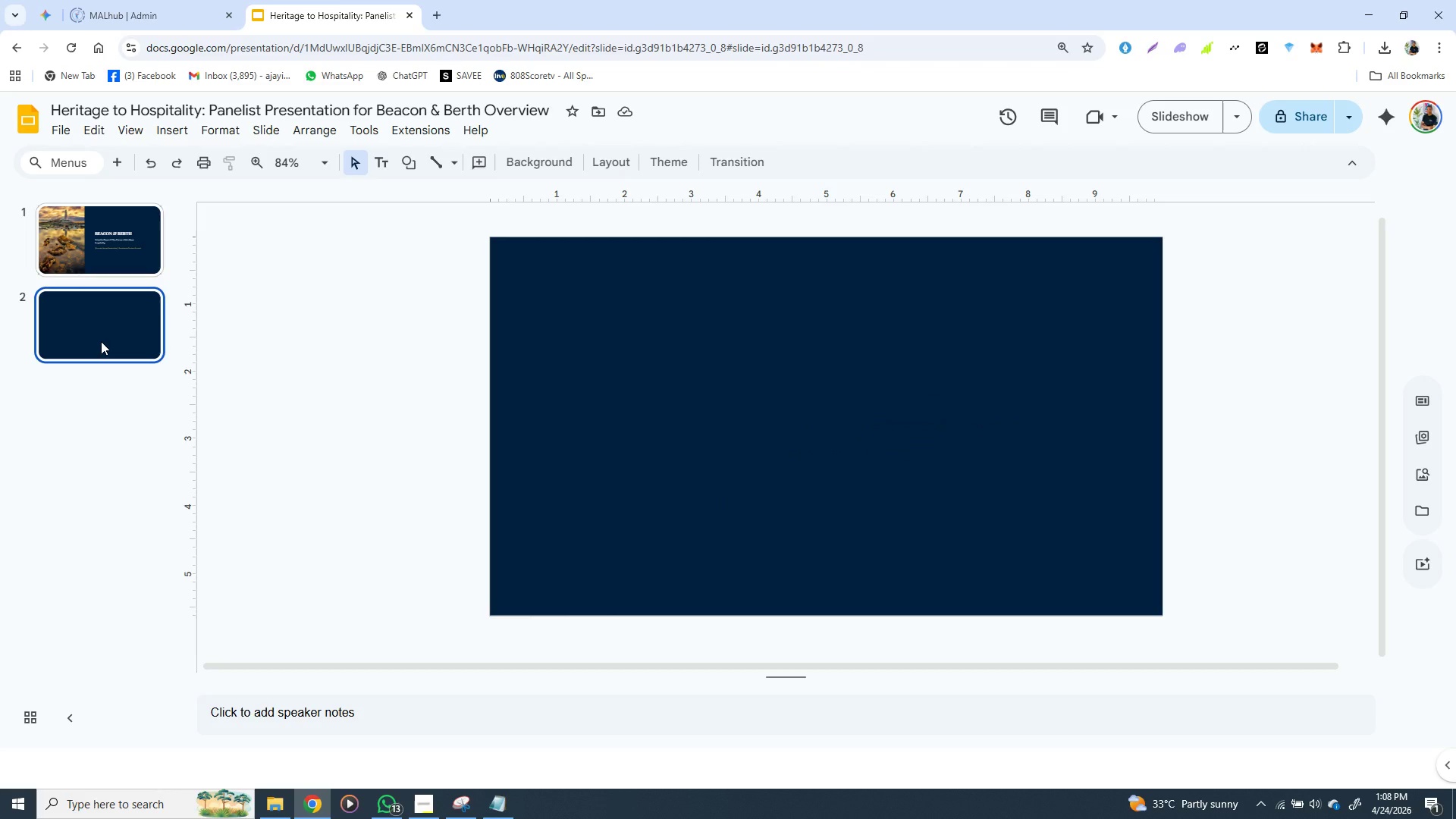 
key(Control+C)
 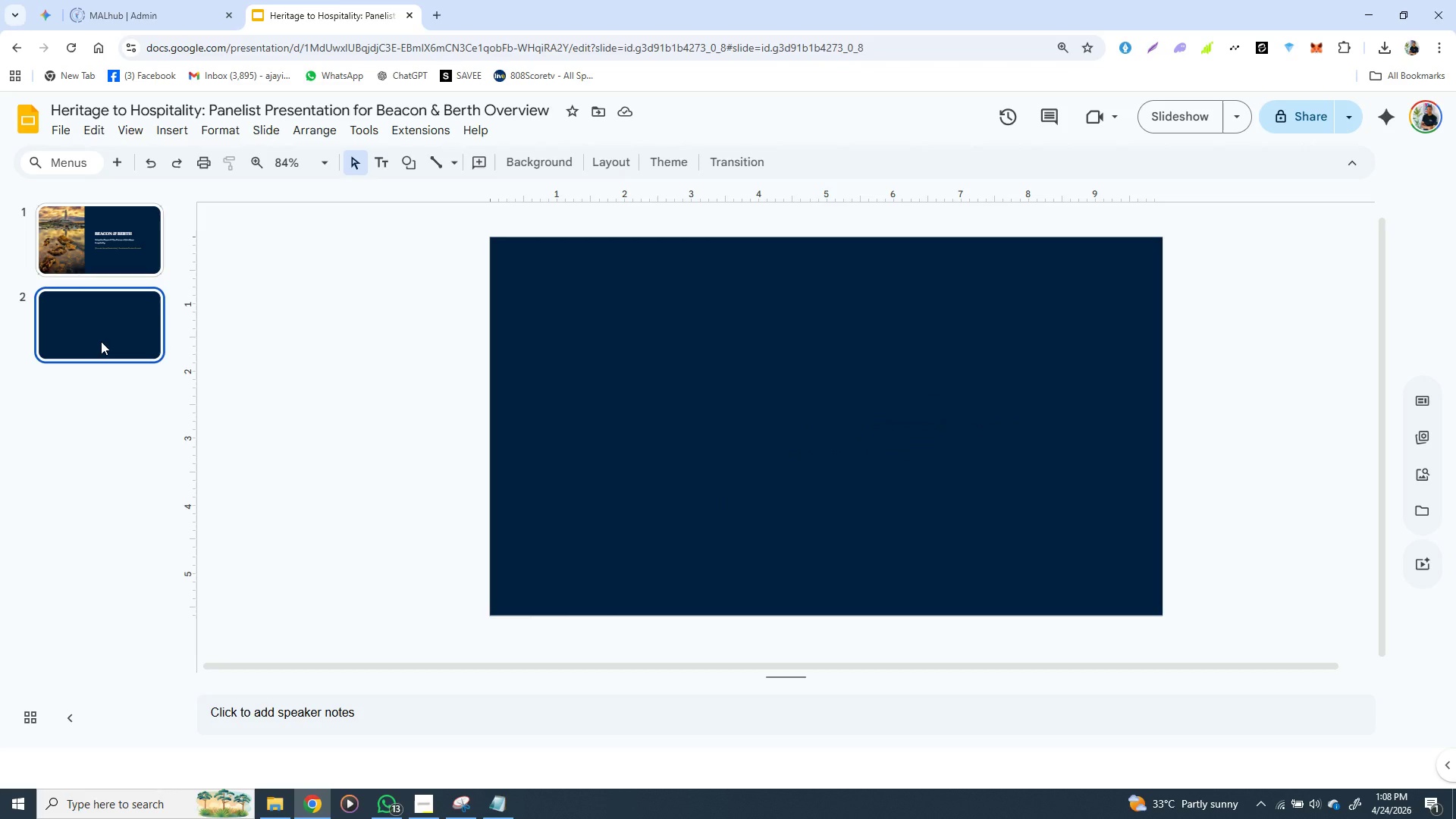 
hold_key(key=ControlLeft, duration=0.44)
 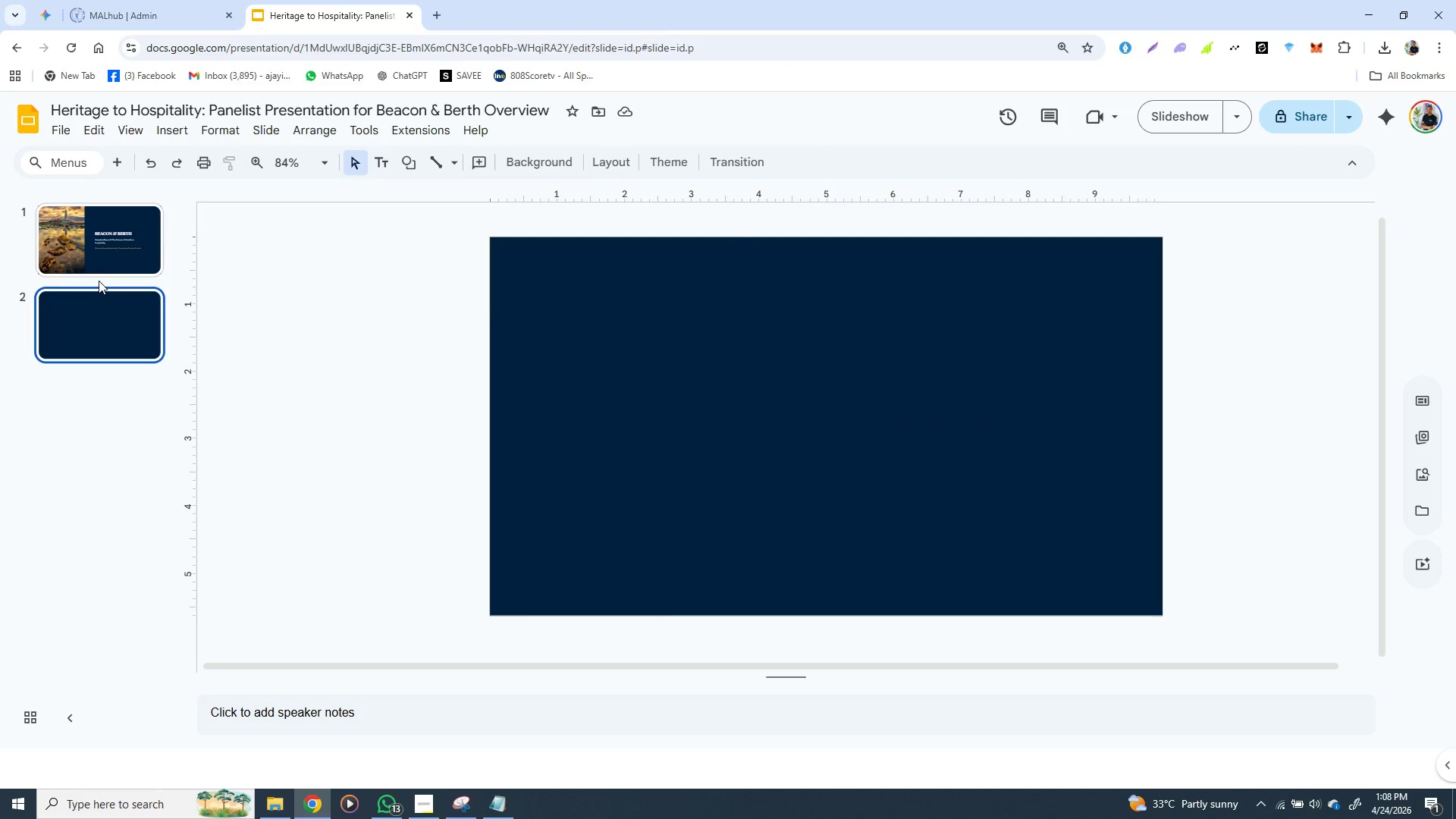 
left_click([99, 281])
 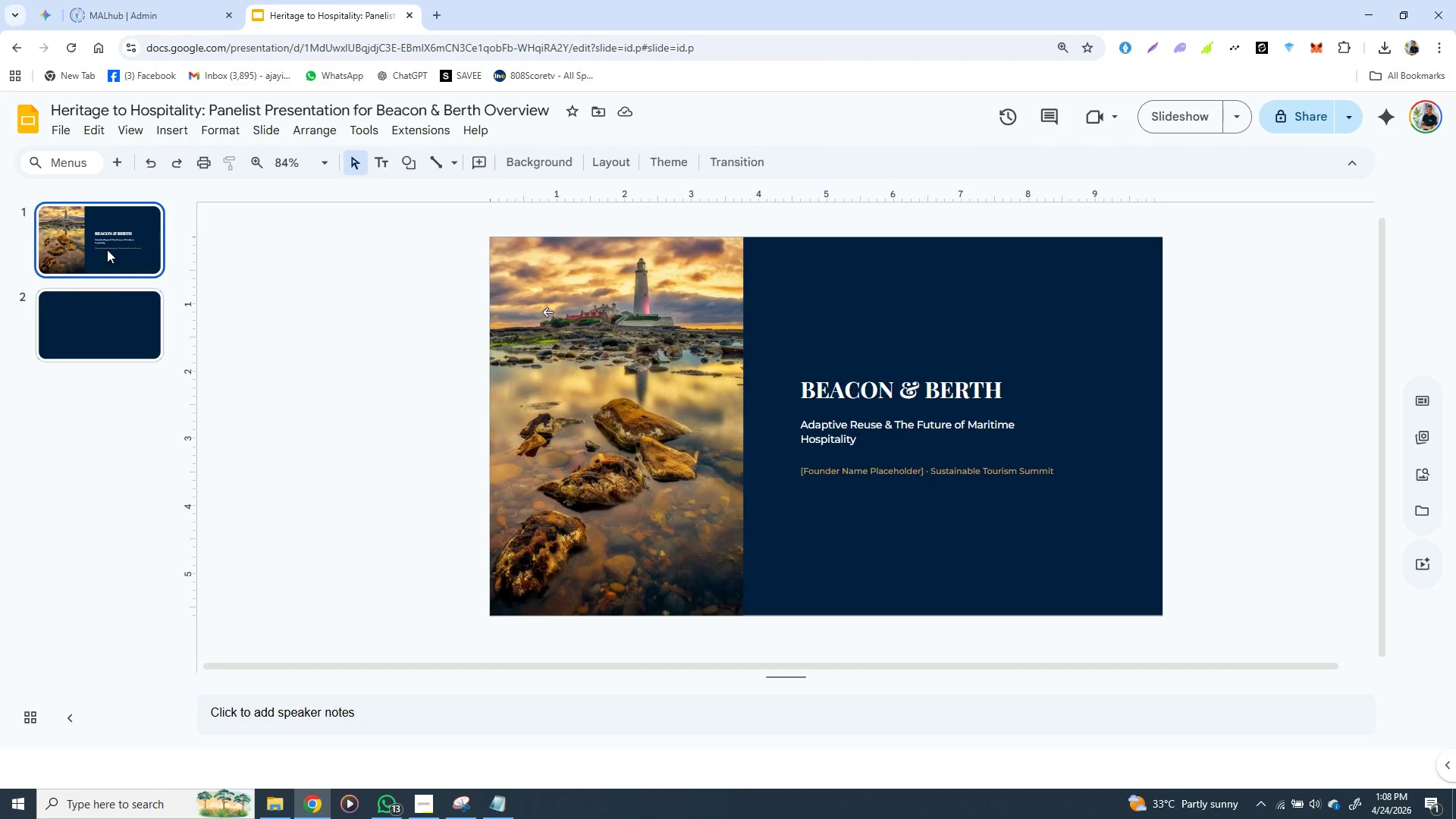 
left_click([107, 249])
 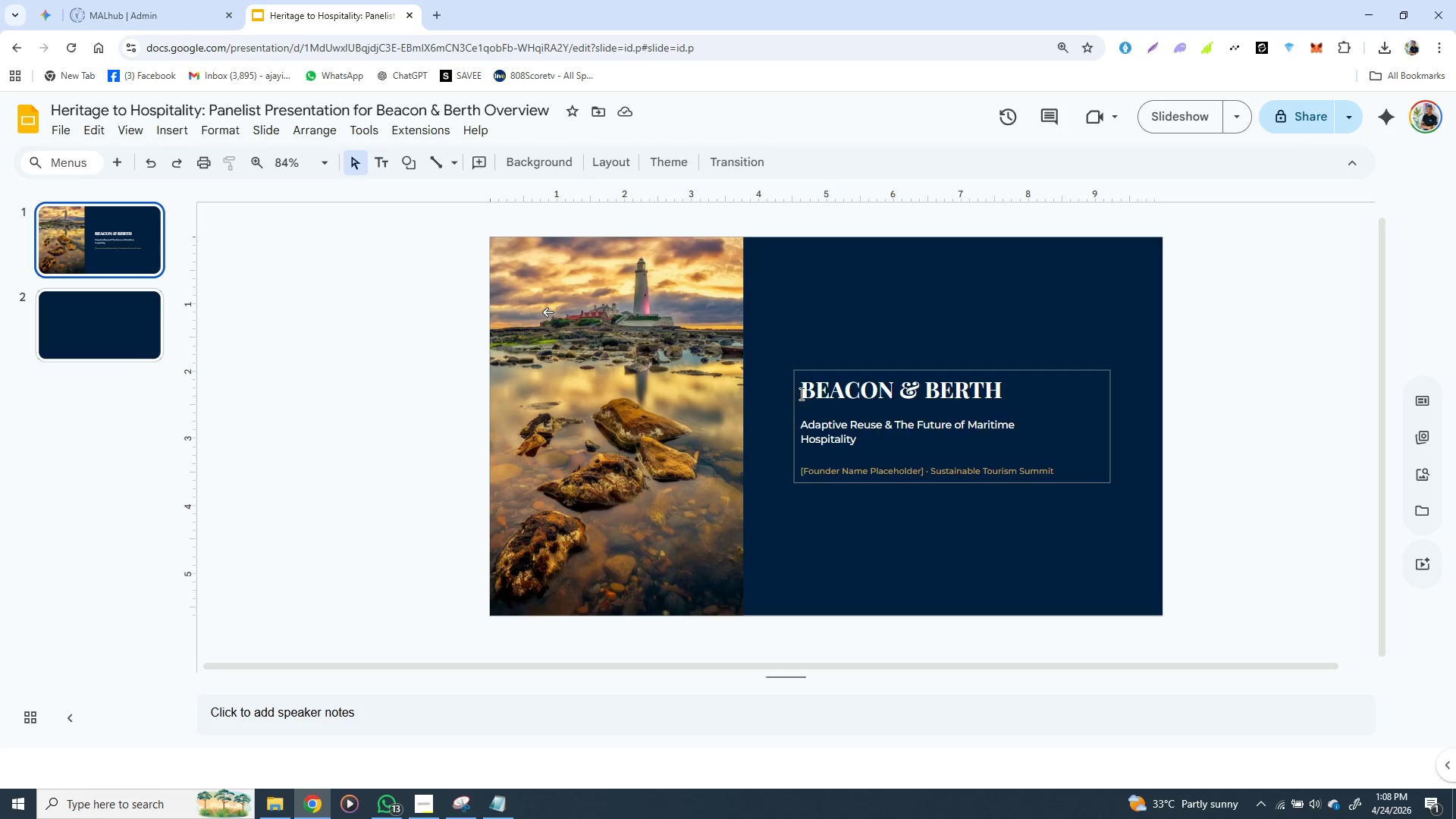 
left_click([800, 393])
 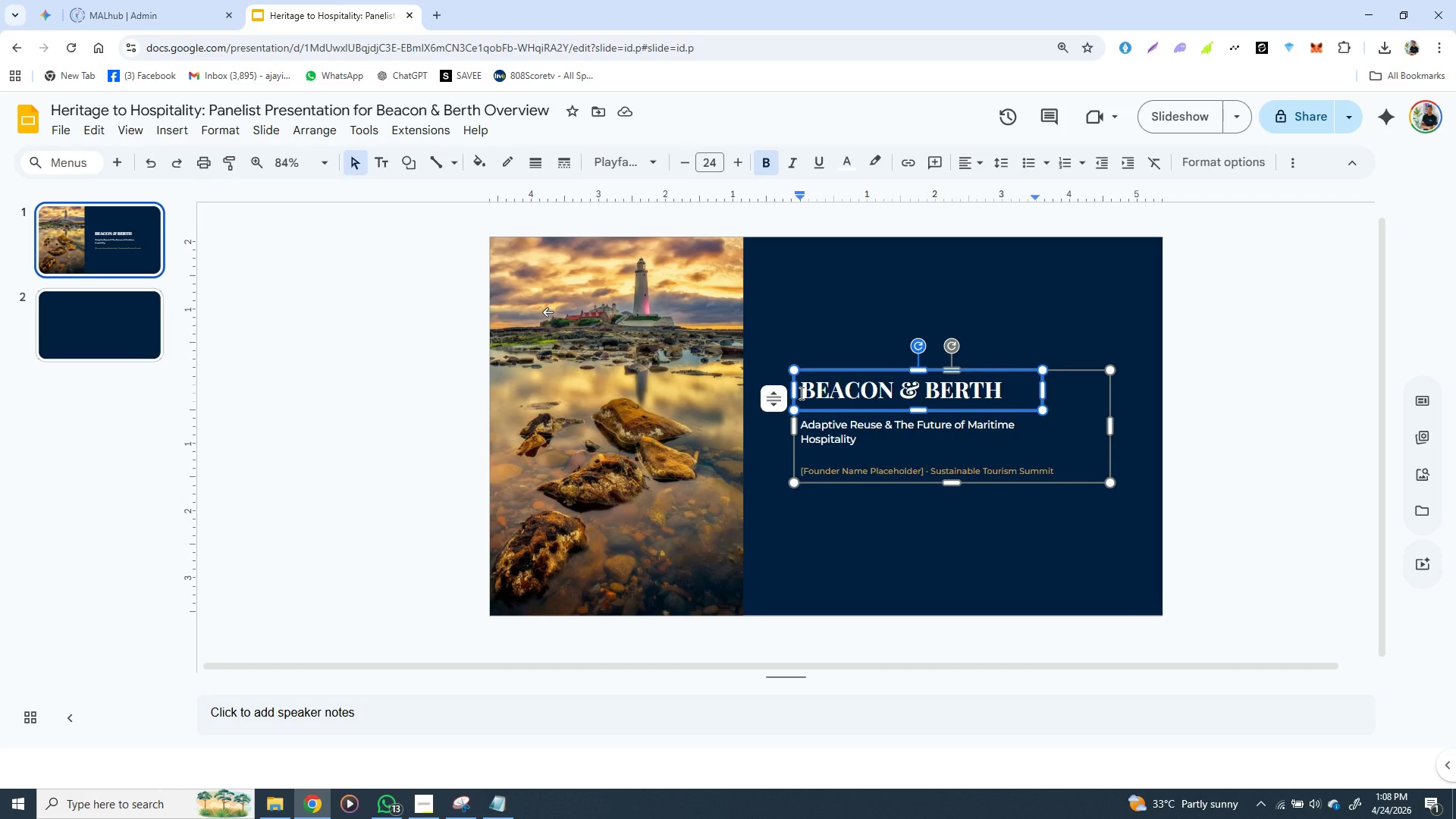 
hold_key(key=ShiftLeft, duration=1.5)
left_click([805, 435])
 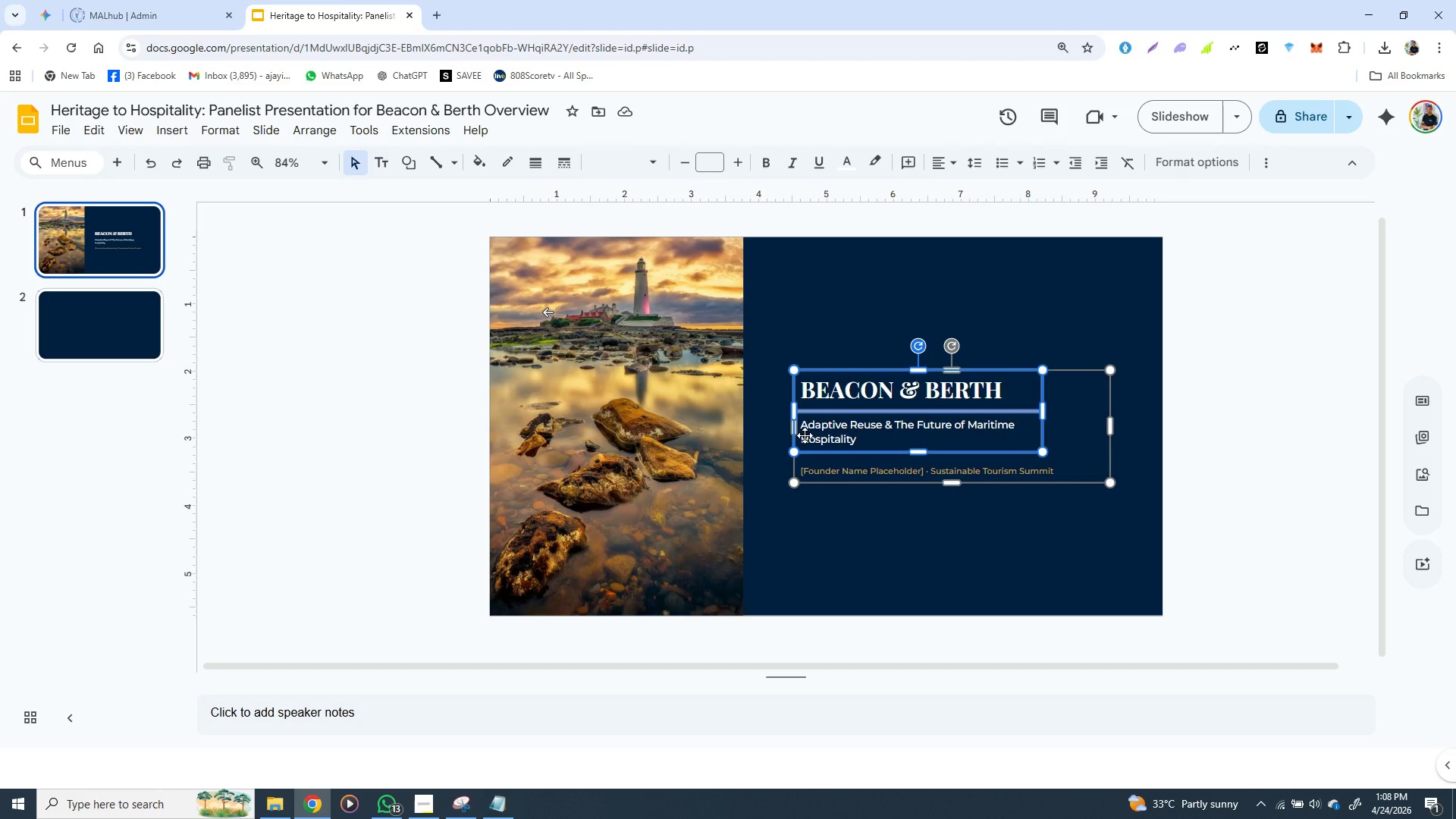 
key(Shift+ShiftLeft)
 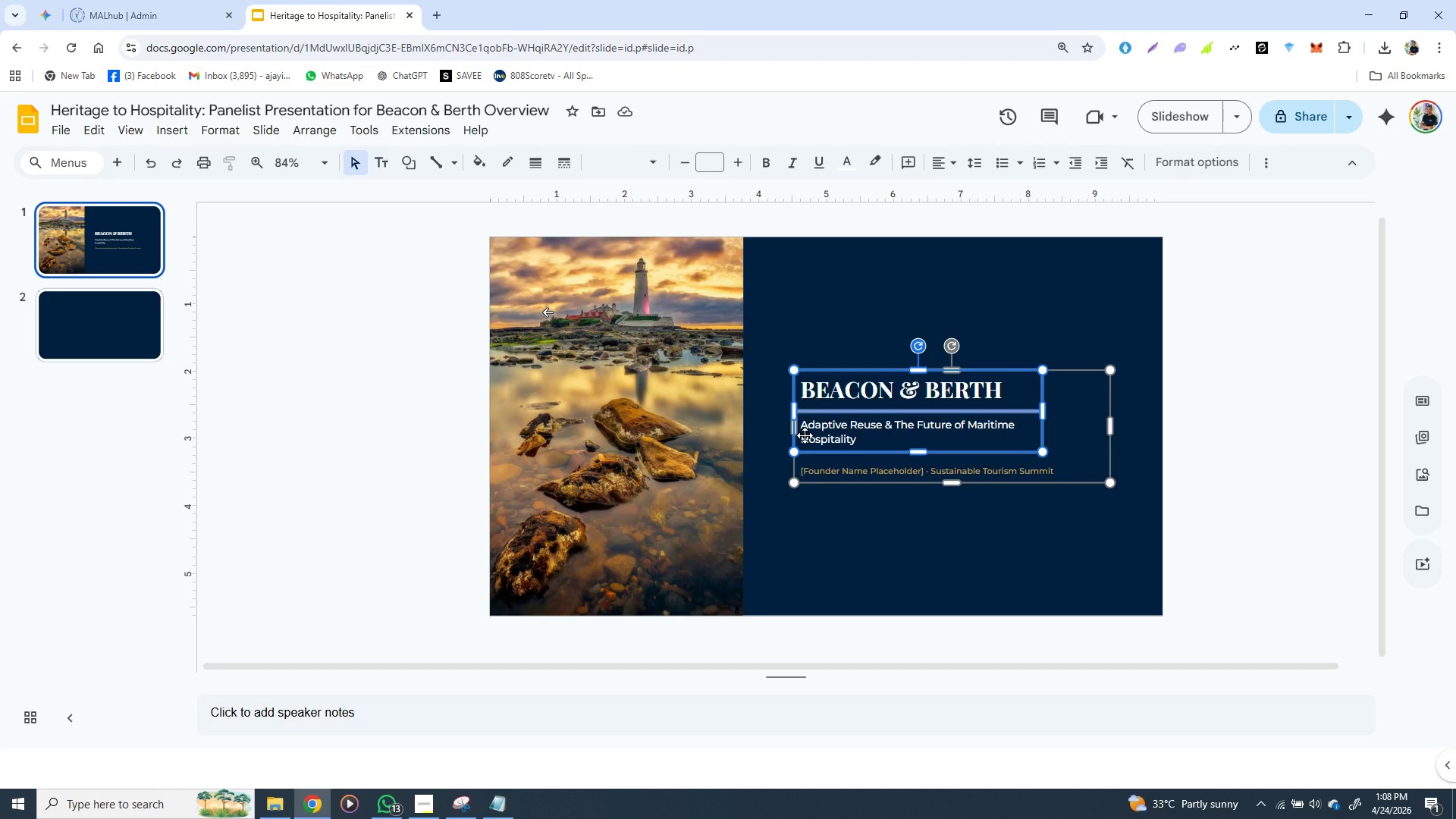 
key(Shift+ShiftLeft)
 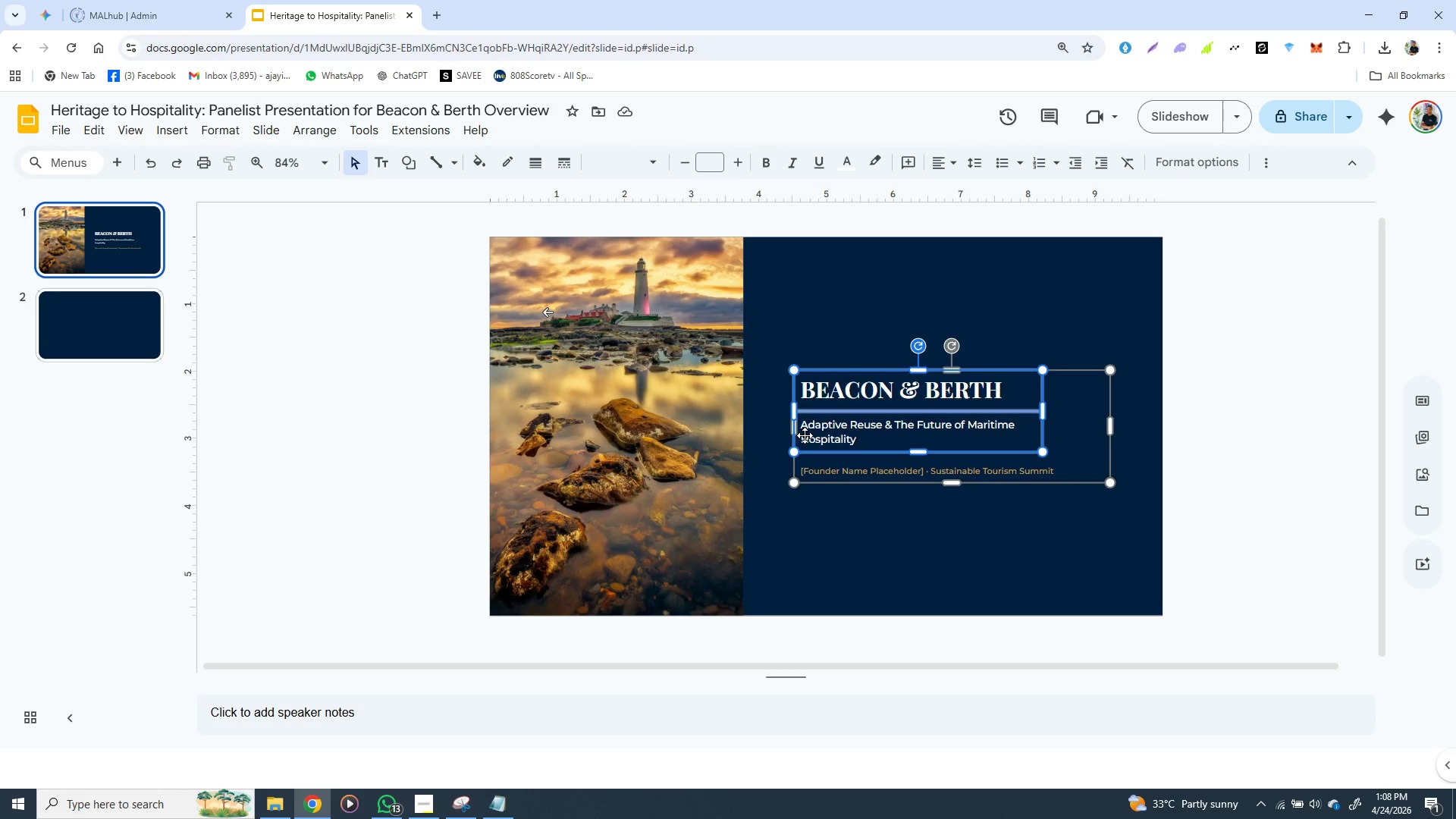 
key(Shift+ShiftLeft)
 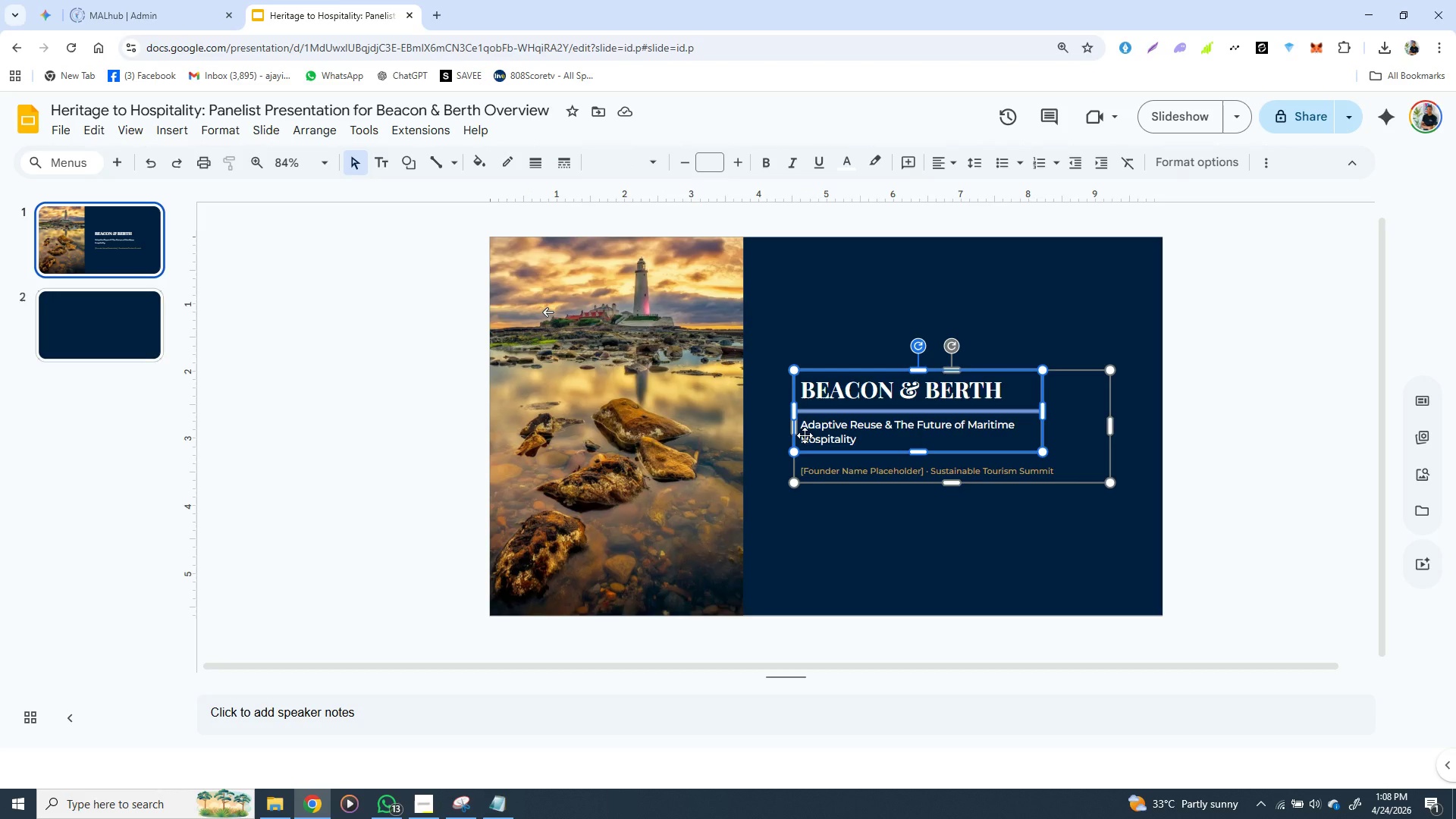 
key(Shift+ShiftLeft)
 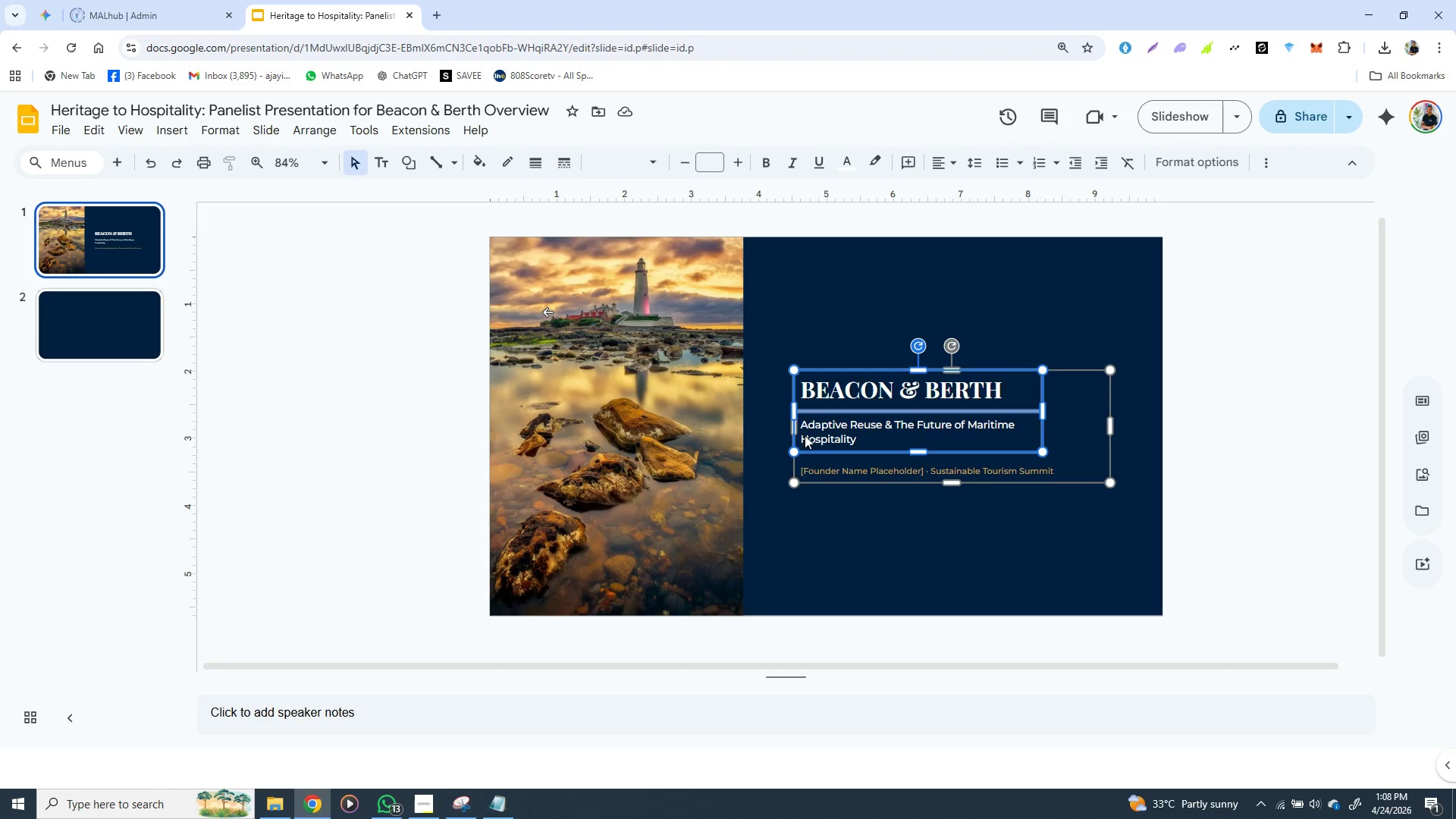 
key(Control+C)
 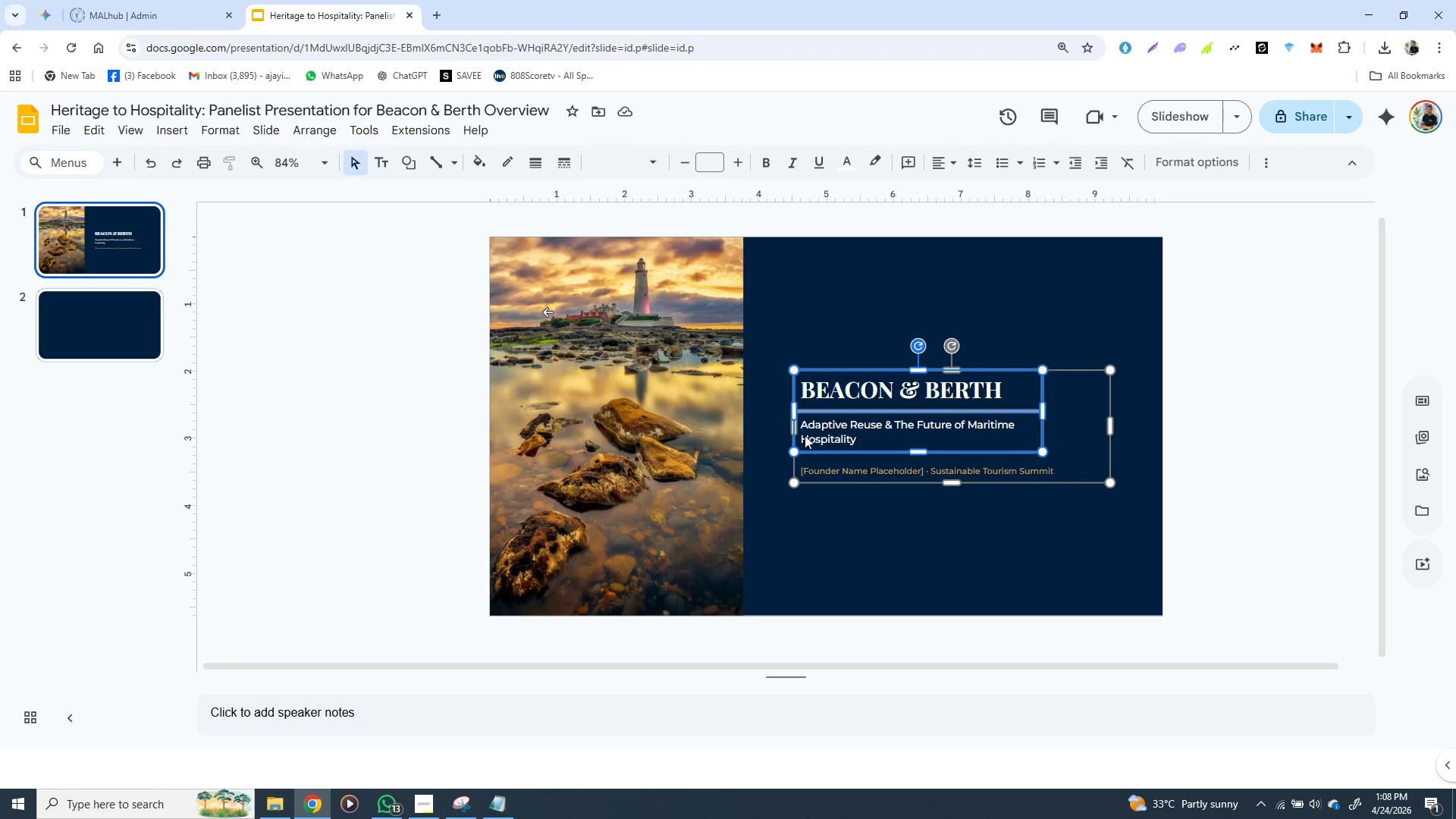 
key(Control+C)
 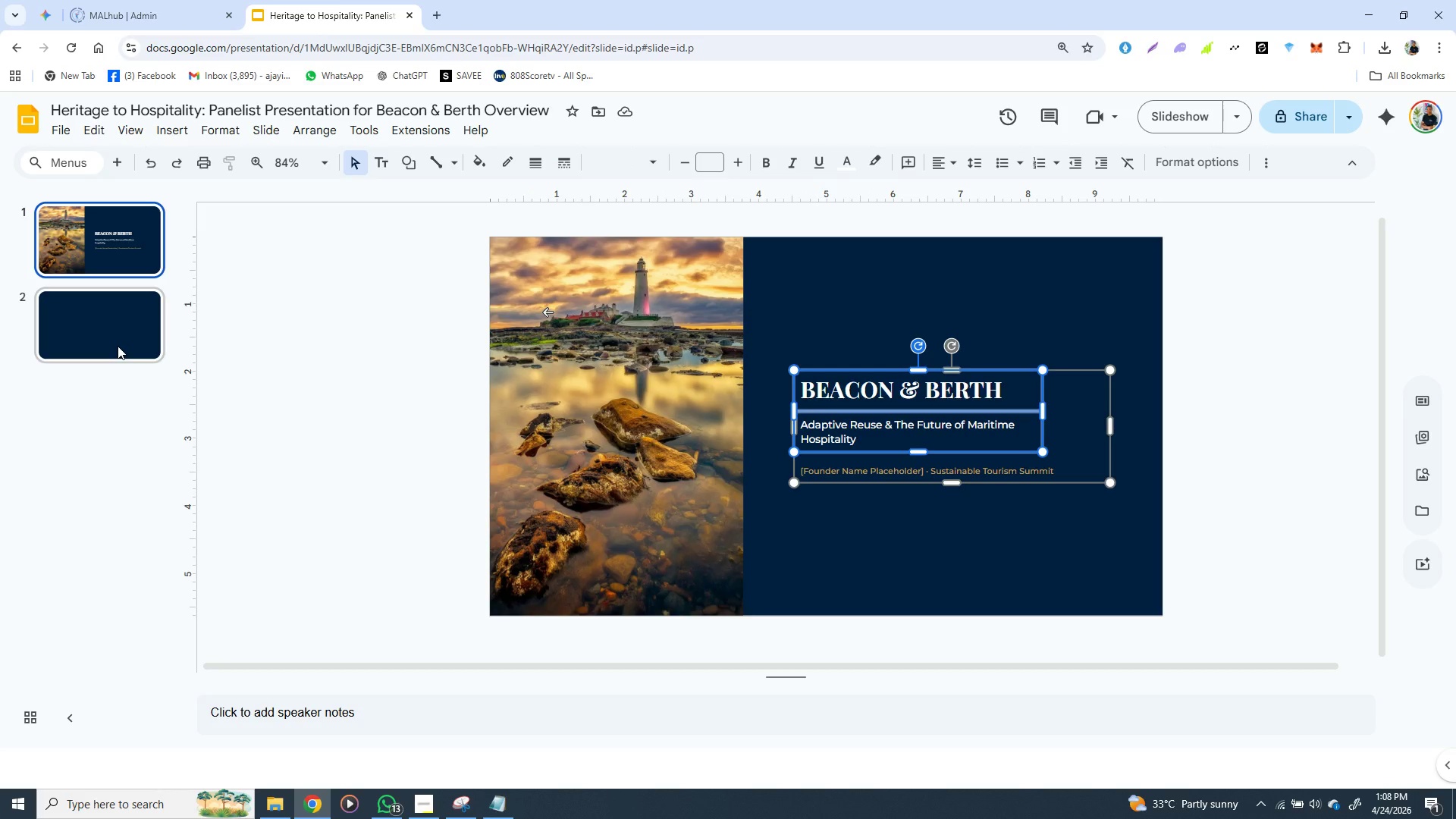 
left_click([117, 344])
 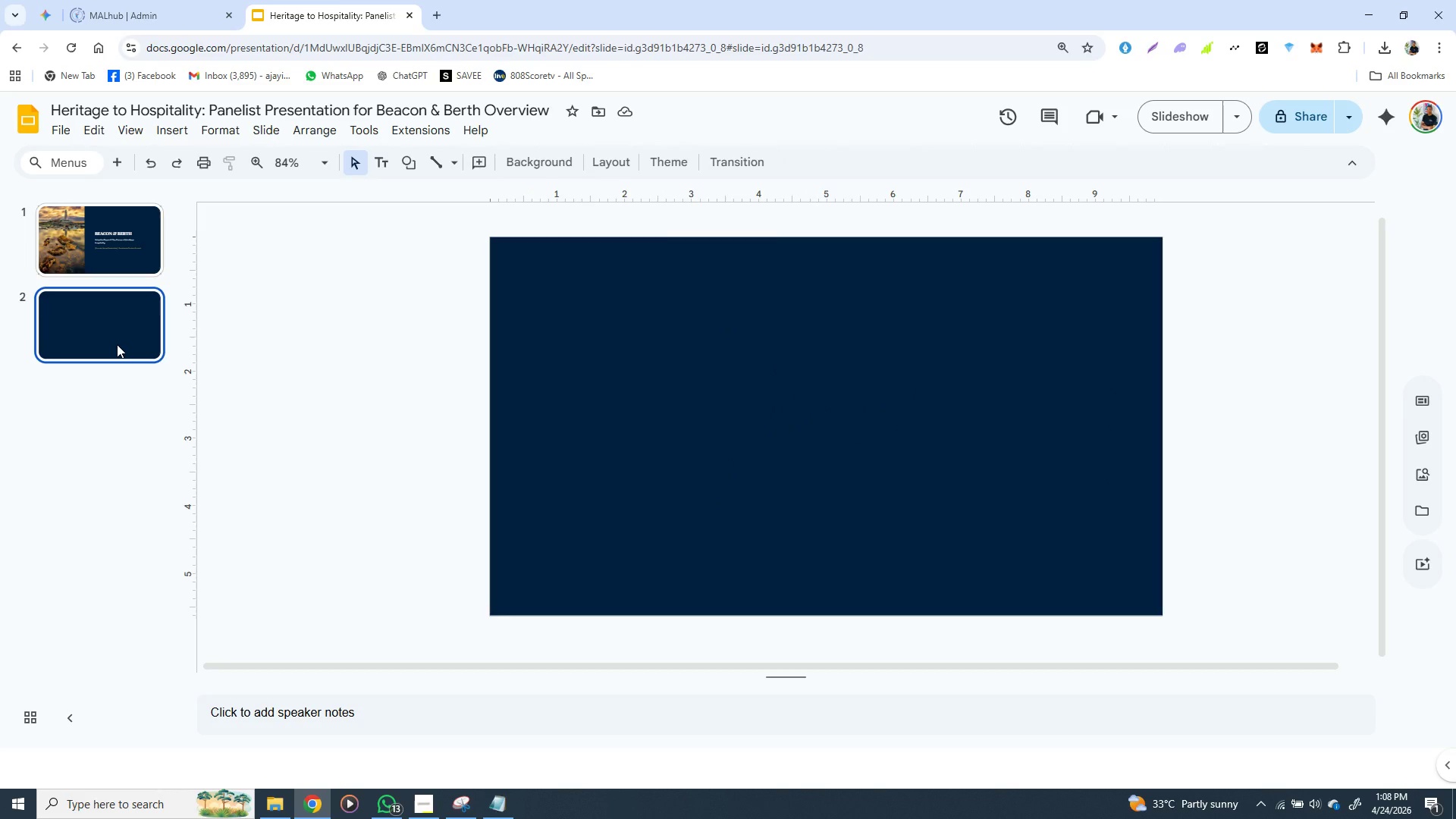 
key(Control+V)
 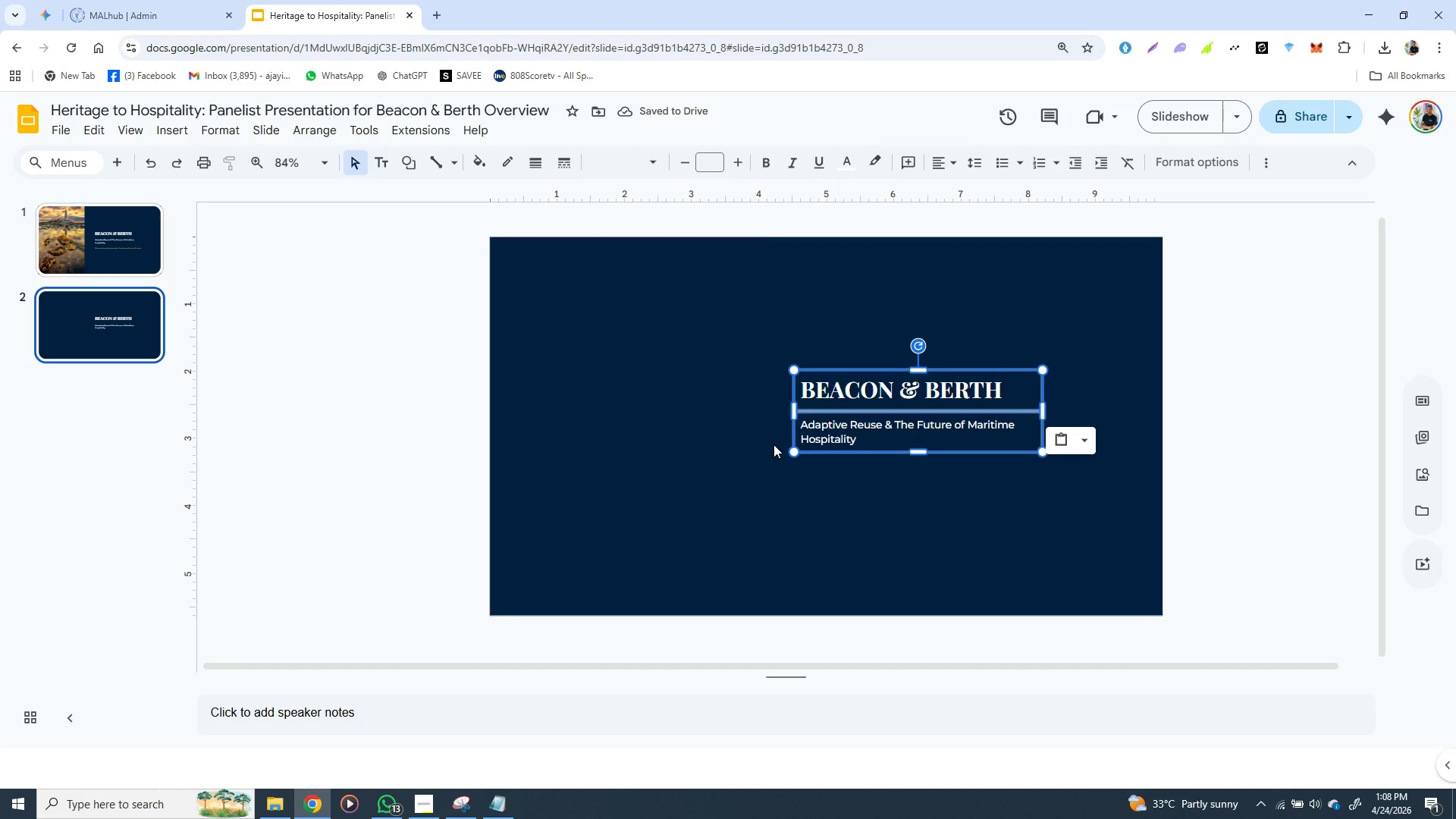 
left_click([736, 480])
 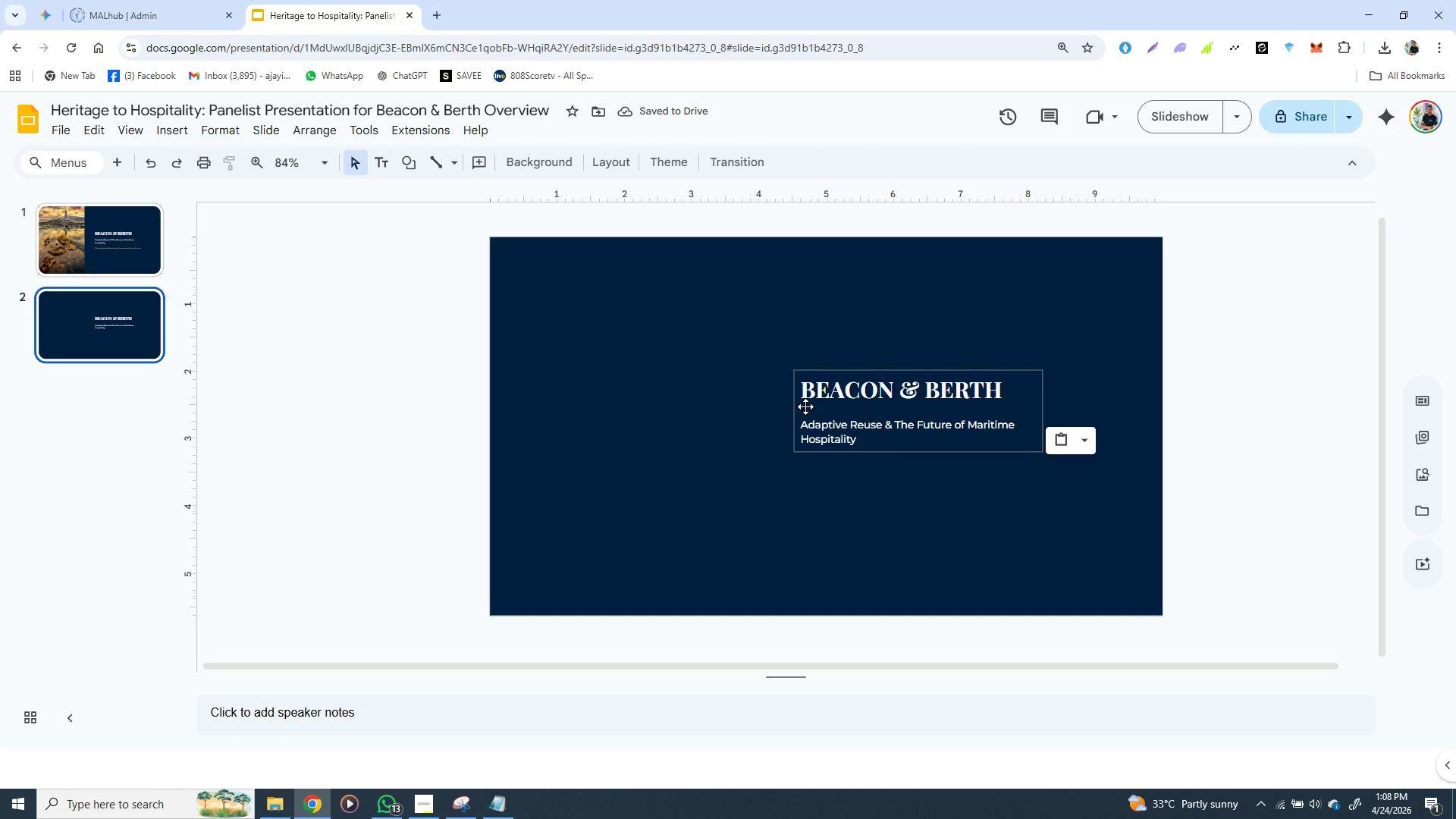 
left_click([805, 406])
 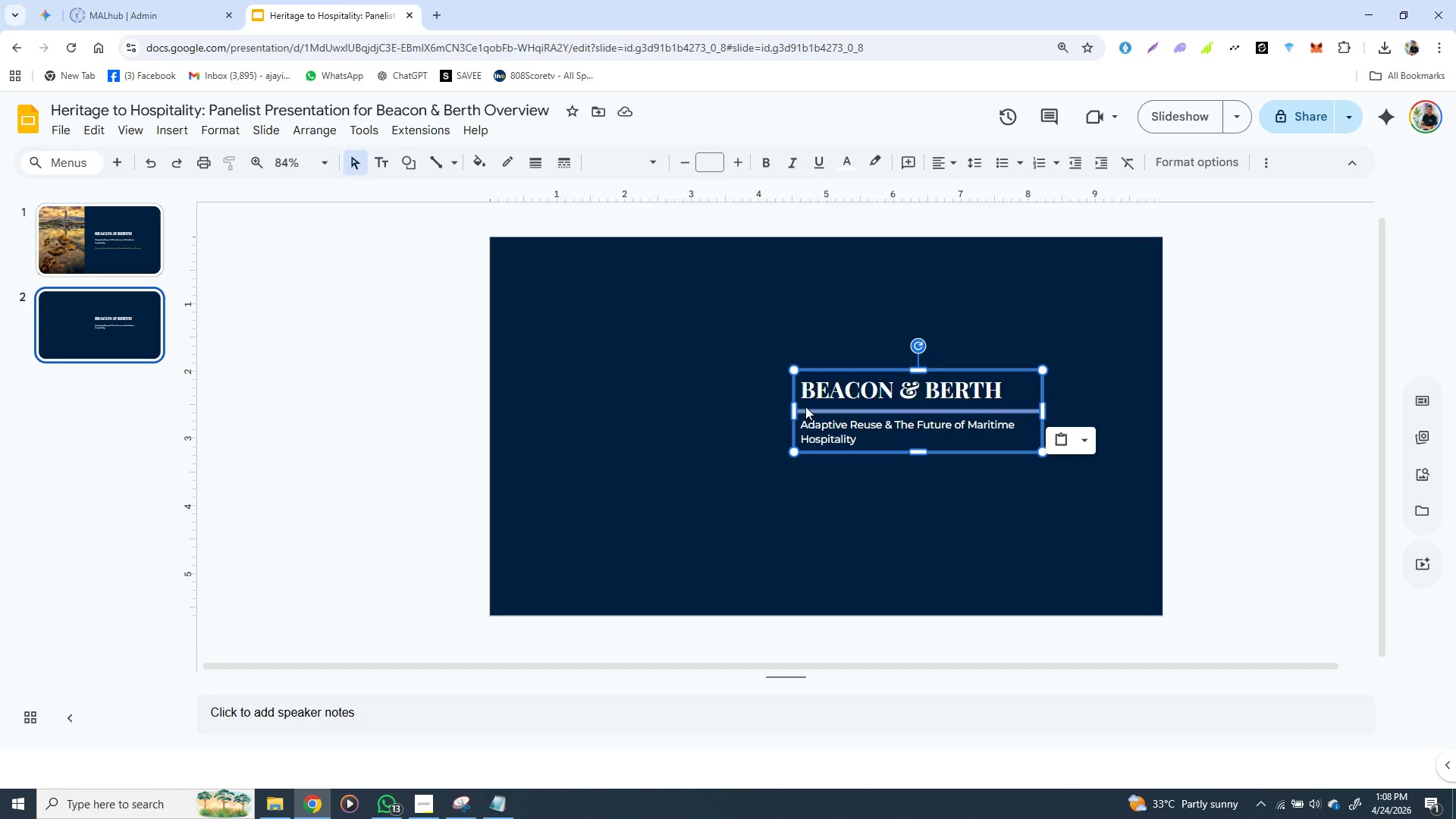 
right_click([805, 406])
 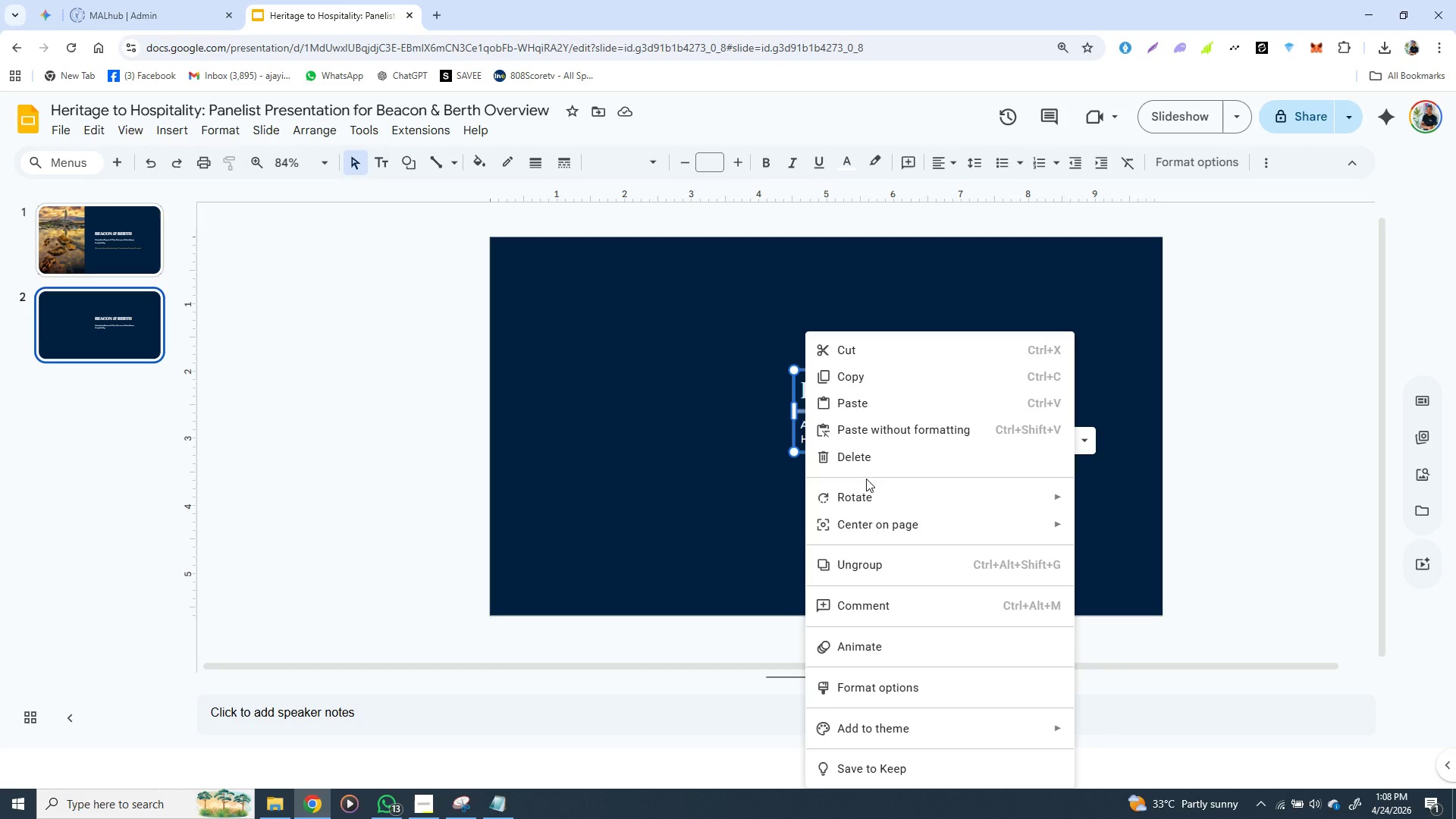 
left_click([861, 570])
 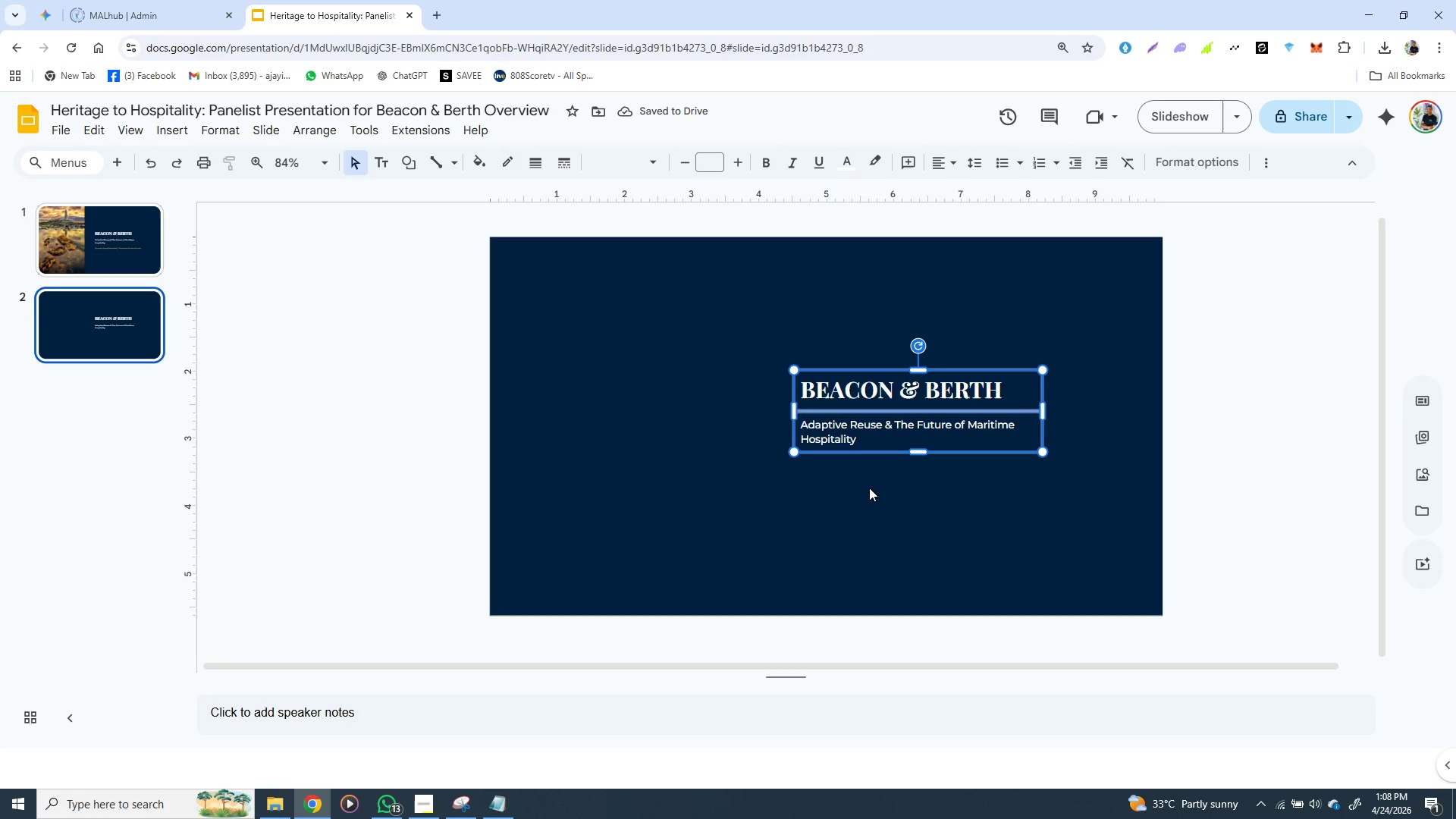 
wait(5.53)
 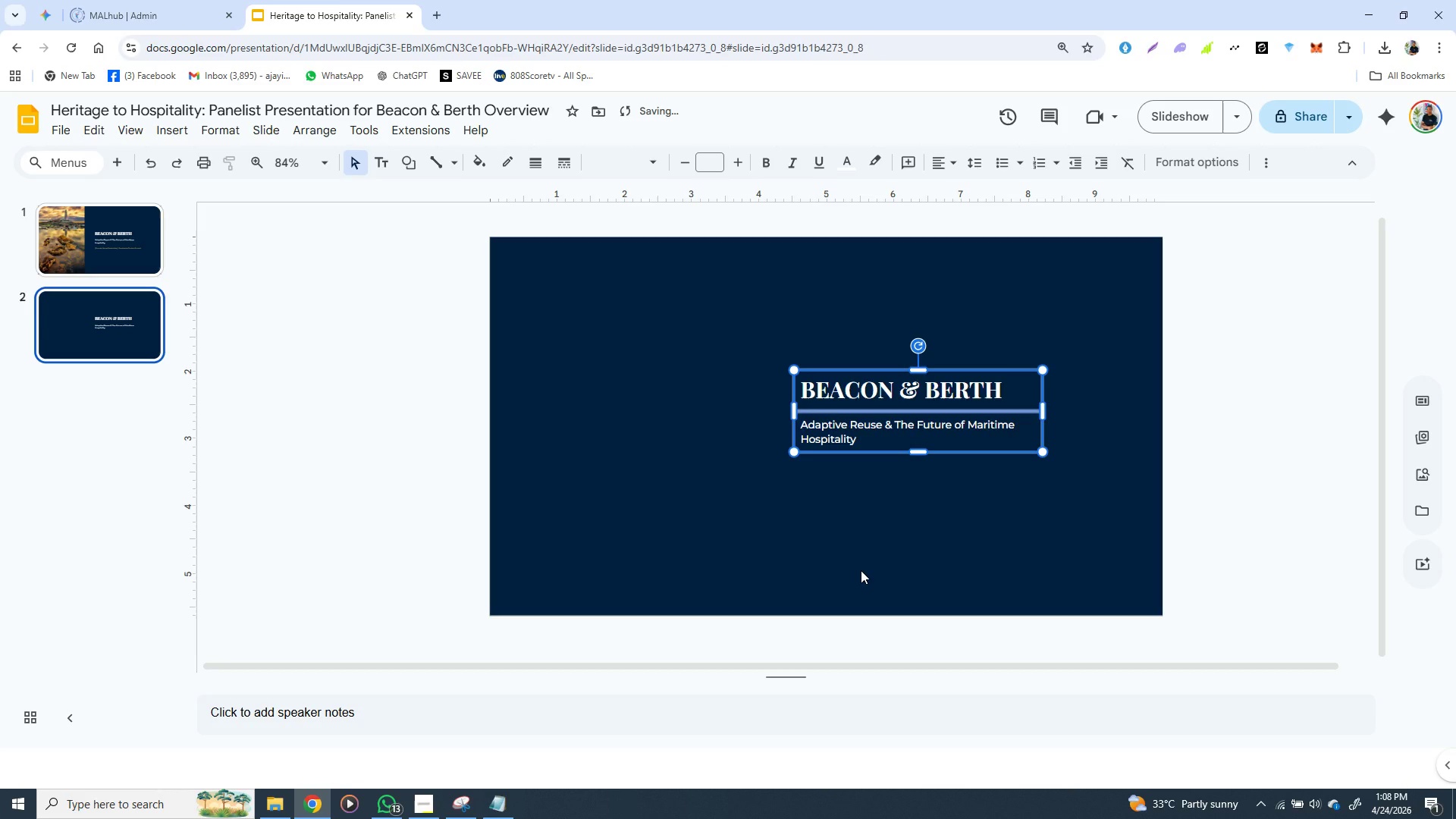 
left_click([786, 471])
 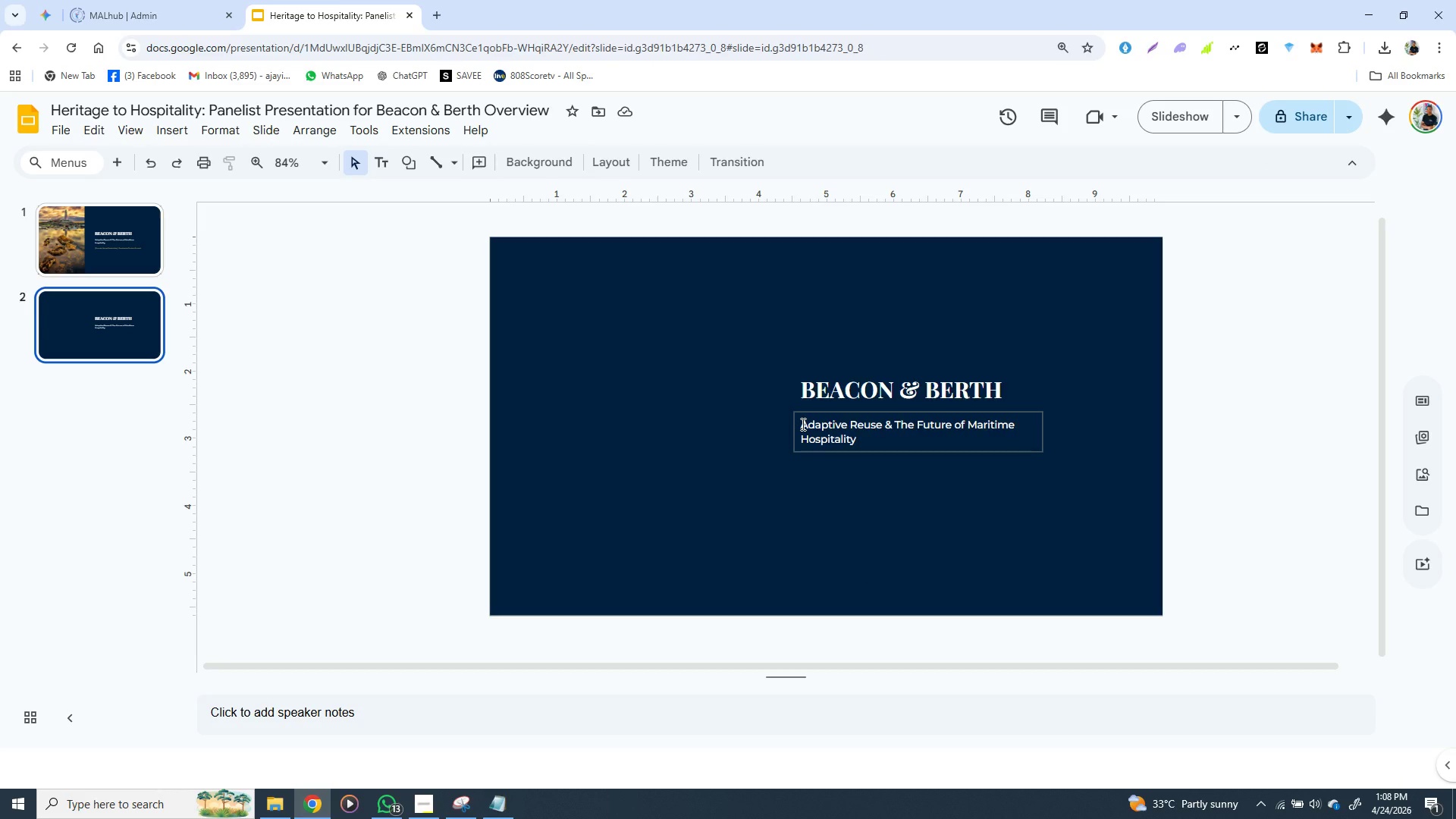 
left_click([802, 424])
 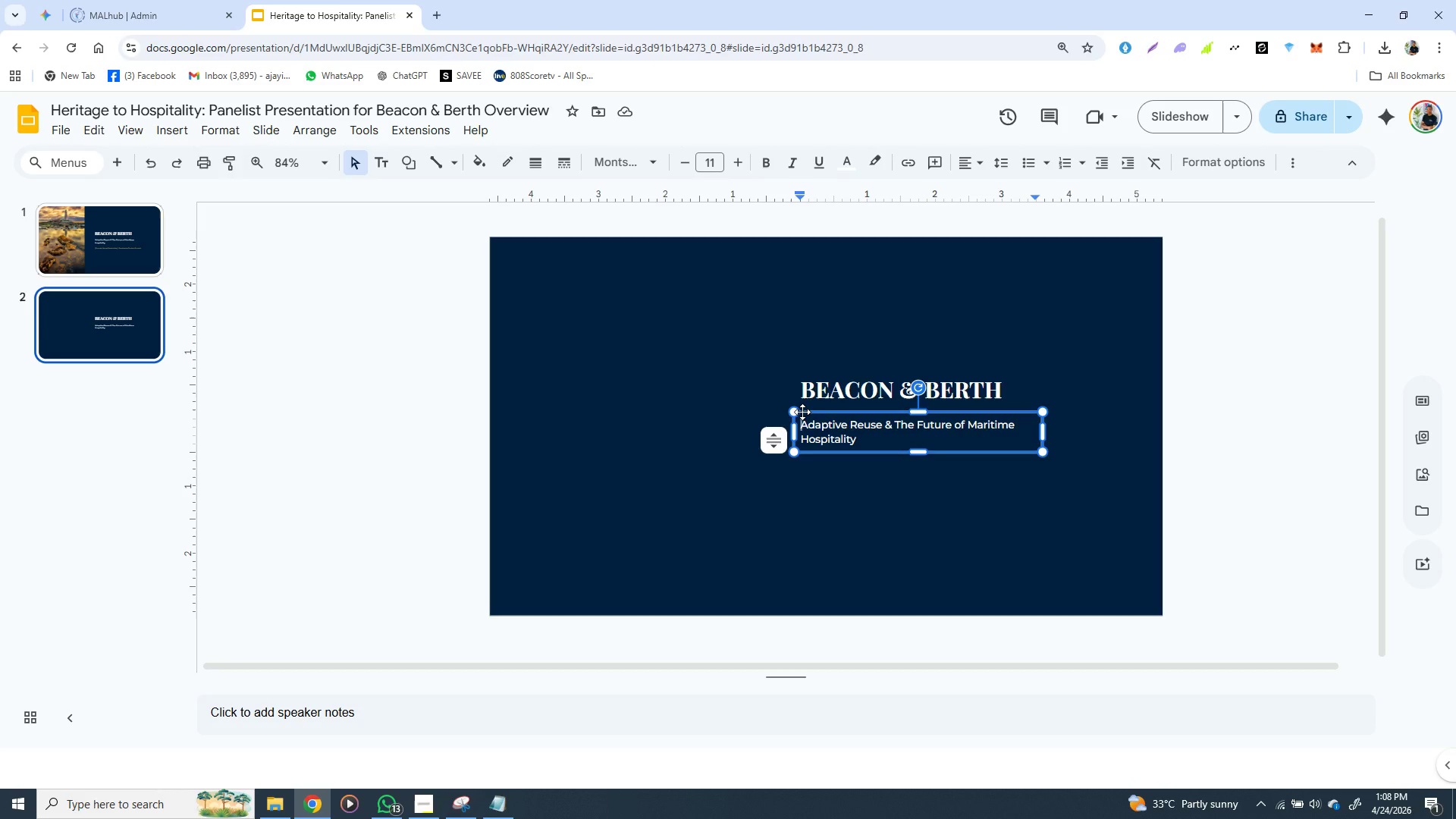 
hold_key(key=ArrowUp, duration=1.25)
 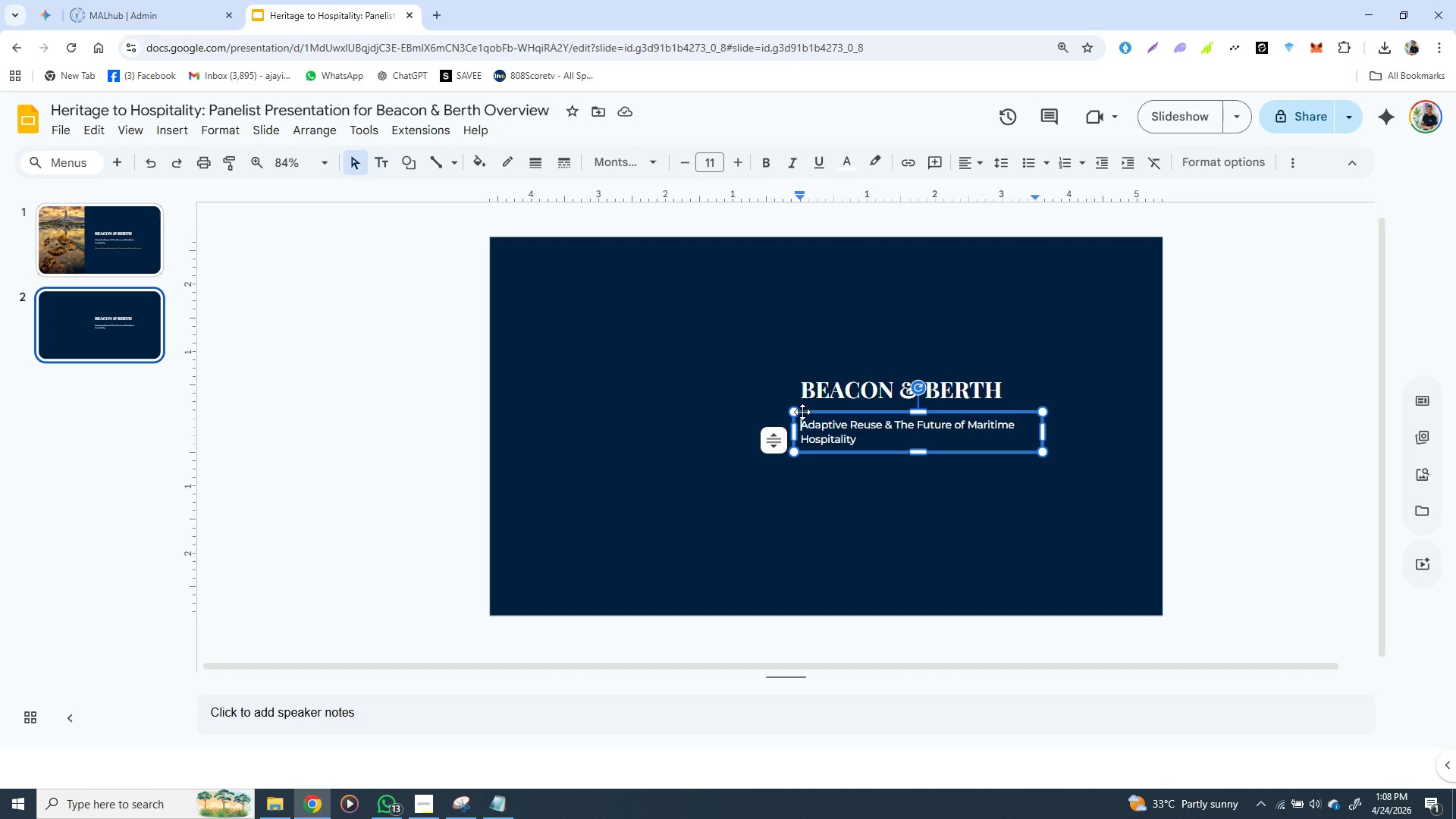 
key(ArrowUp)
 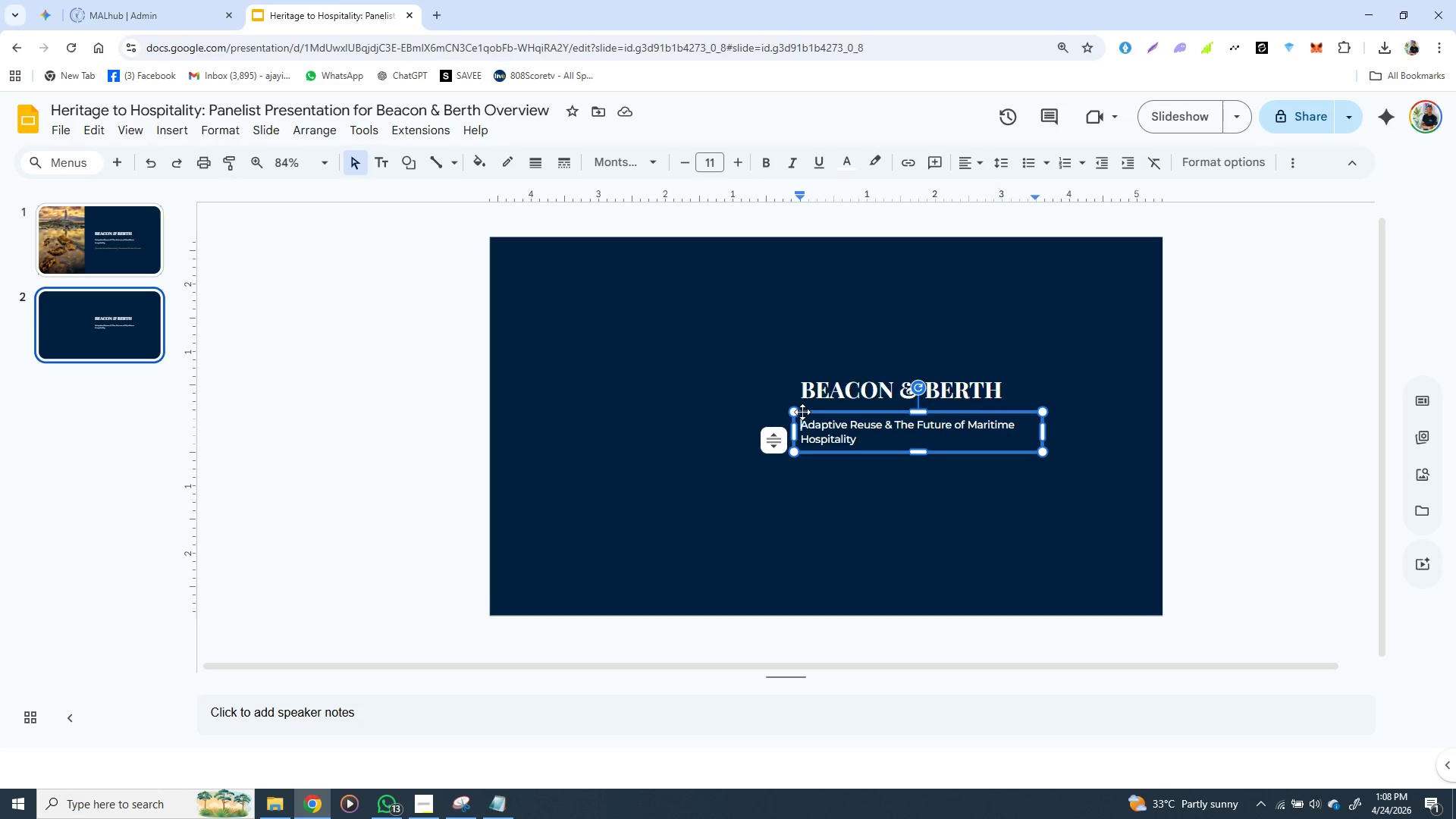 
left_click([802, 412])
 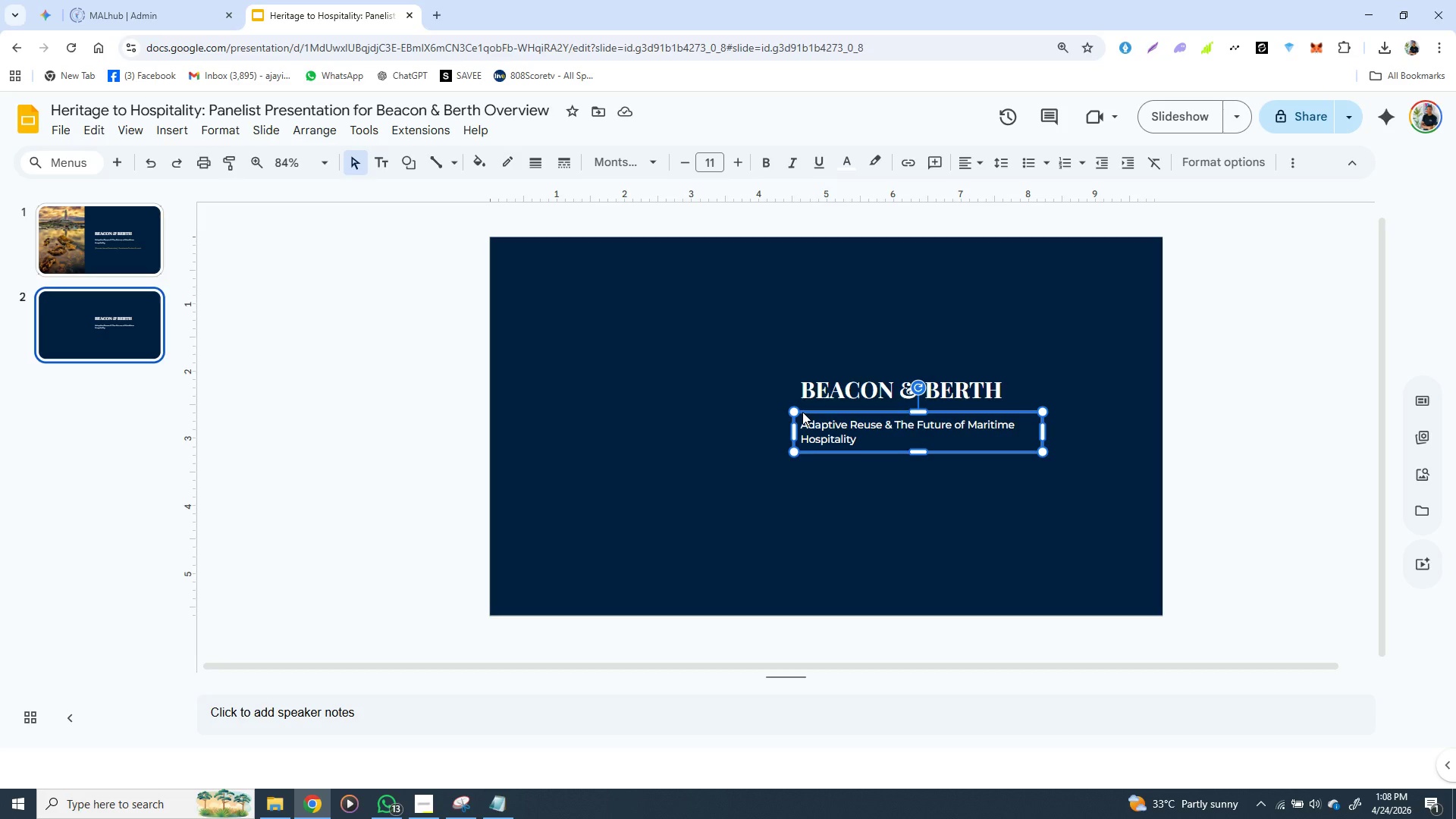 
hold_key(key=ArrowUp, duration=1.53)
 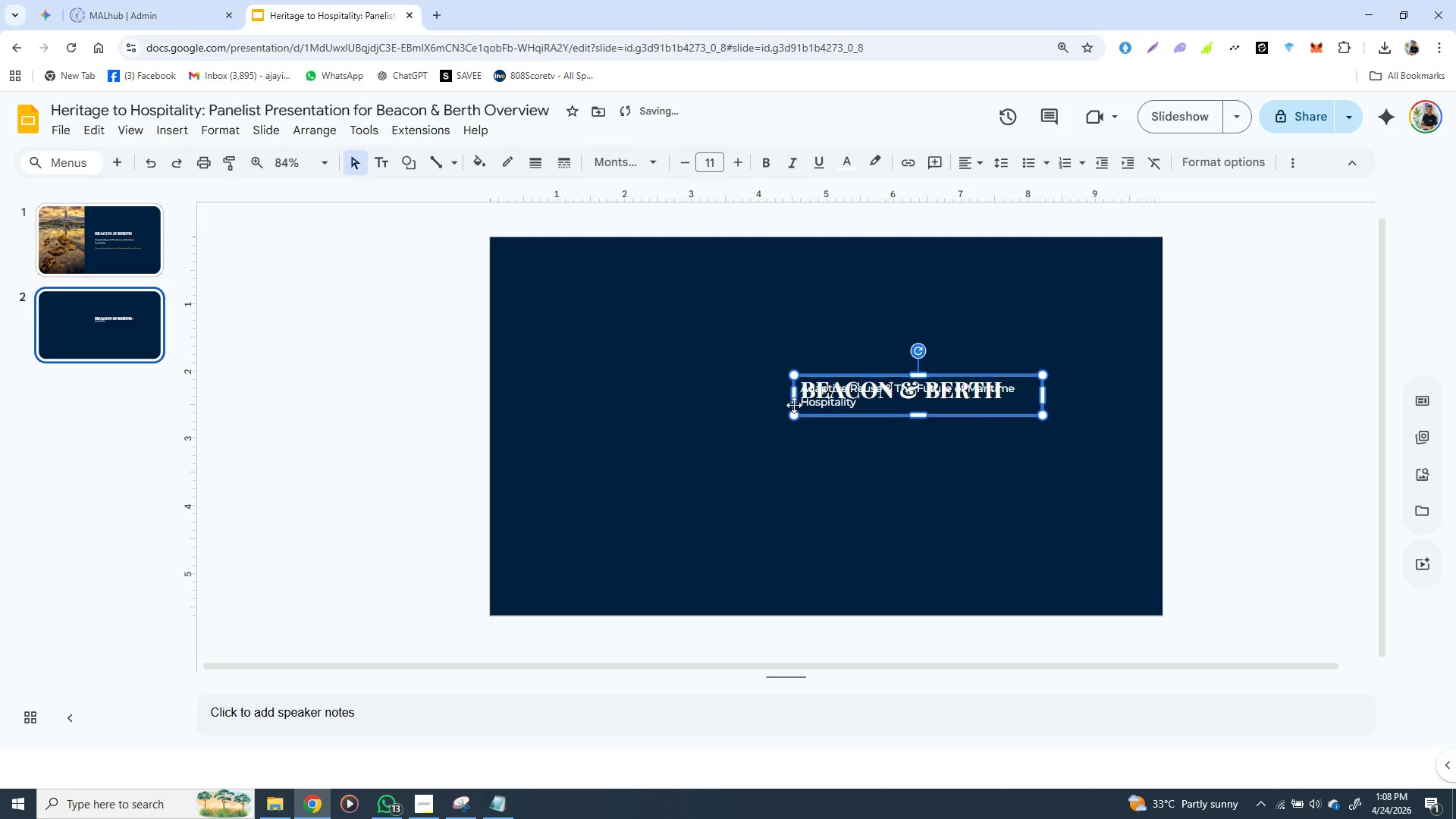 
hold_key(key=ArrowUp, duration=1.52)
 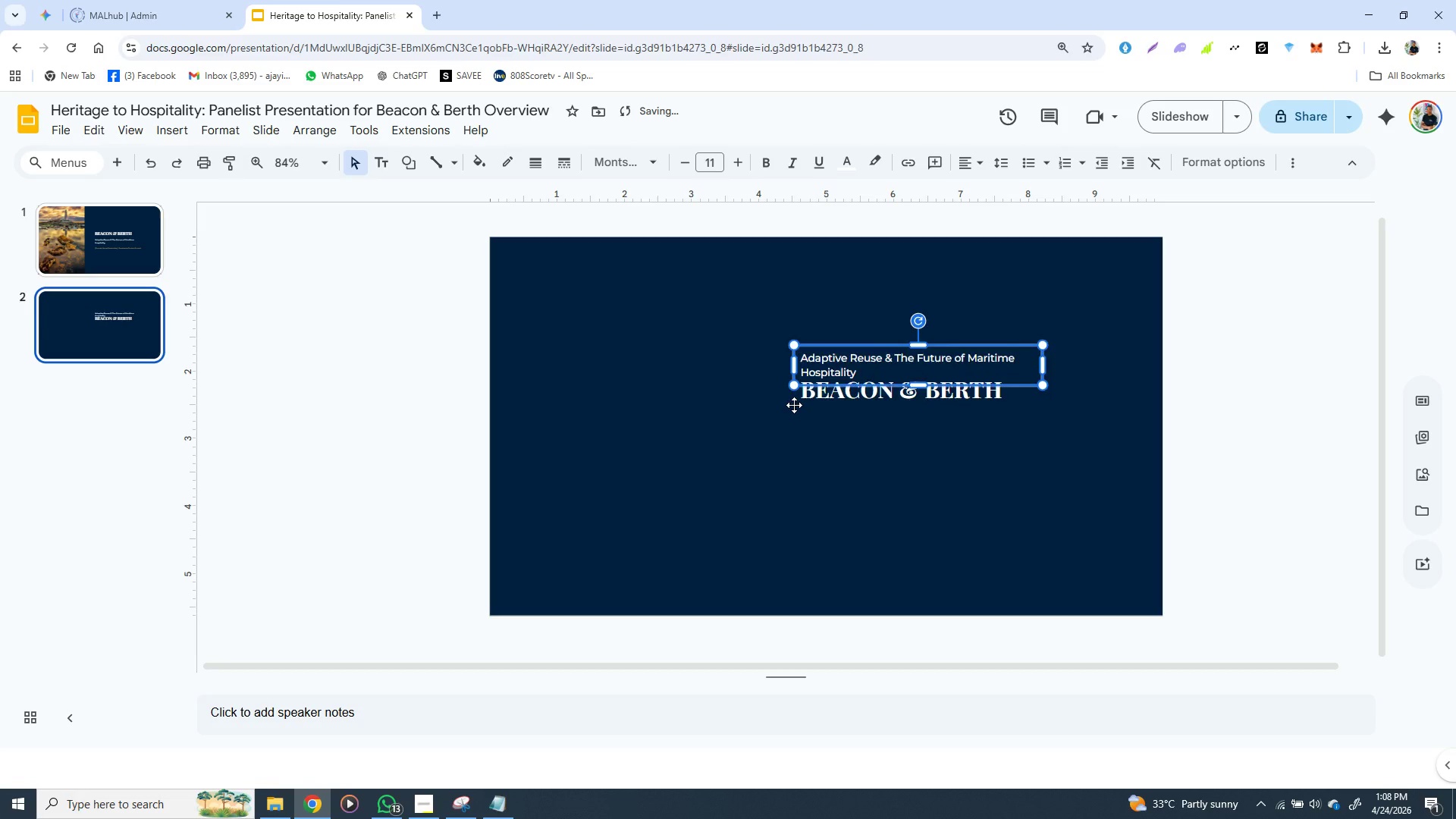 
hold_key(key=ArrowUp, duration=0.94)
 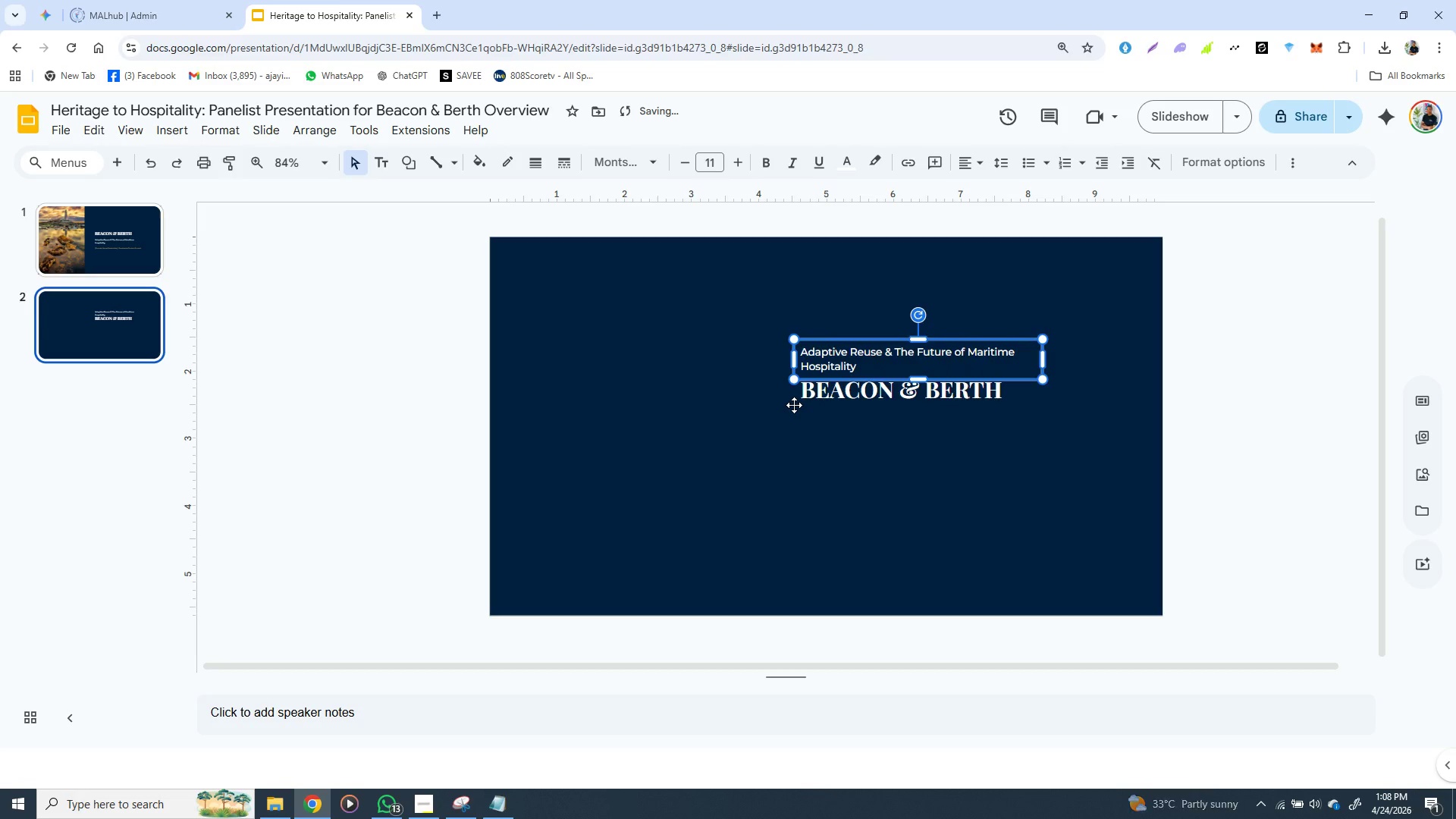 
key(ArrowUp)
 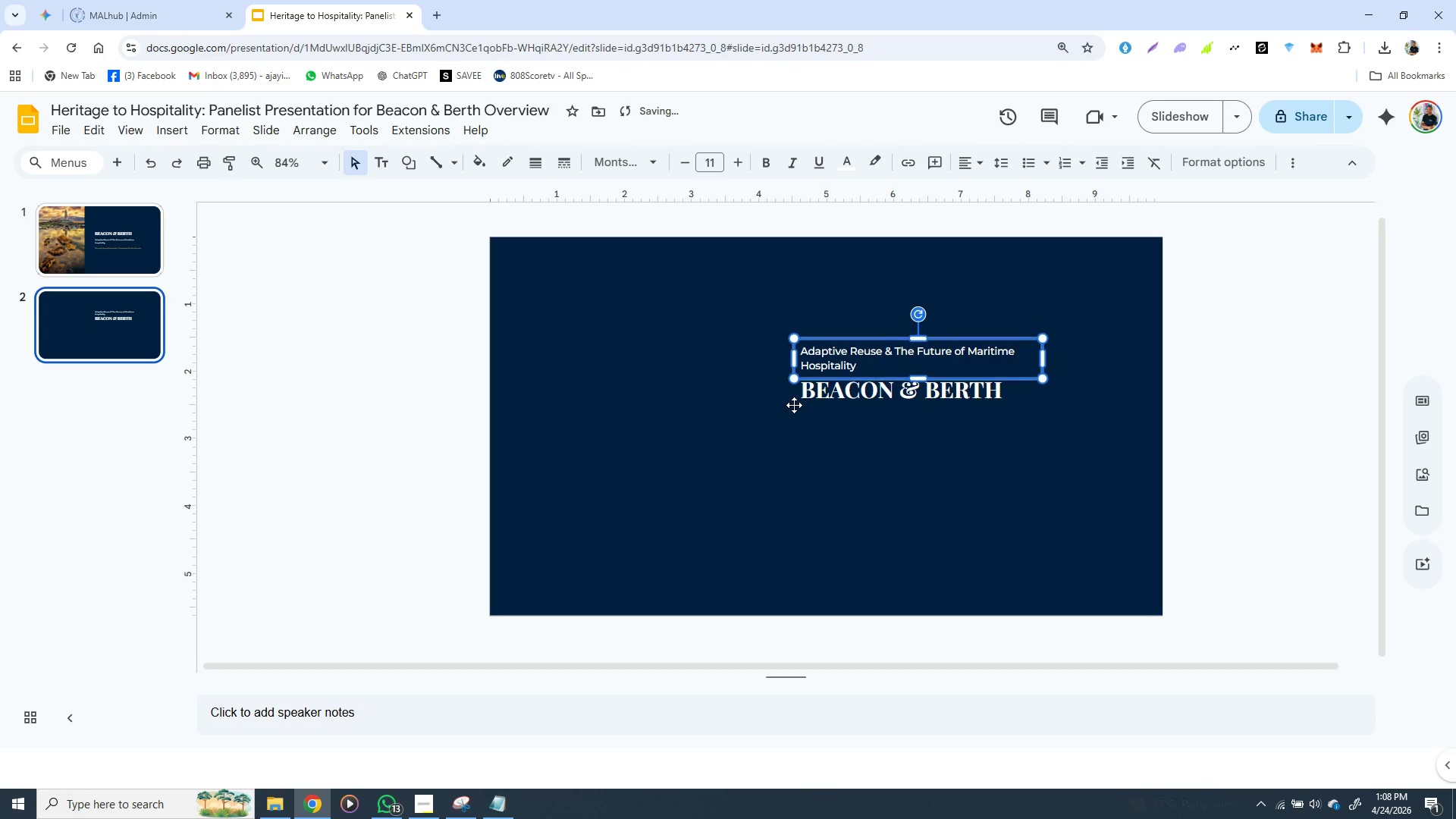 
key(ArrowUp)
 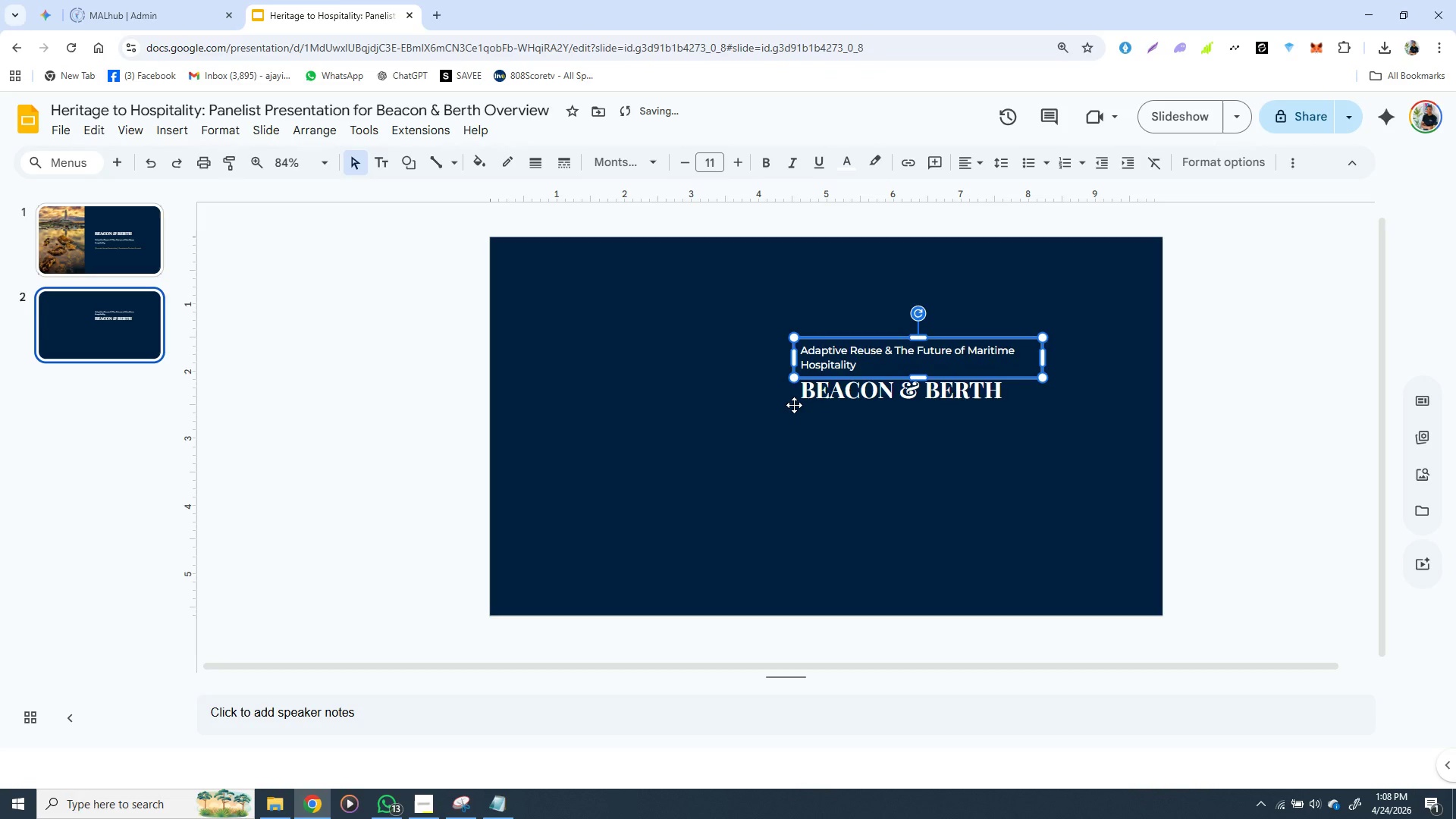 
key(ArrowUp)
 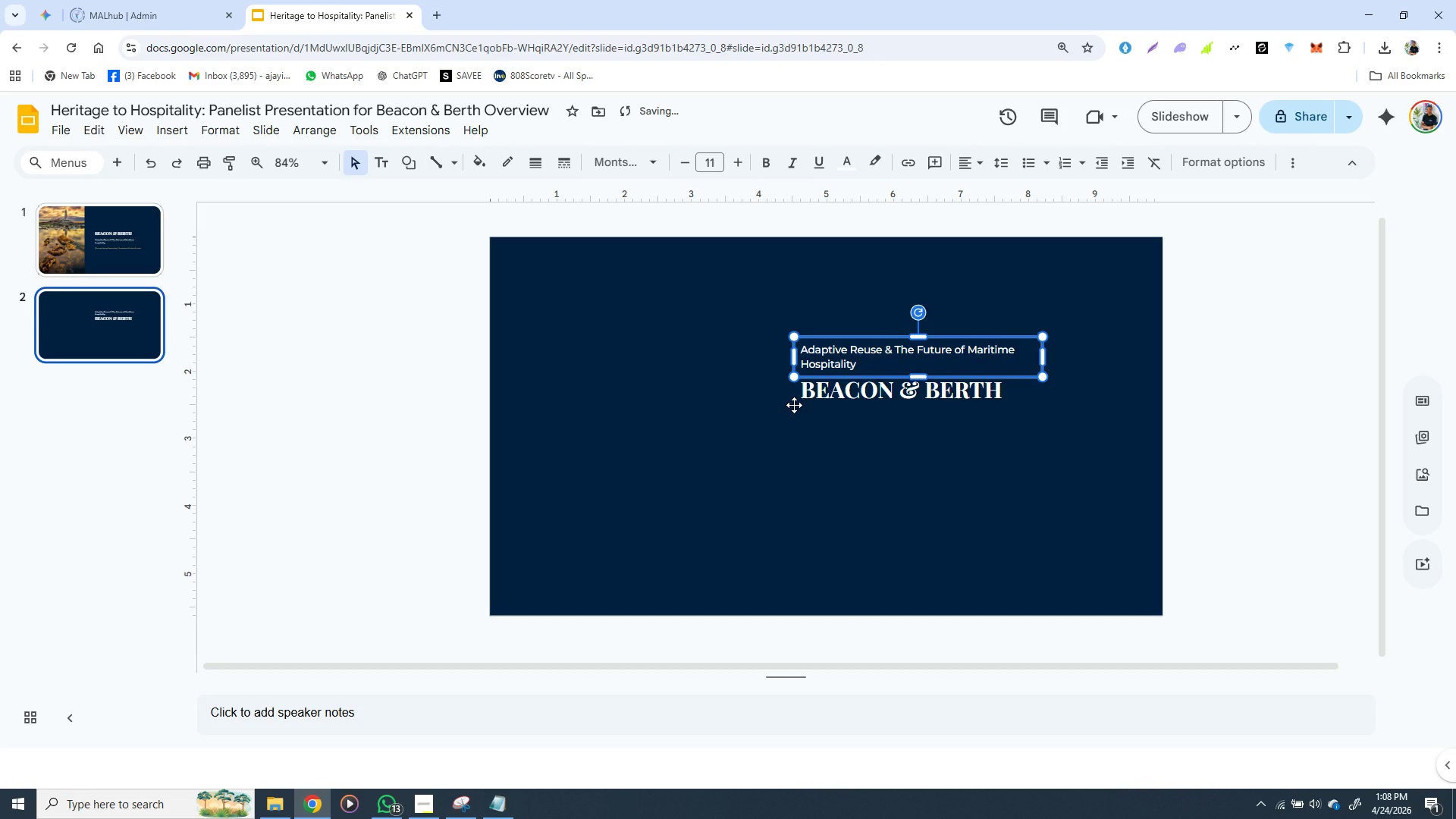 
key(ArrowUp)
 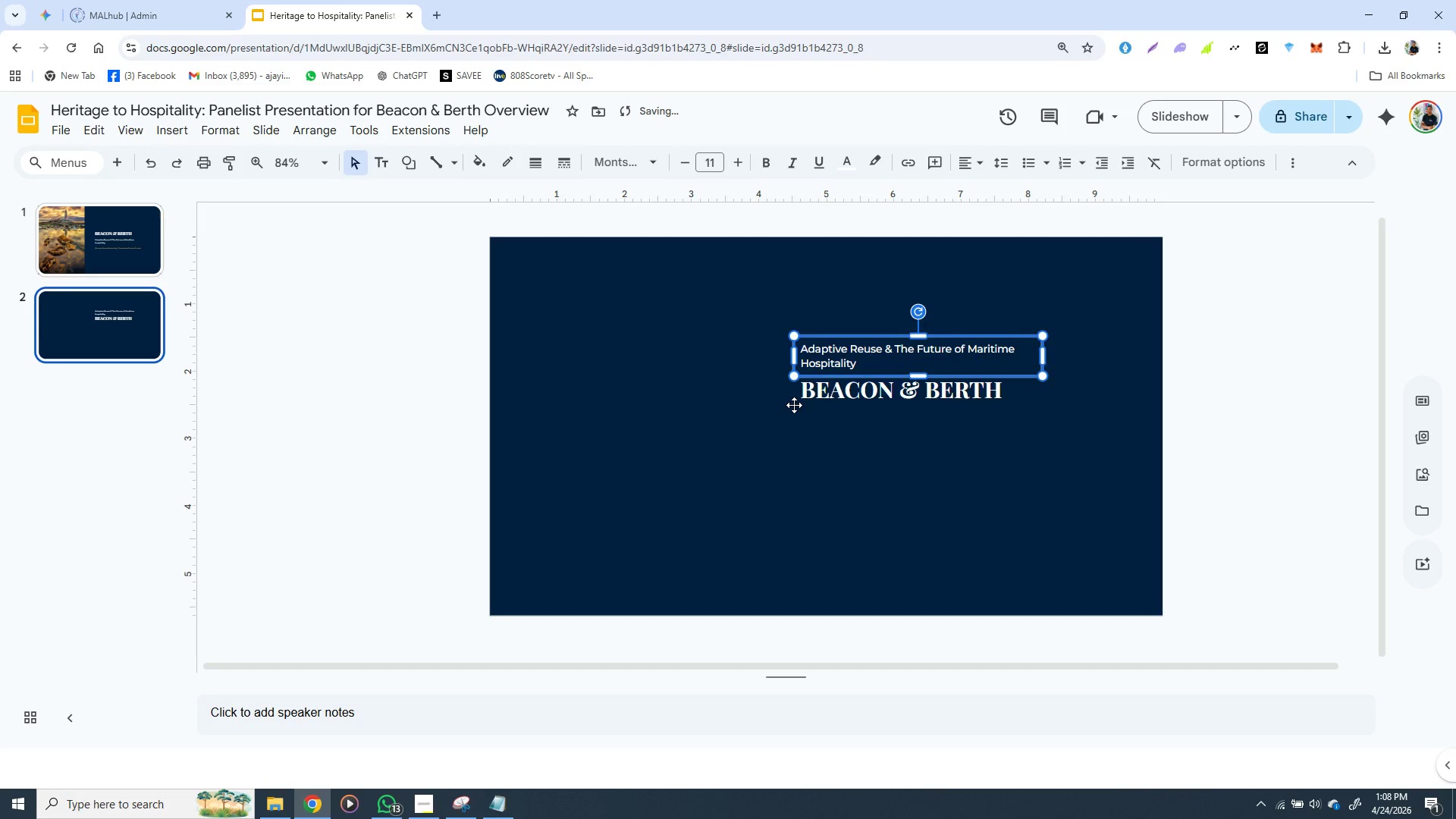 
key(ArrowUp)
 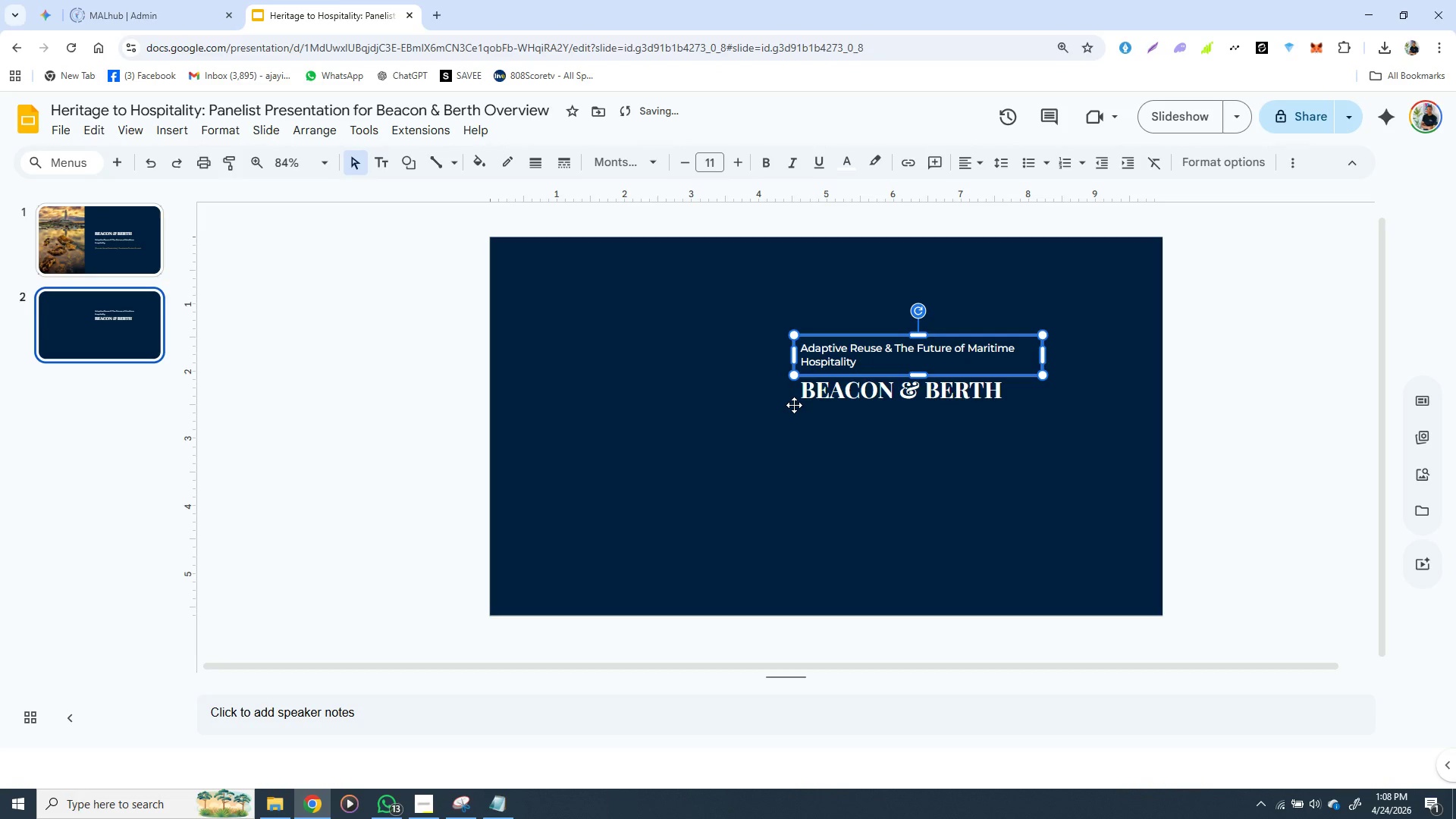 
key(ArrowUp)
 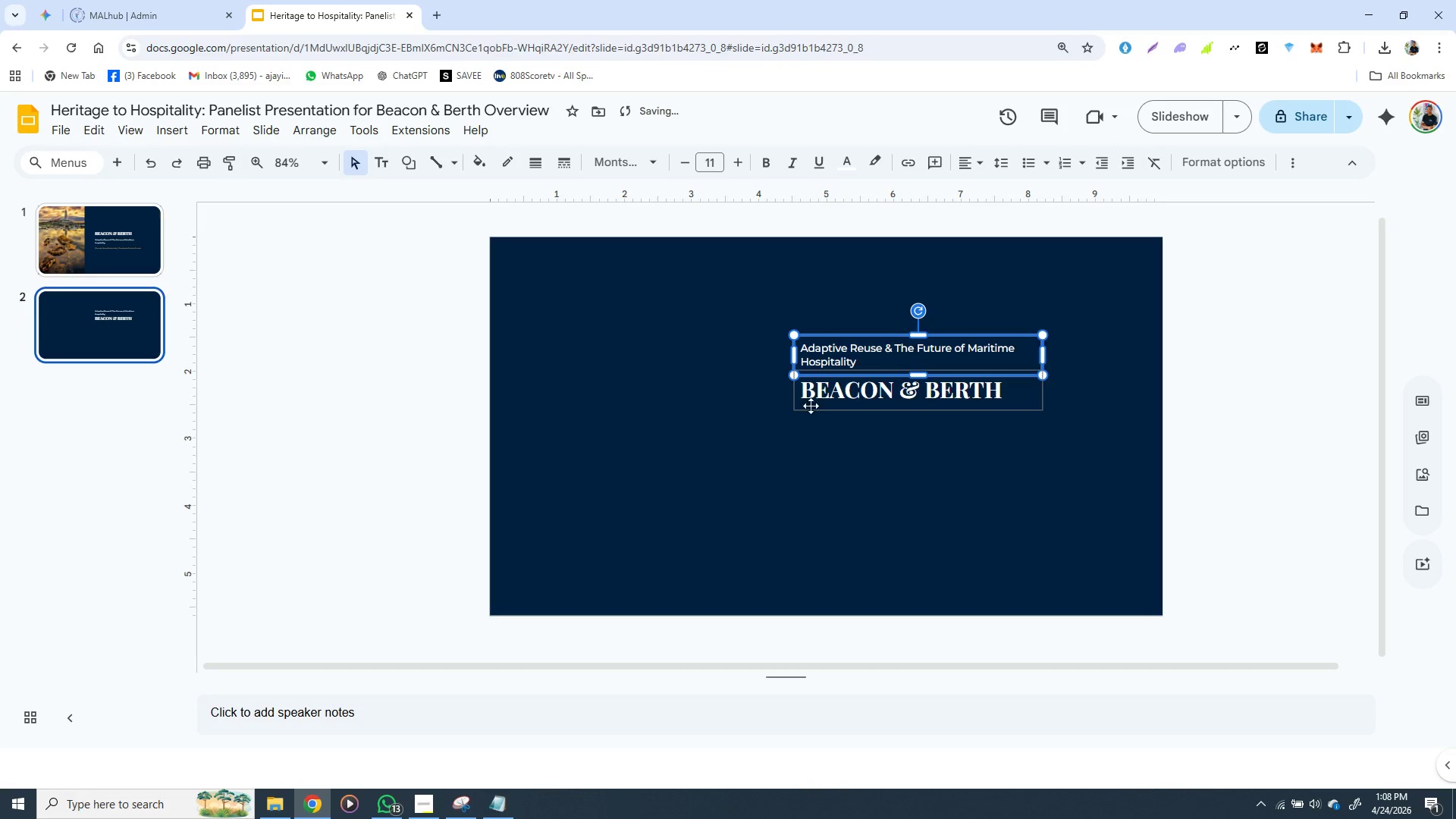 
left_click([805, 403])
 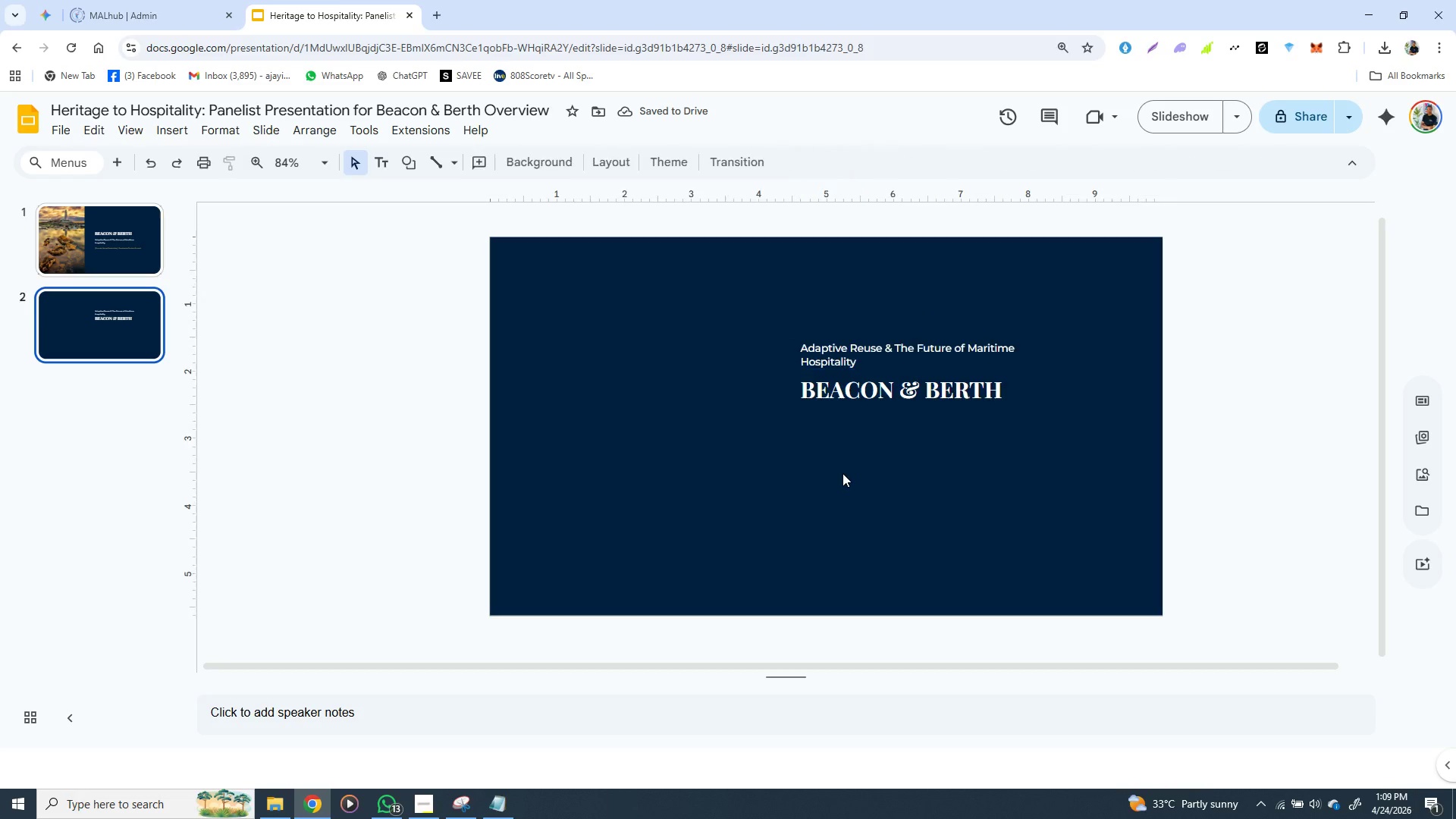 
left_click([843, 473])
 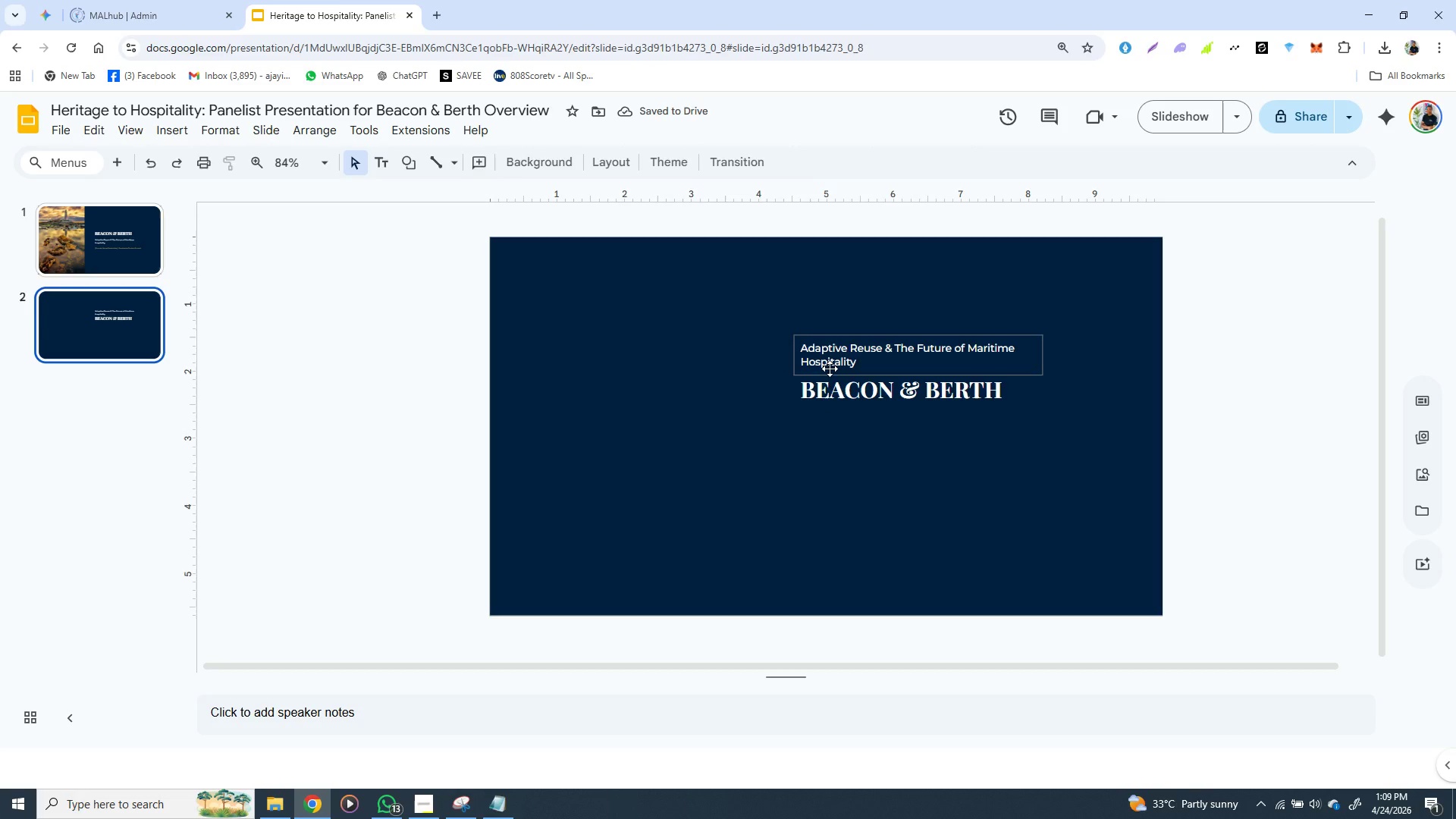 
double_click([832, 367])
 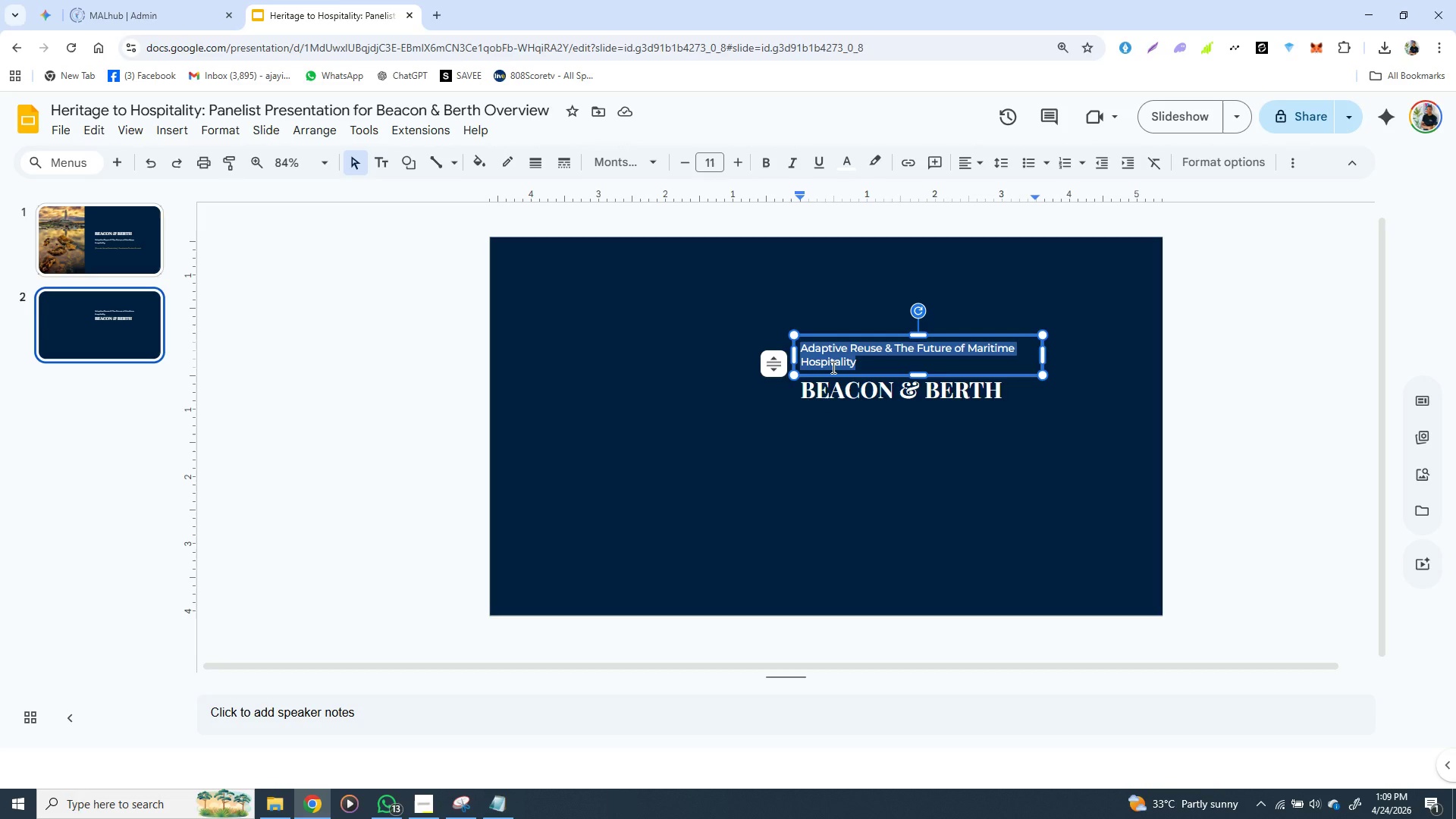 
triple_click([832, 367])
 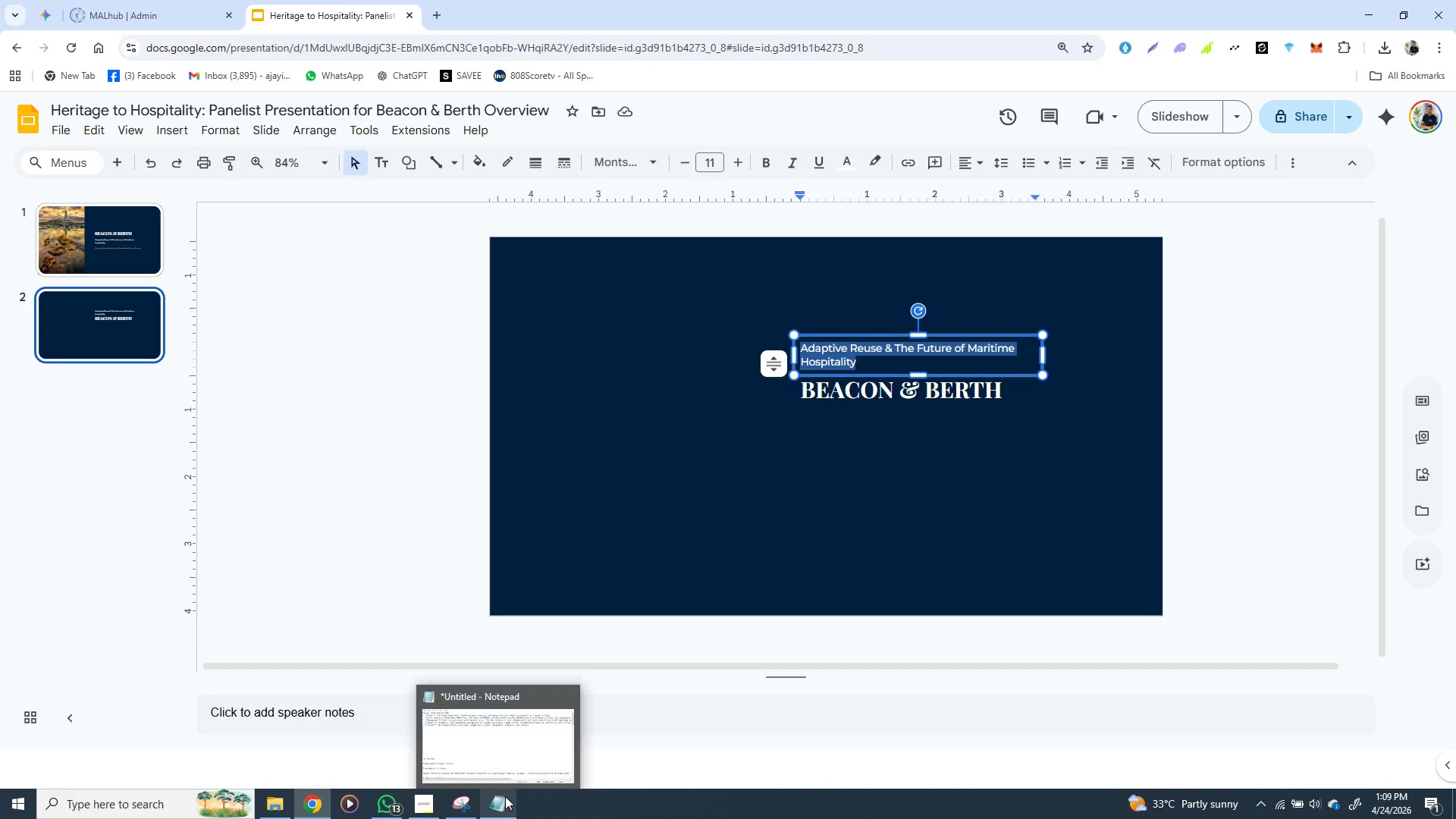 
left_click([505, 796])
 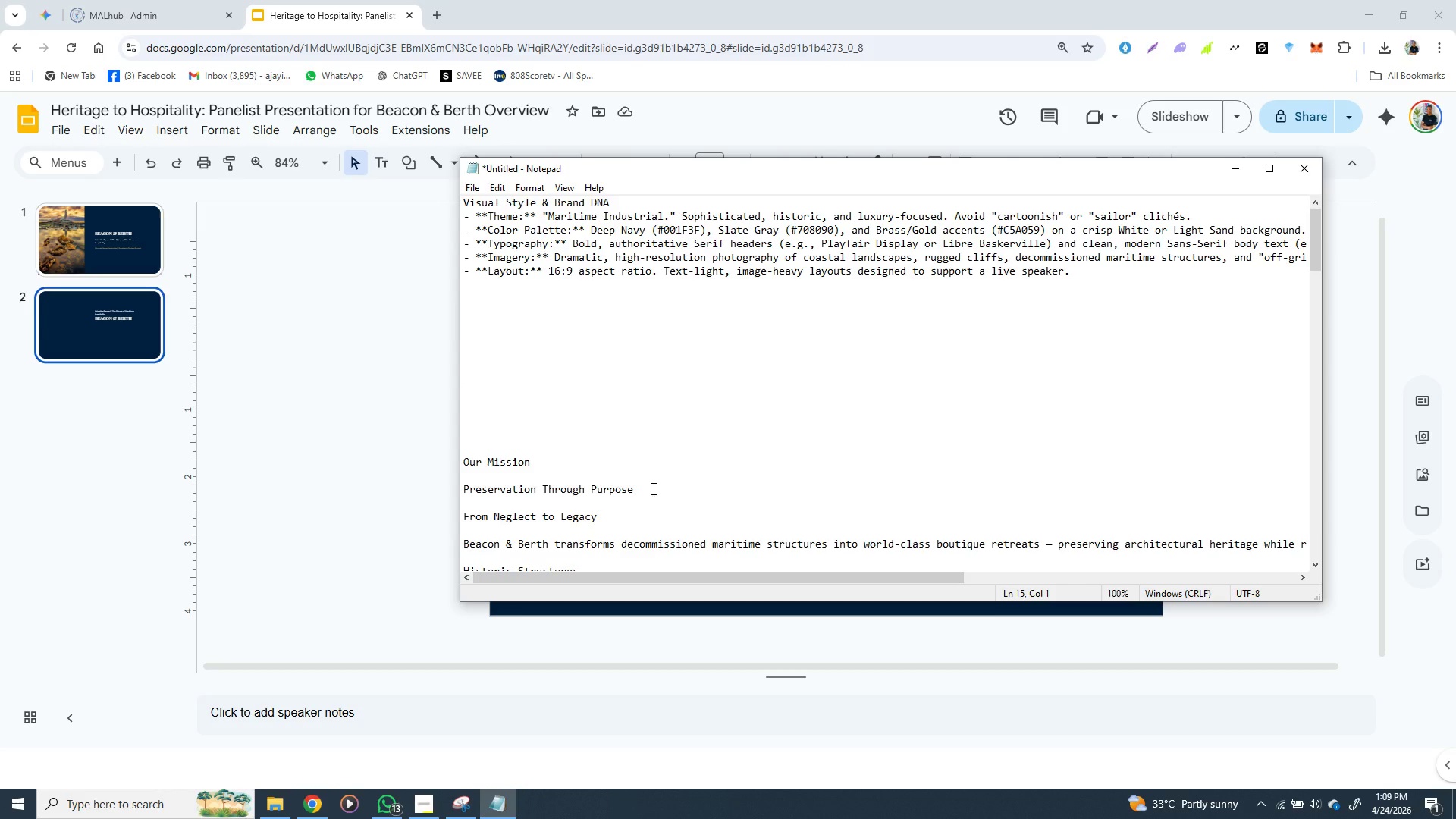 
wait(9.97)
 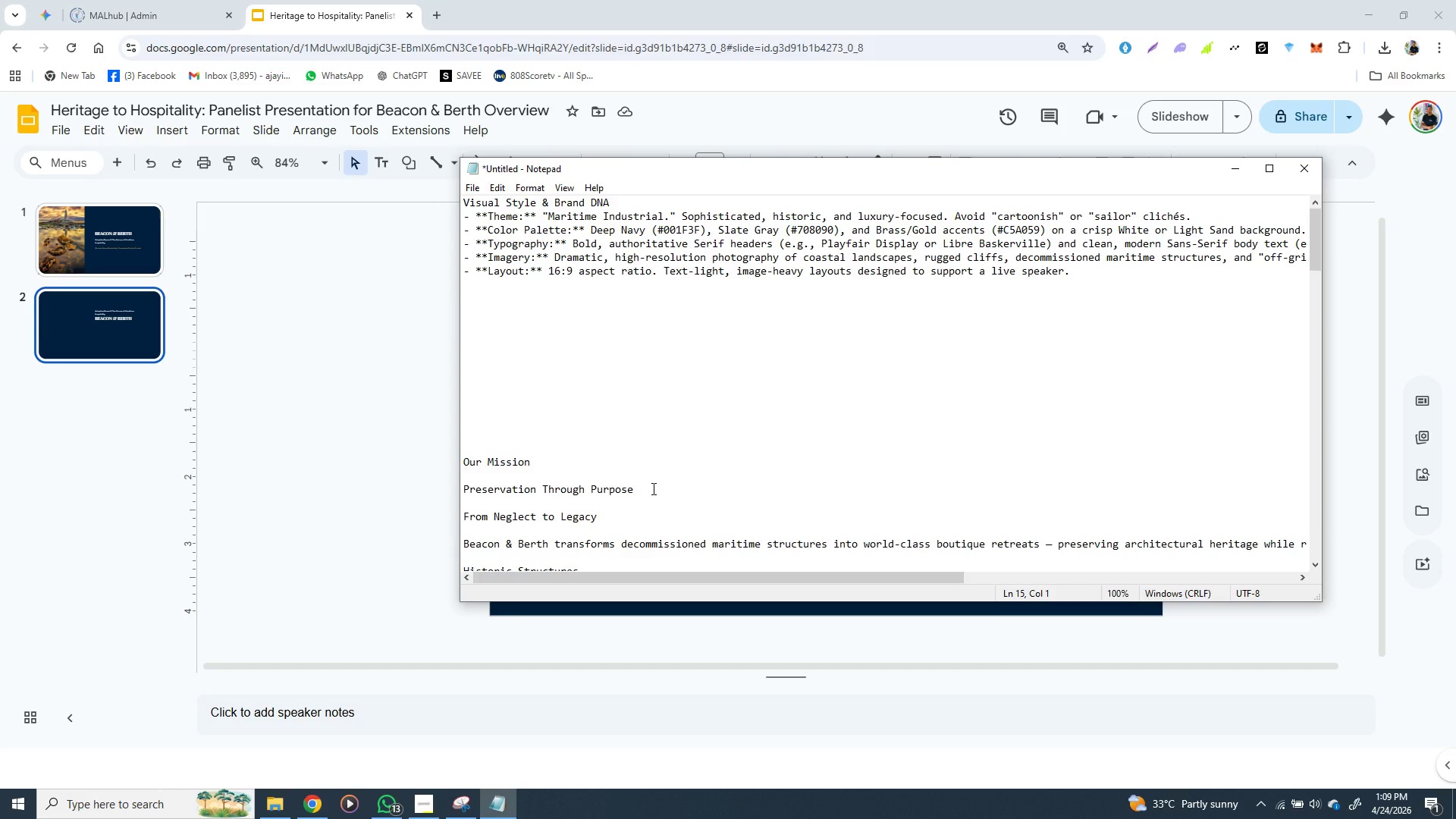 
left_click([445, 556])
 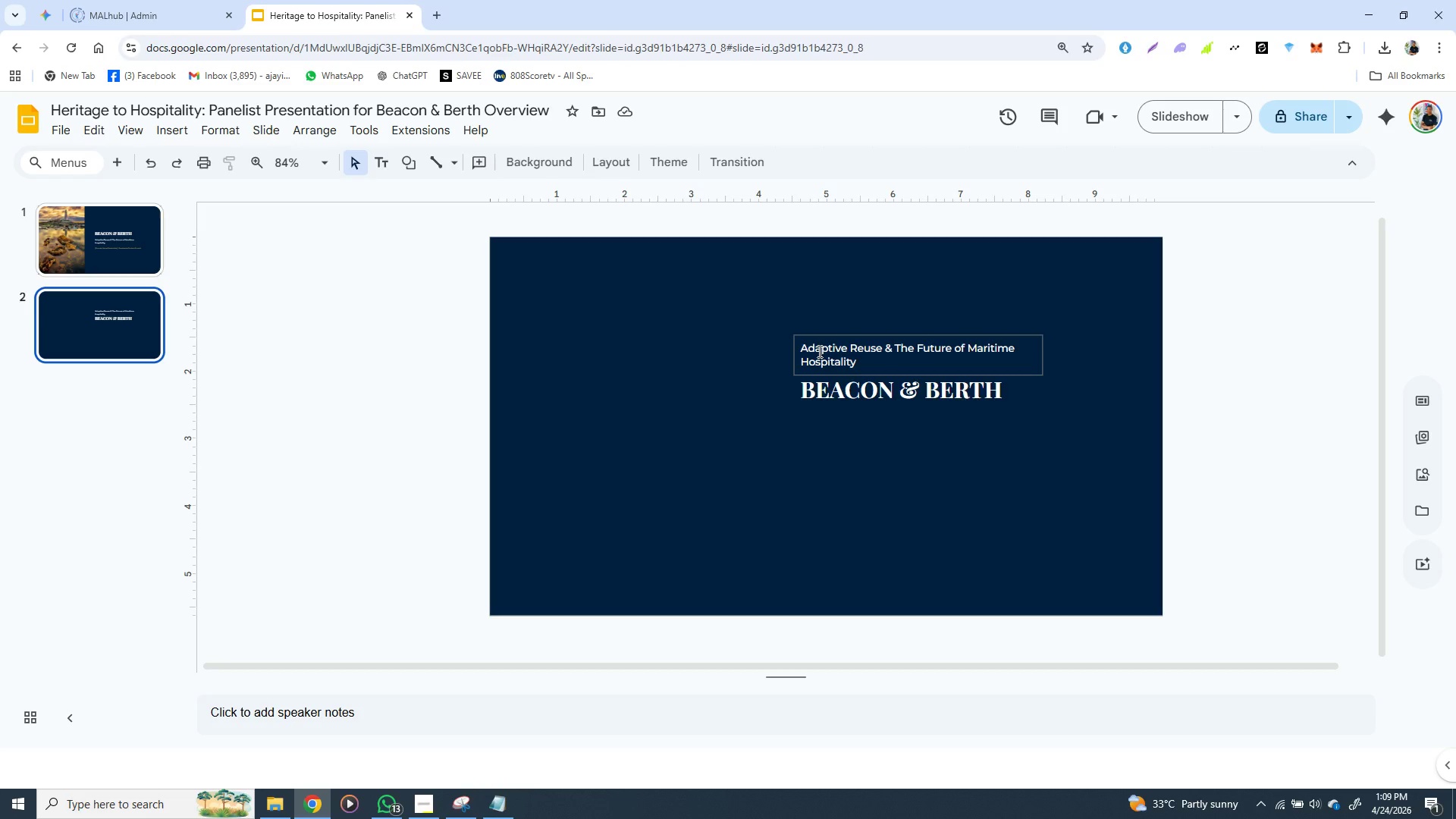 
double_click([818, 350])
 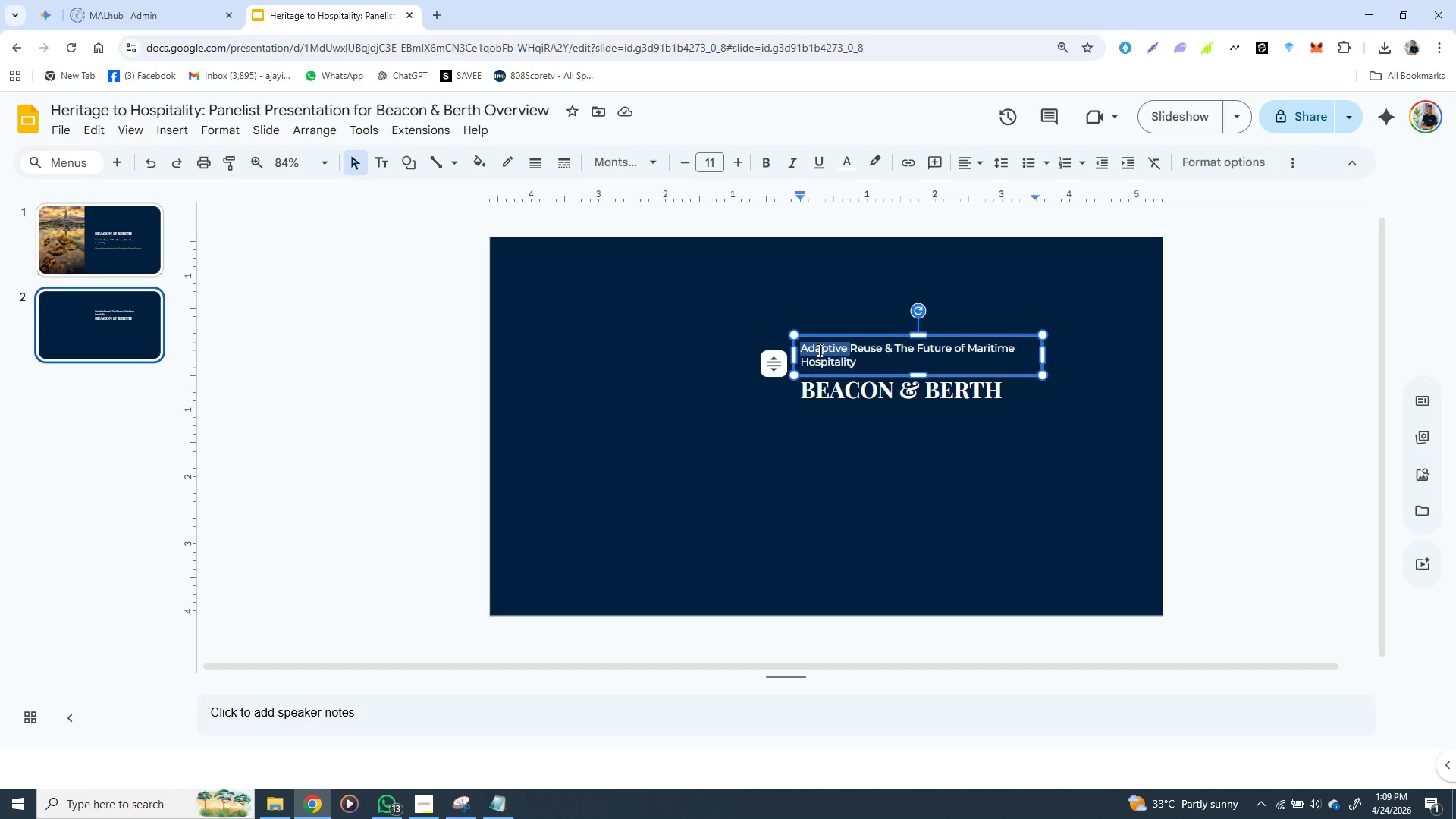 
triple_click([818, 350])
 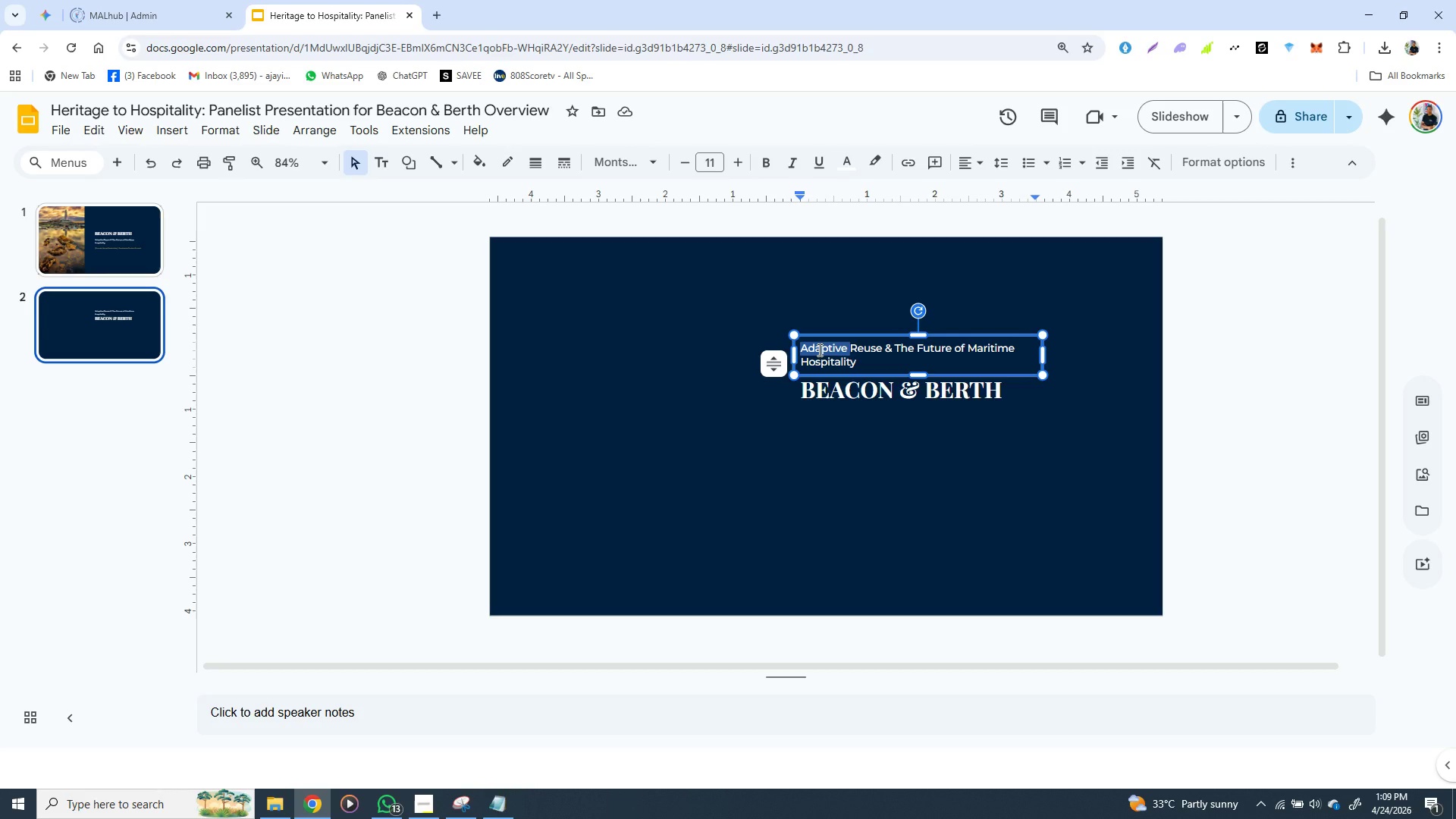 
triple_click([818, 350])
 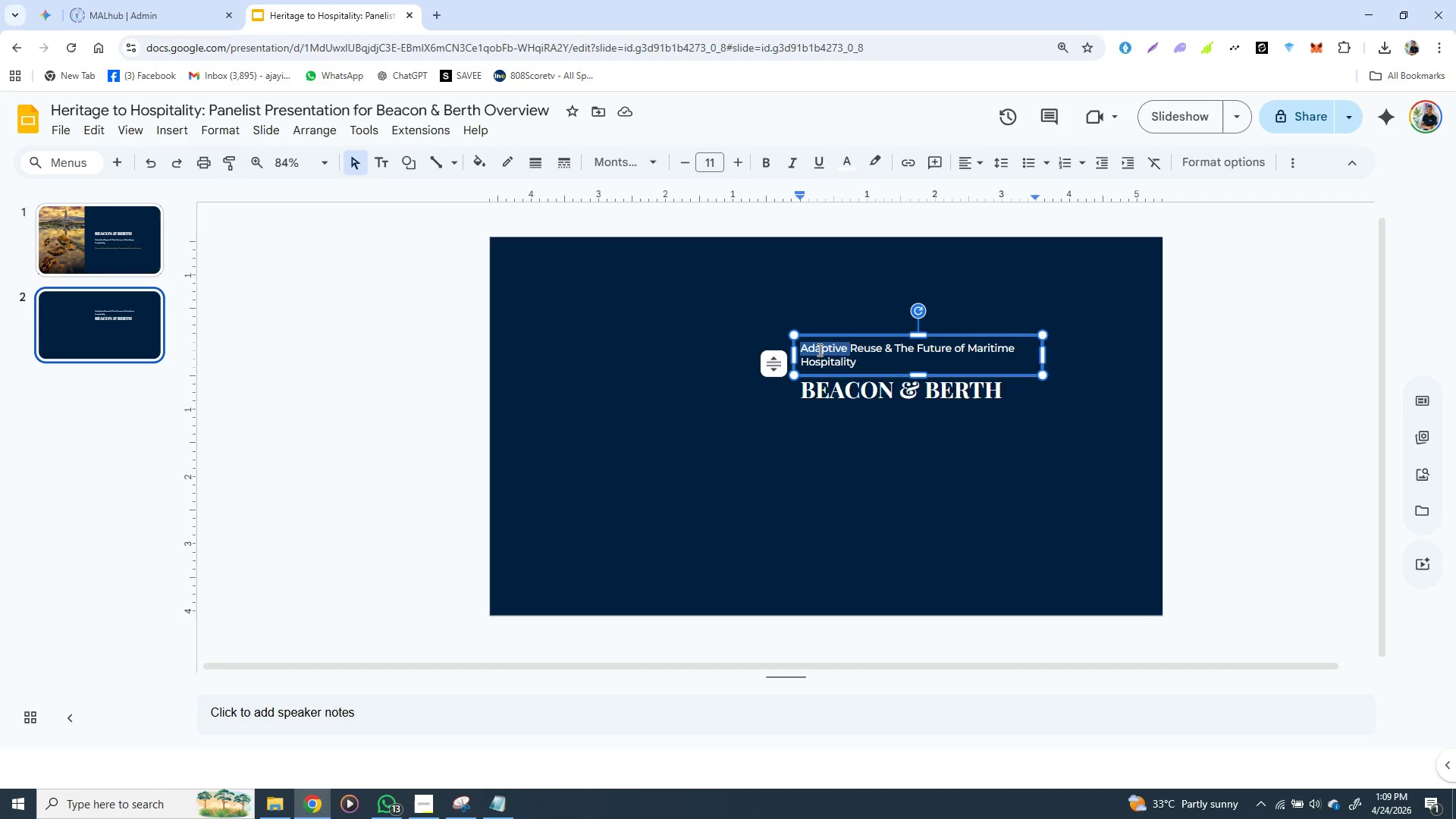 
double_click([818, 350])
 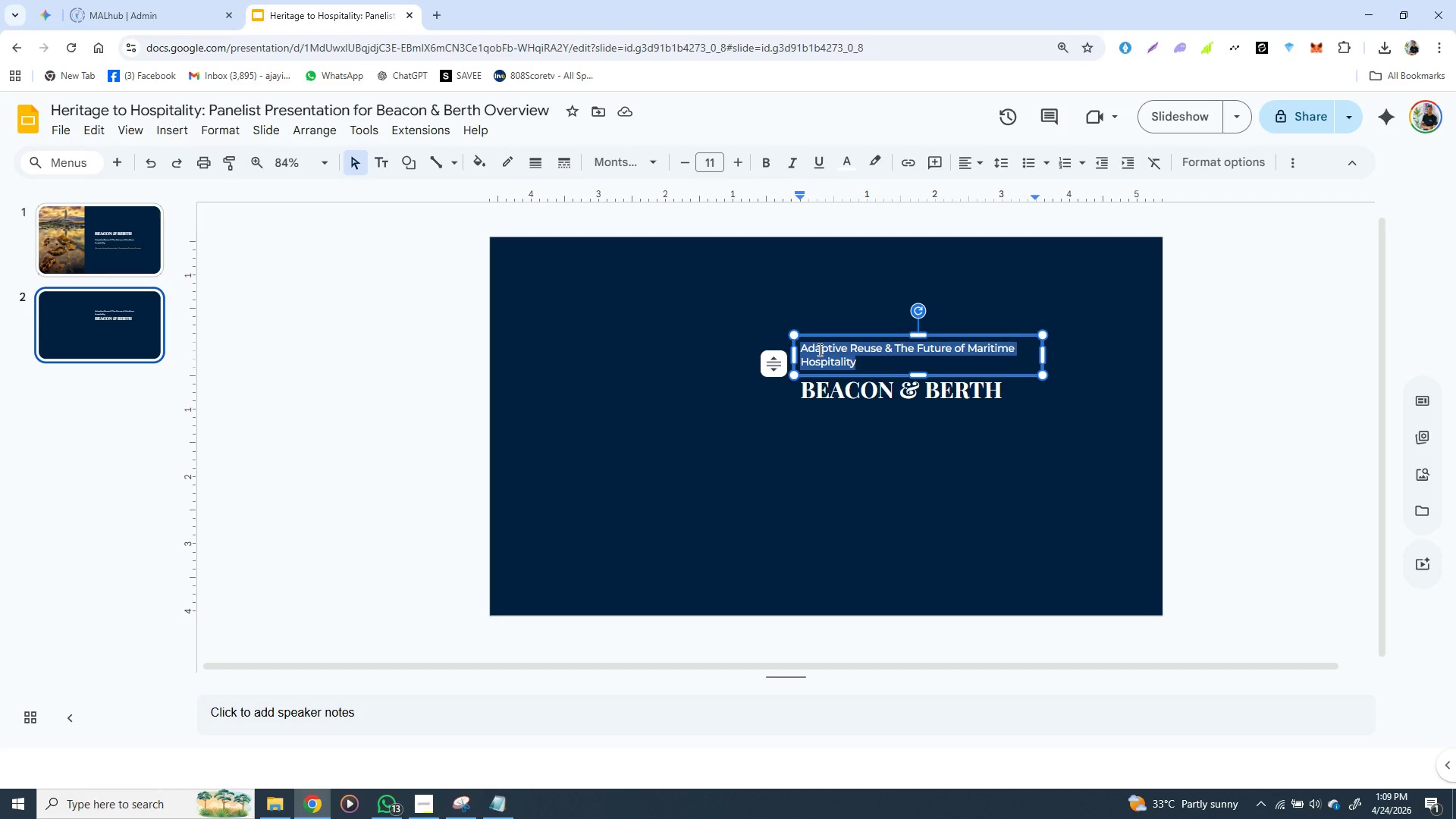 
triple_click([818, 350])
 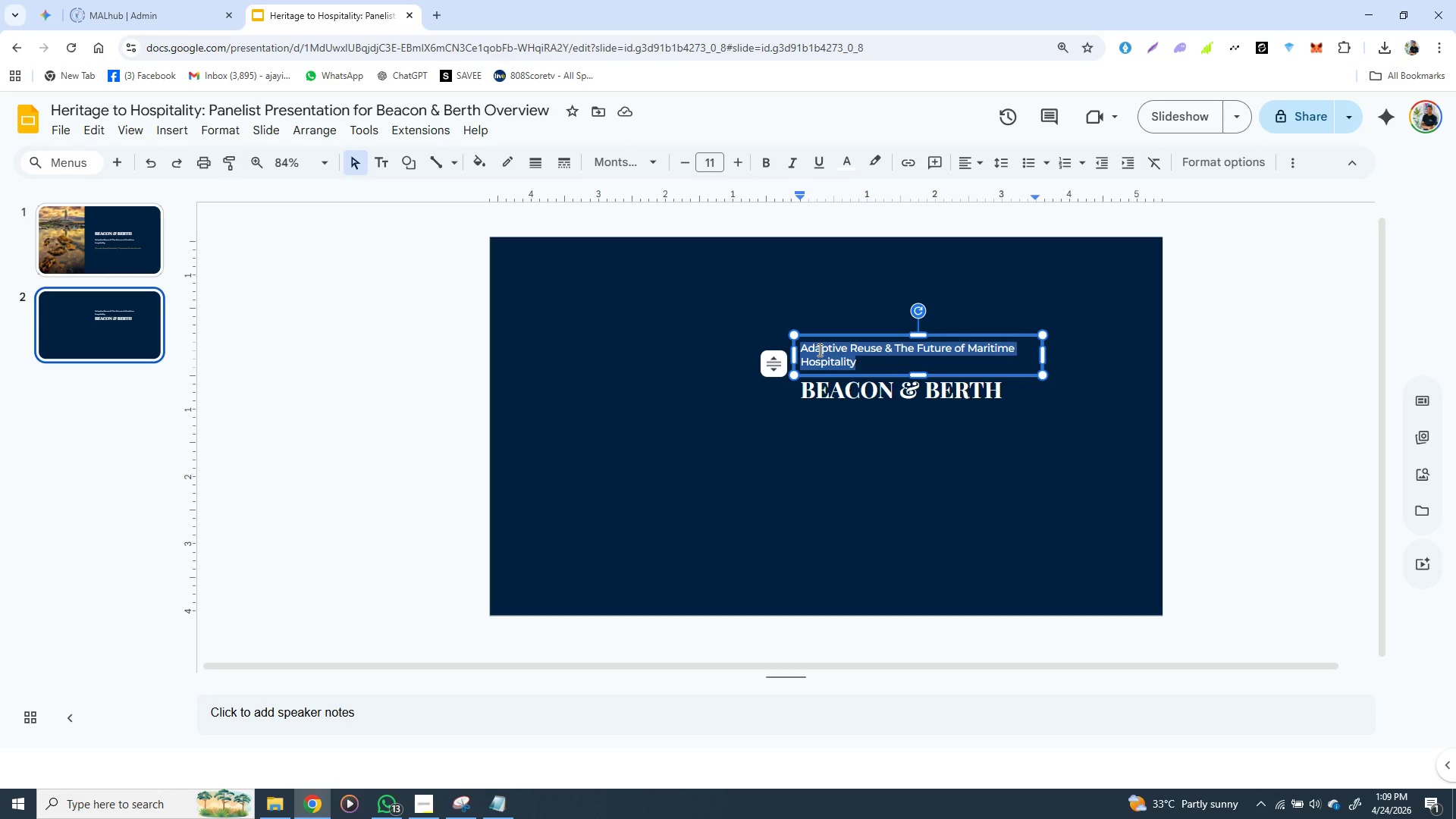 
type(OUR )
 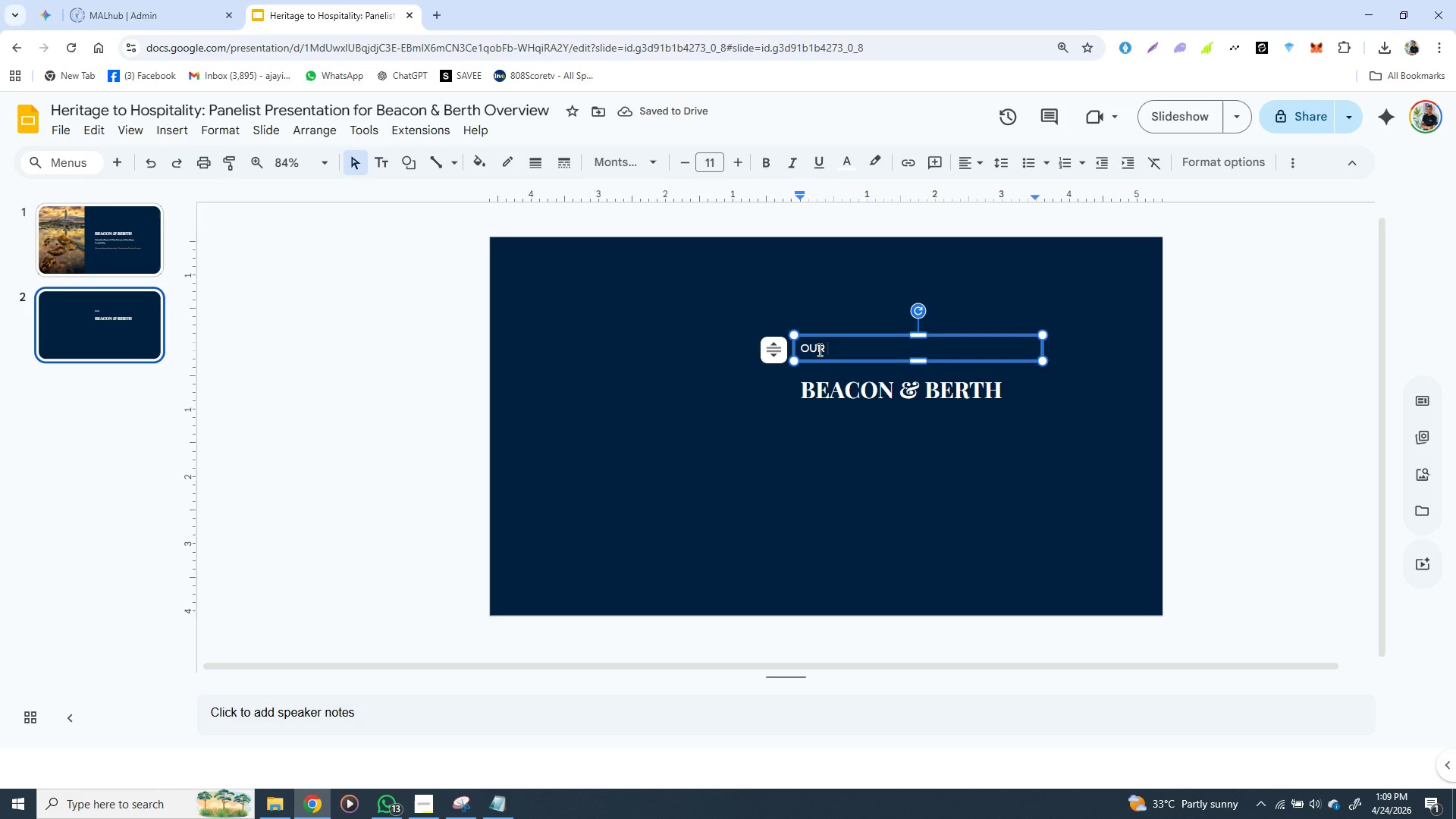 
type(MISS)
 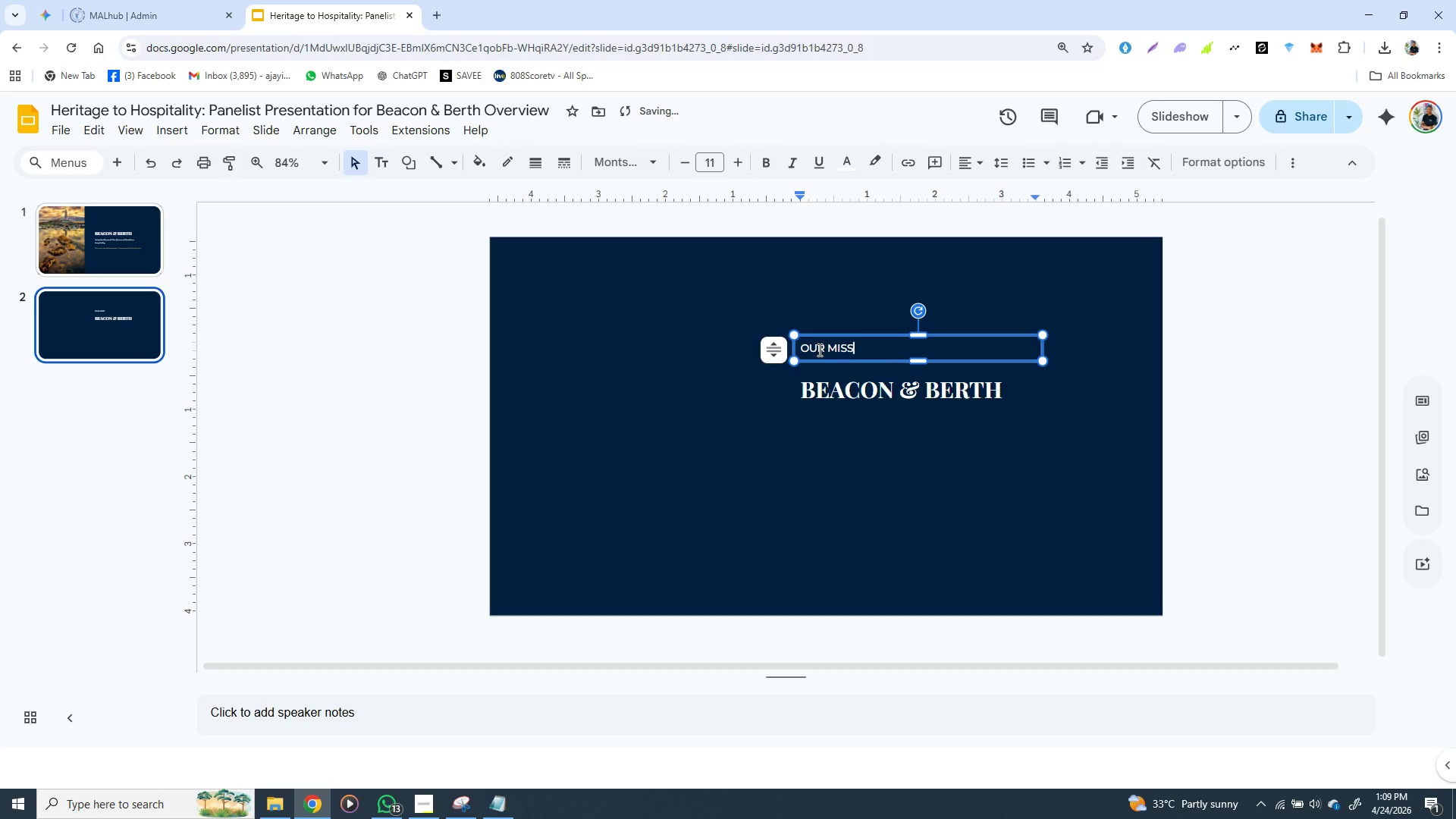 
key(I)
 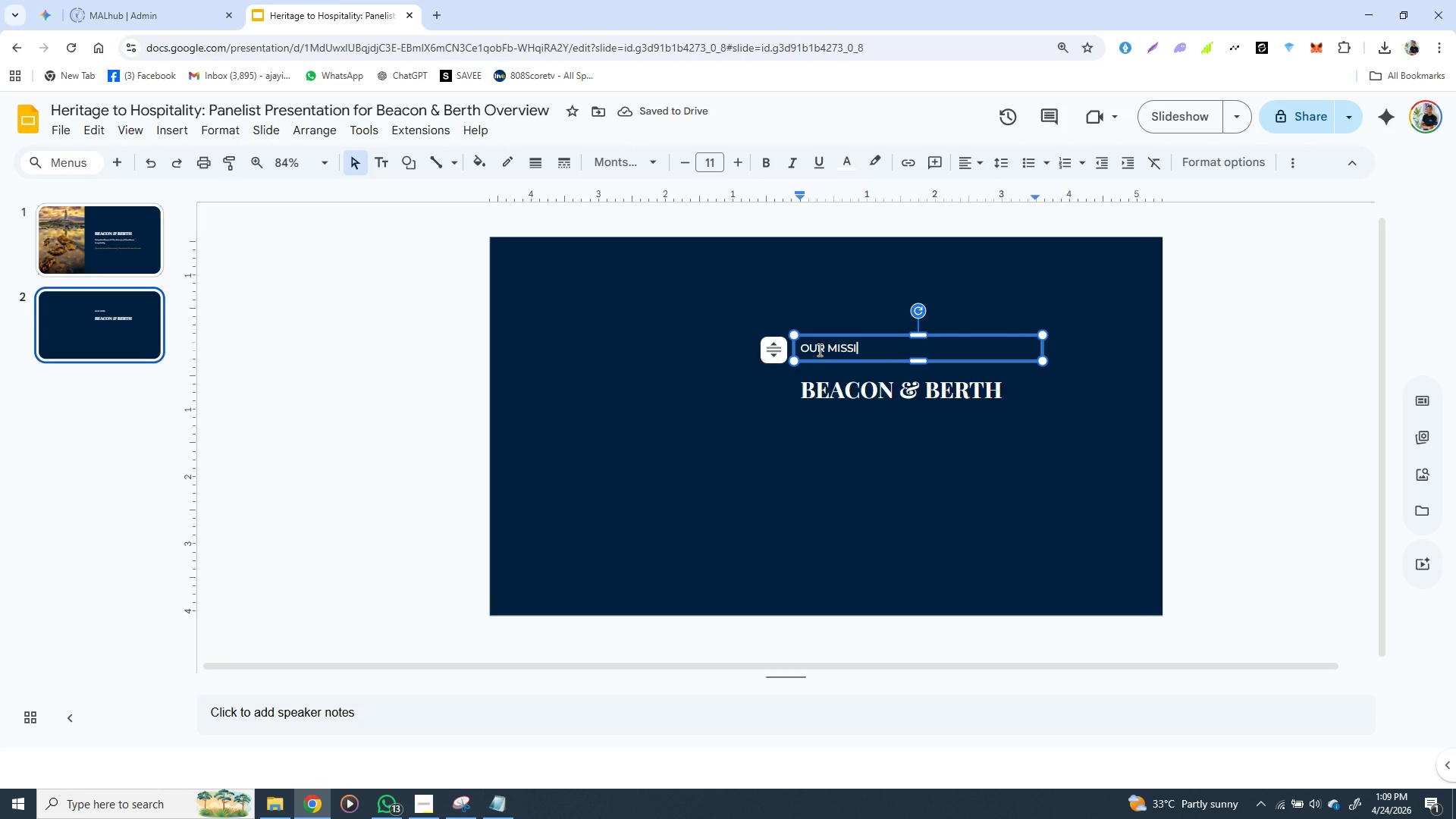 
wait(5.55)
 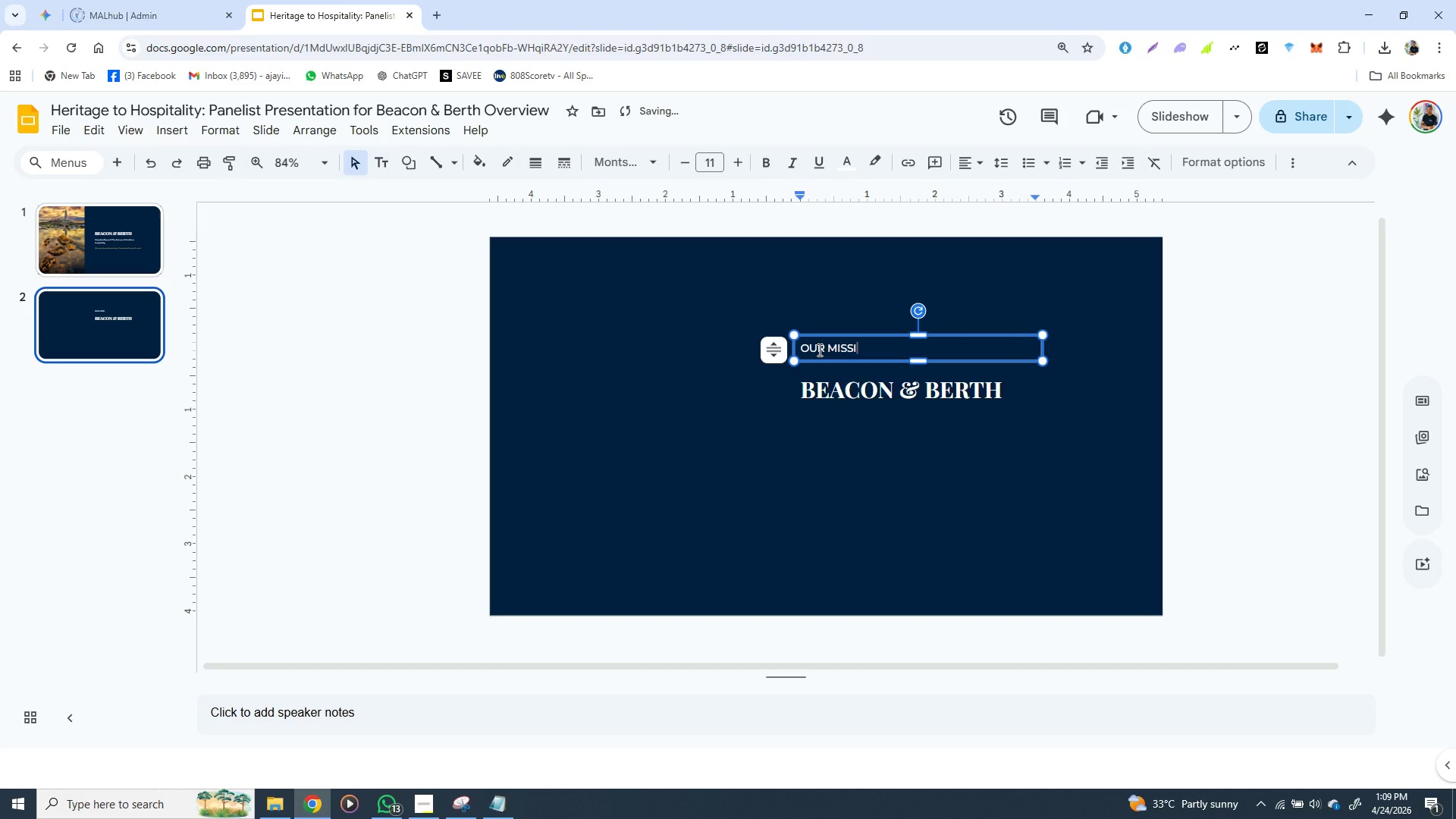 
type(ON)
 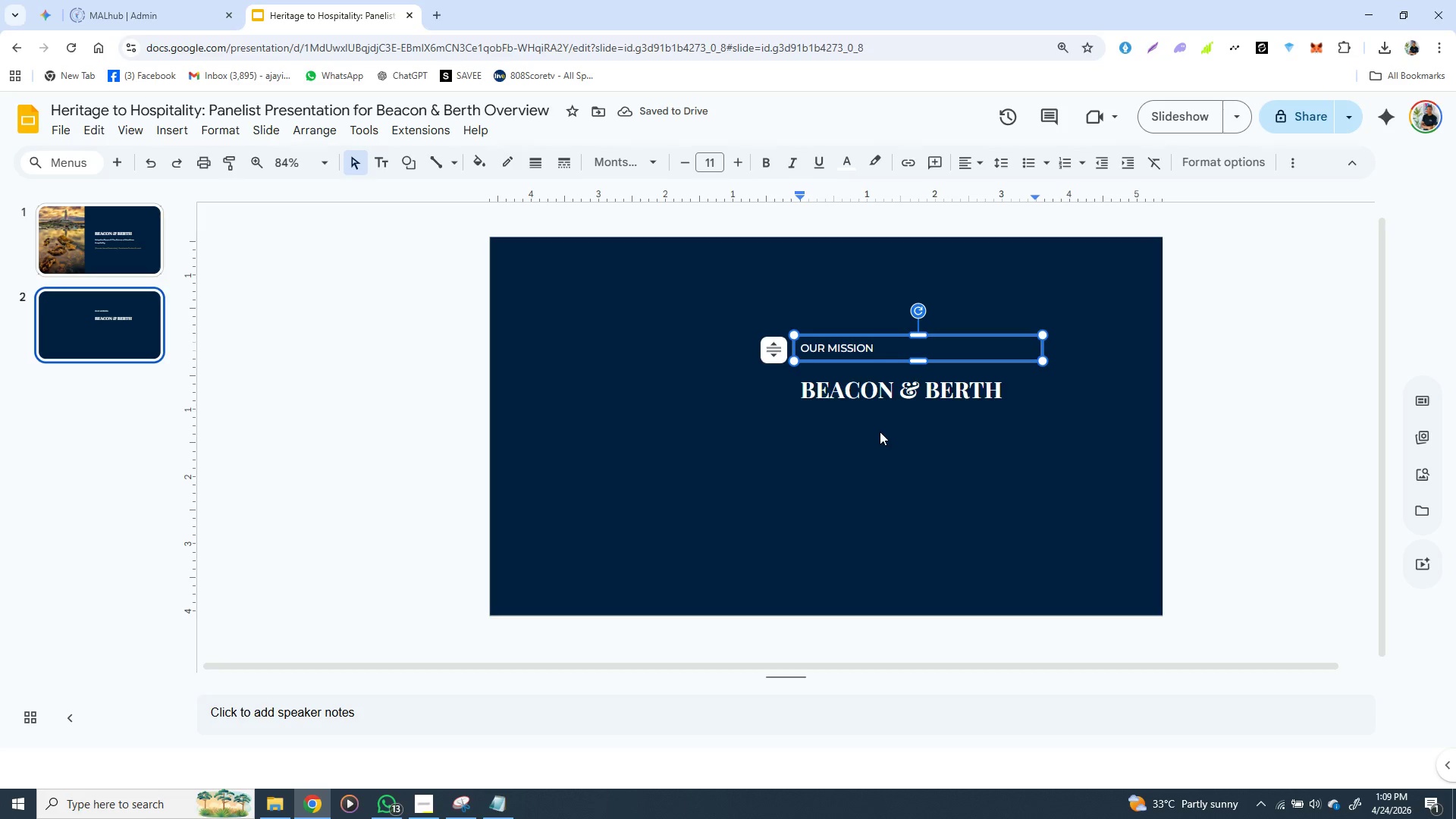 
left_click([863, 480])
 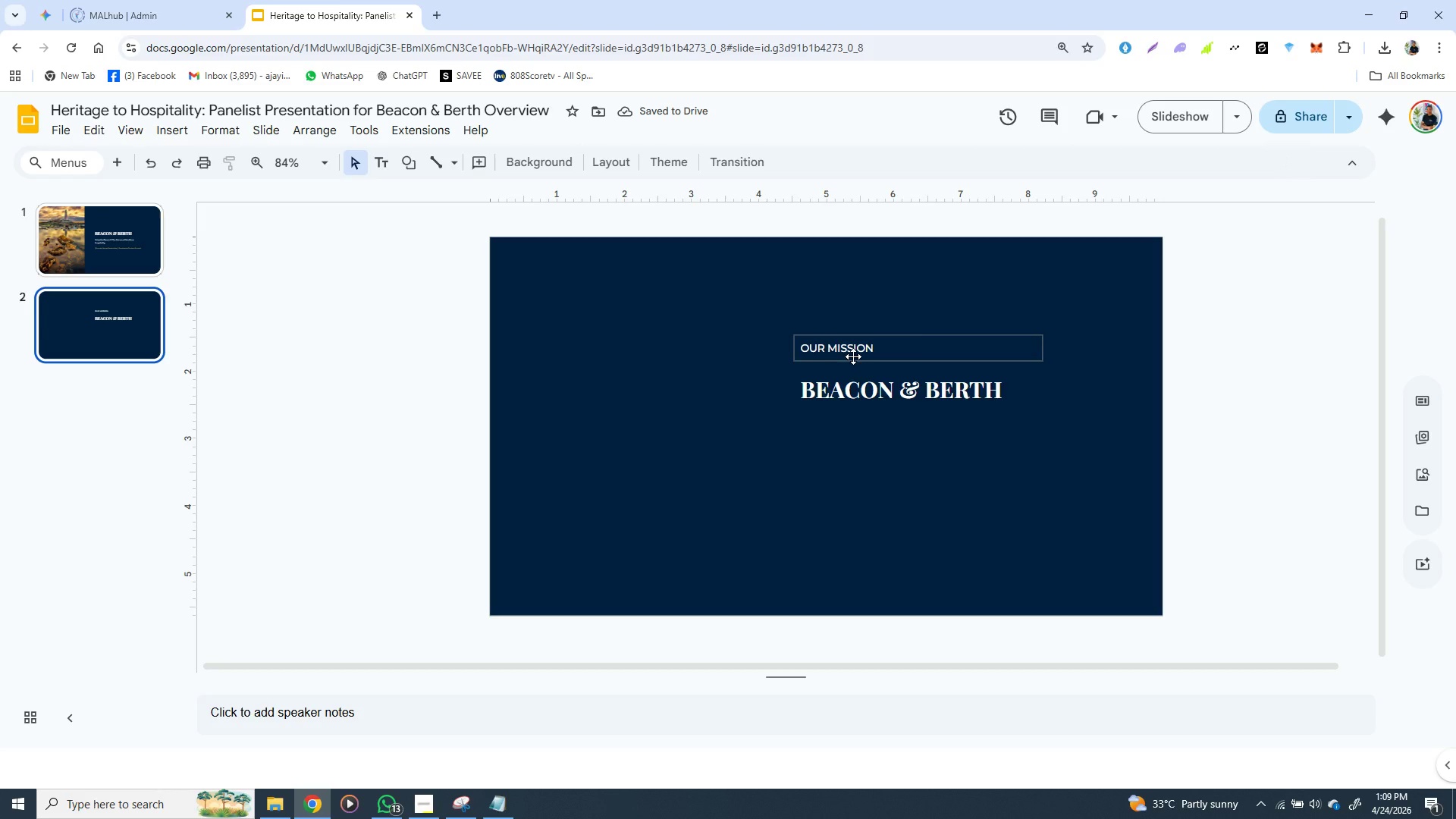 
left_click([853, 356])
 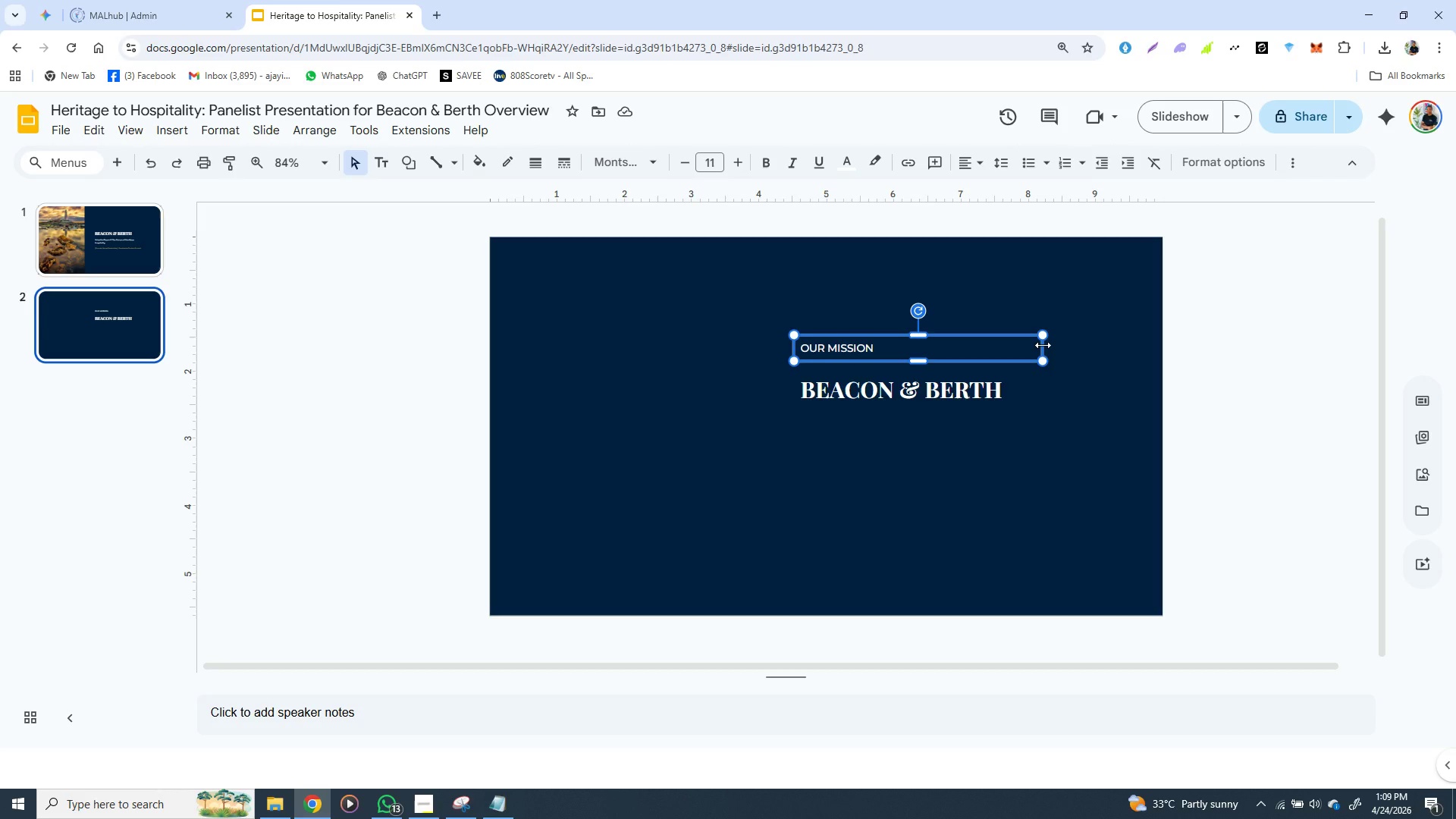 
left_click_drag(start_coordinate=[1043, 345], to_coordinate=[884, 337])
 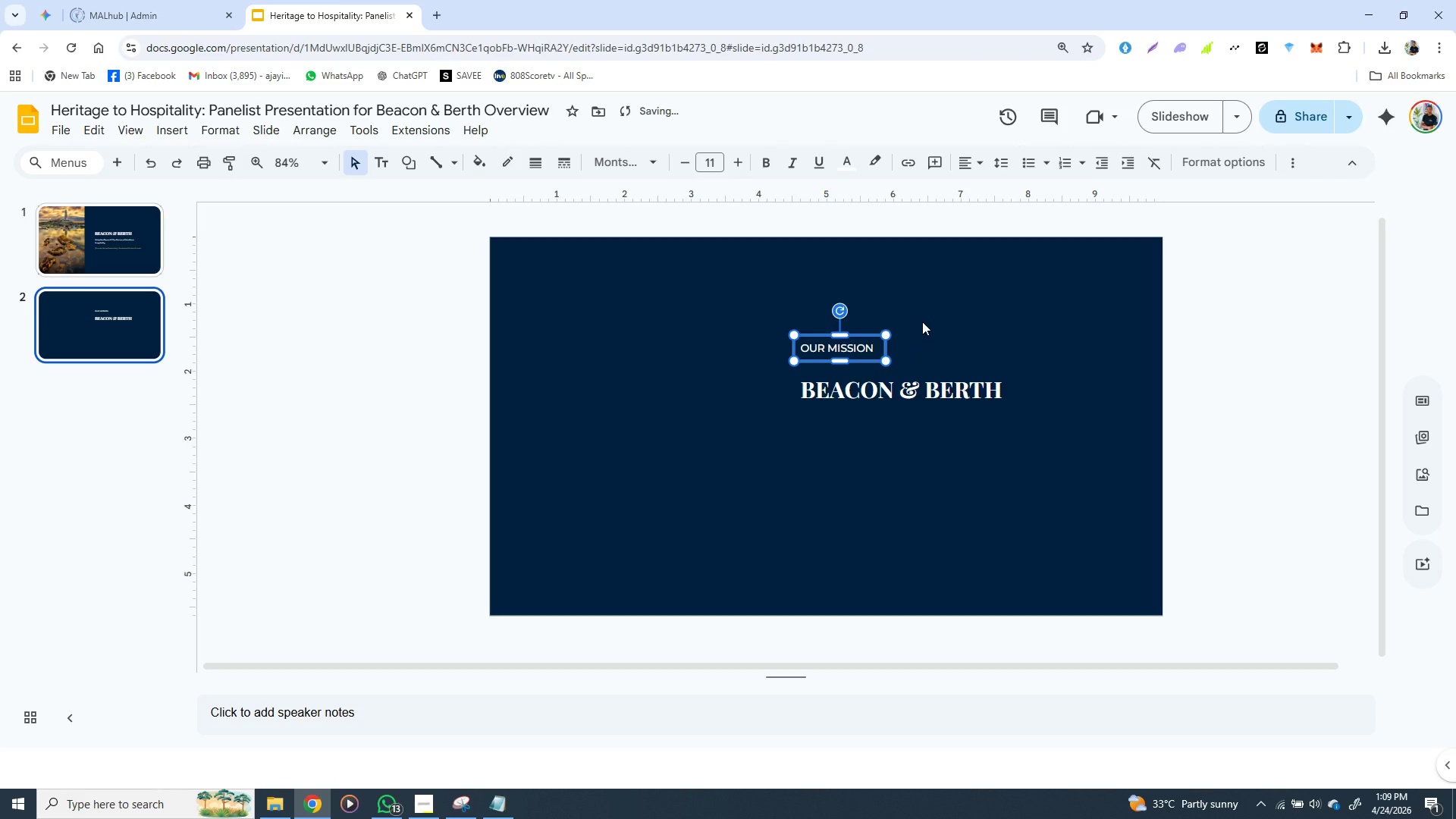 
left_click([922, 322])
 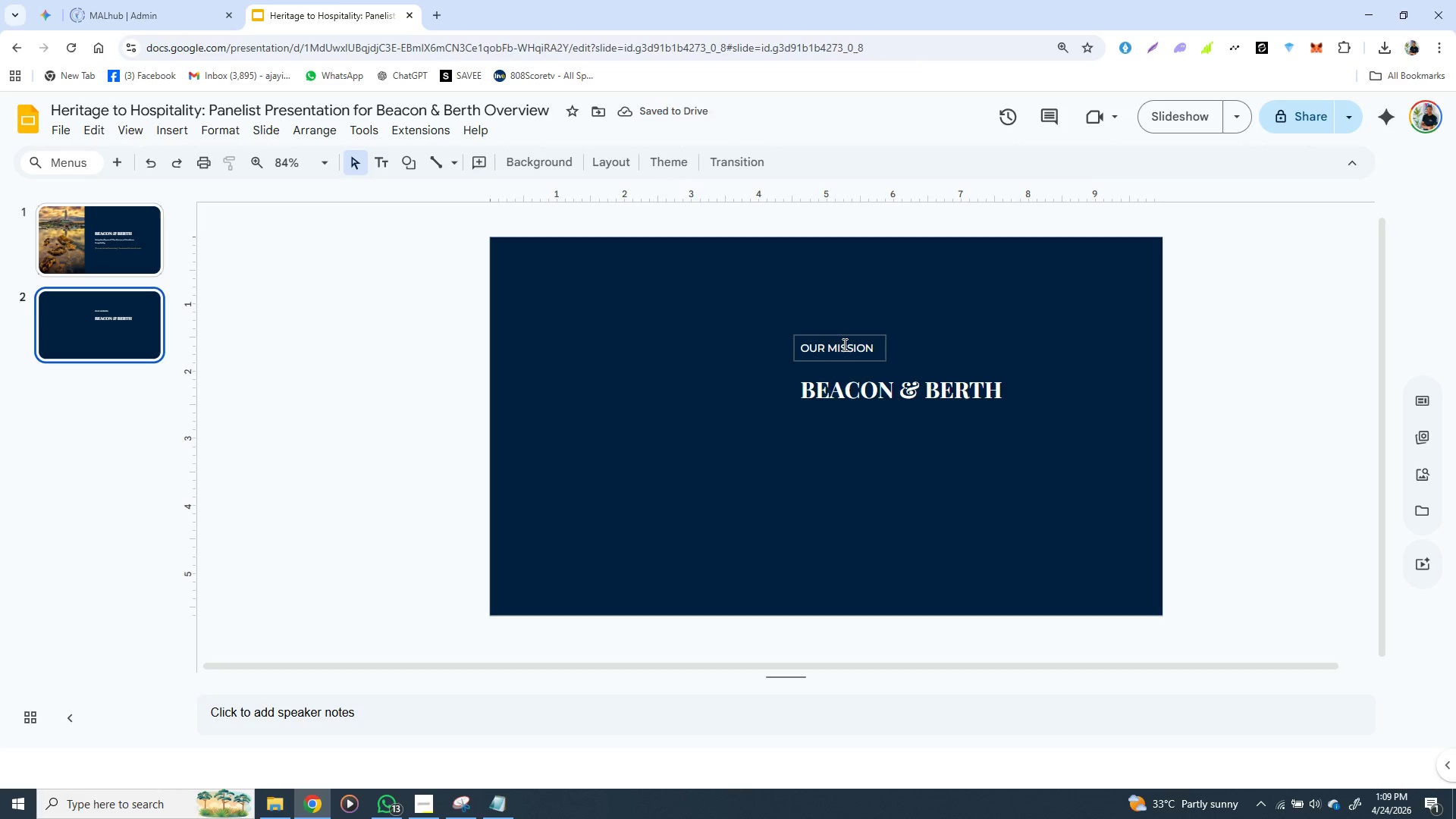 
left_click([843, 344])
 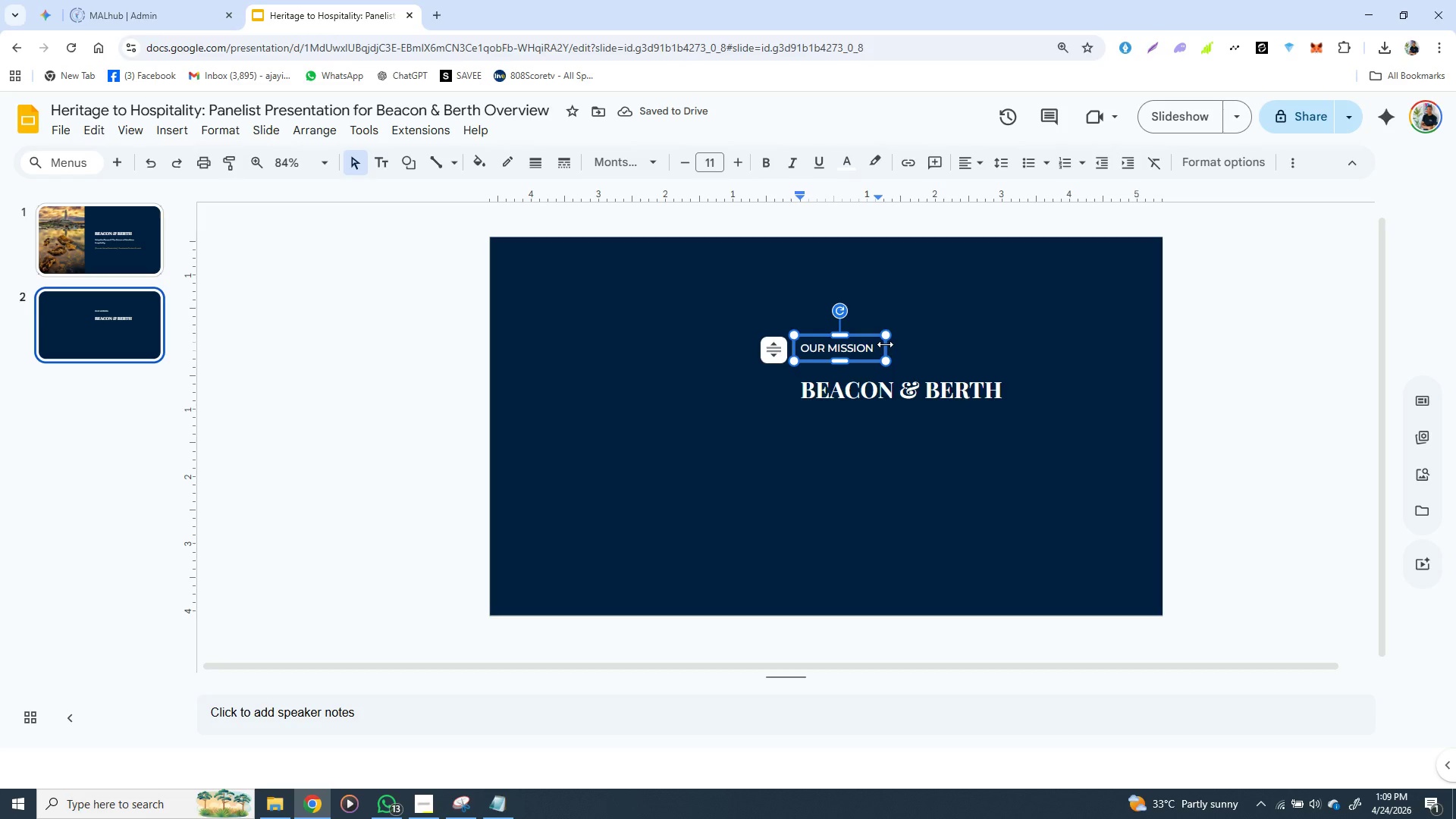 
left_click_drag(start_coordinate=[885, 344], to_coordinate=[880, 344])
 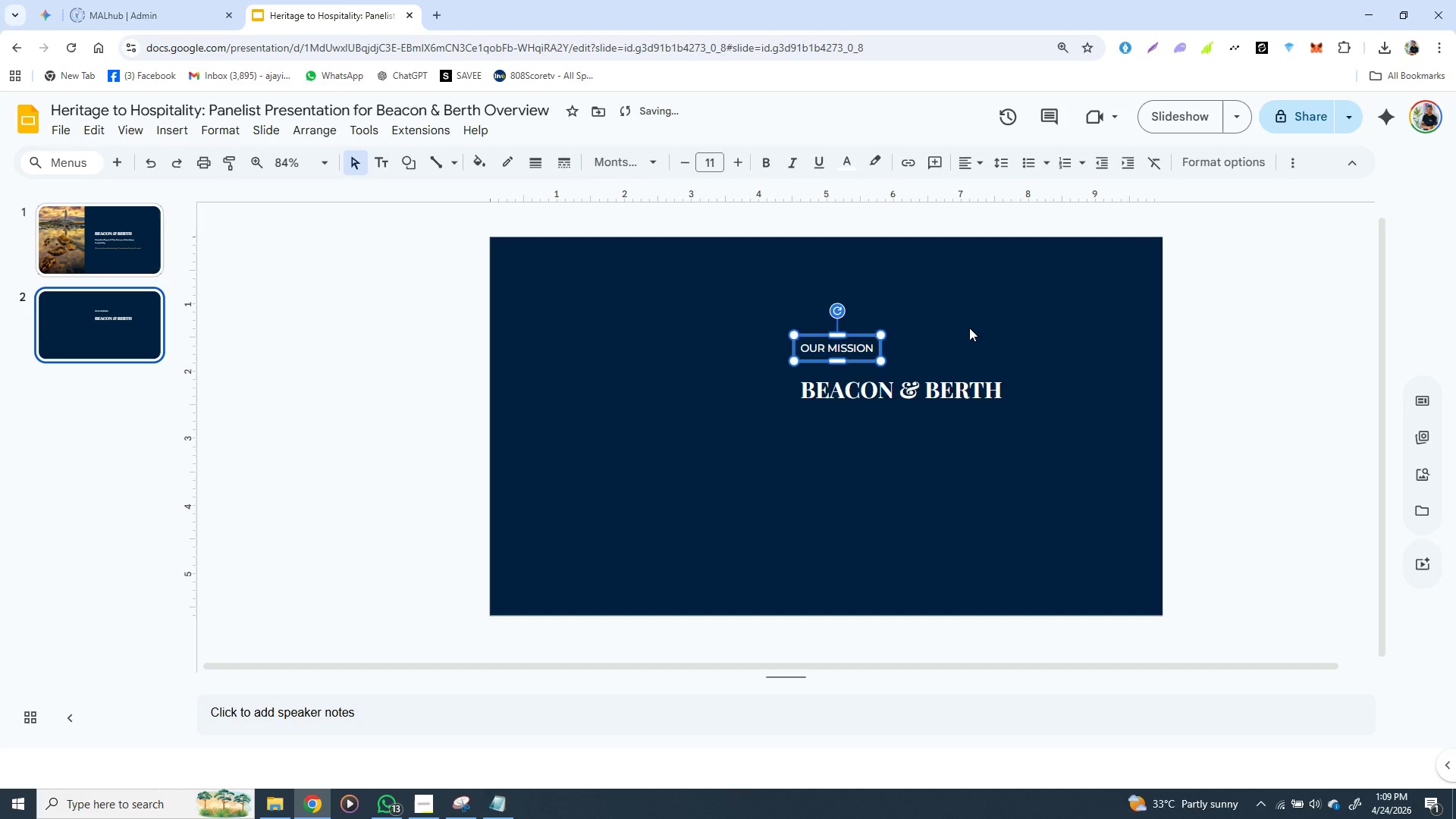 
left_click([969, 328])
 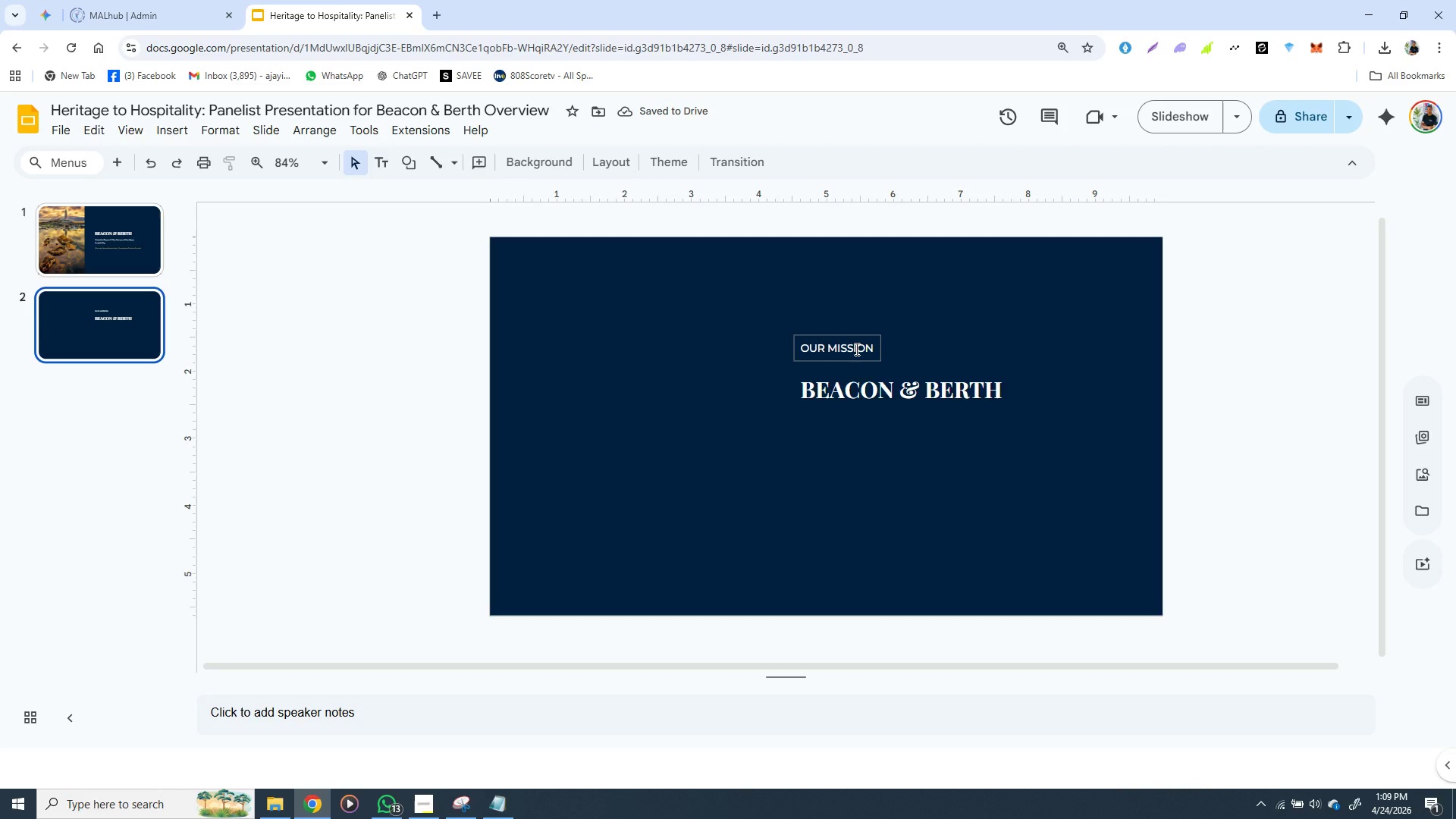 
left_click([855, 349])
 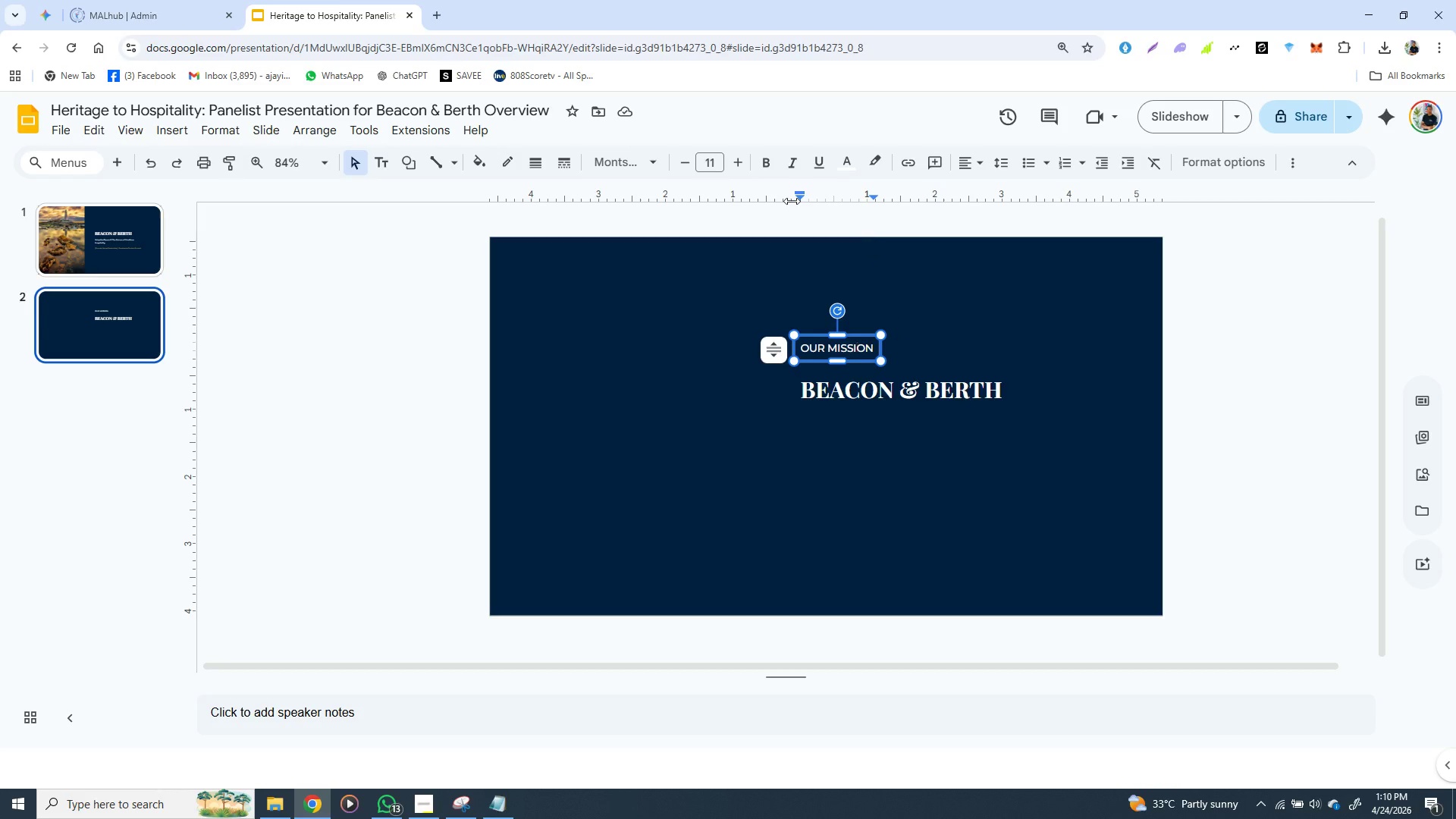 
wait(7.14)
 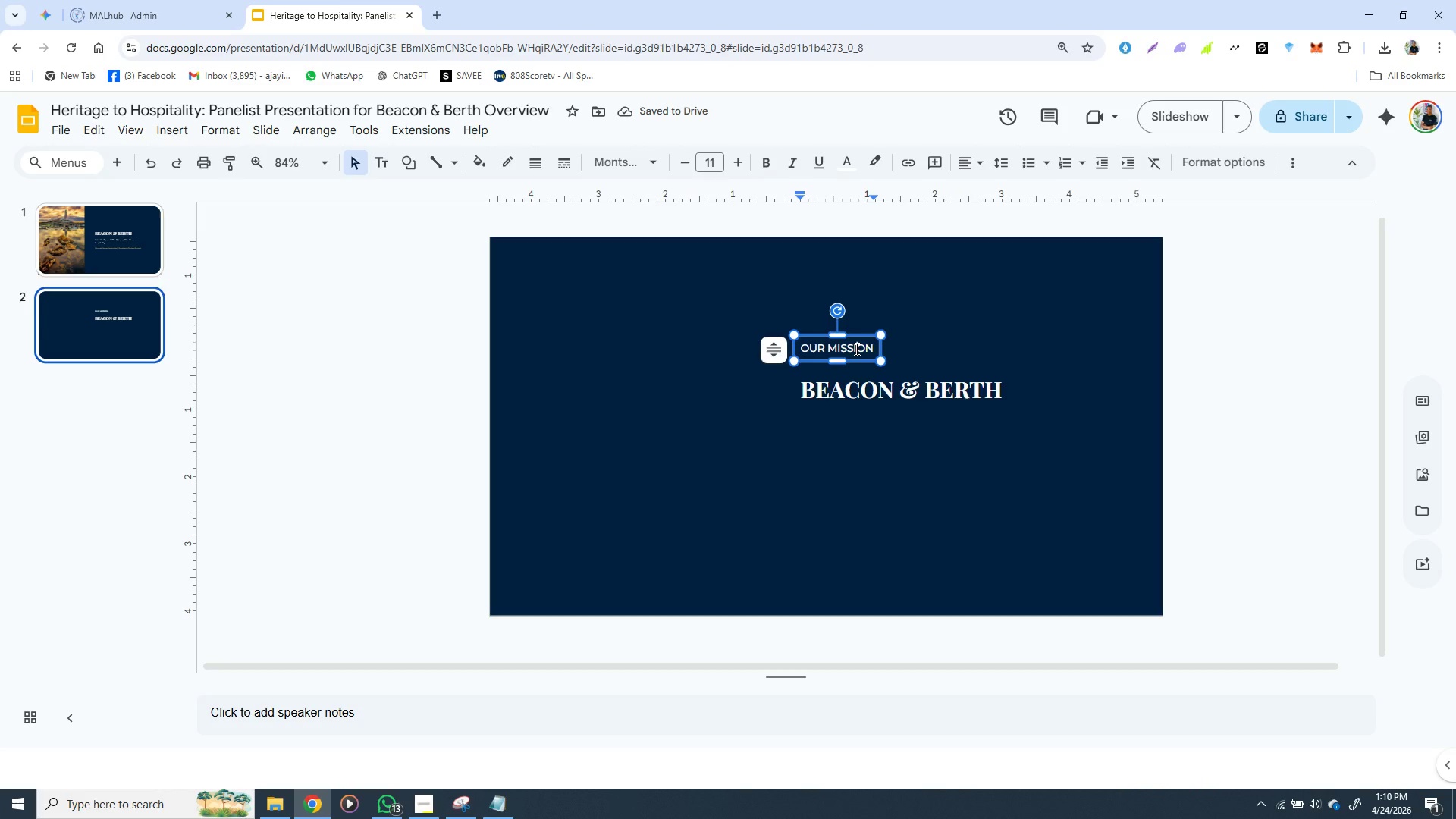 
left_click([514, 159])
 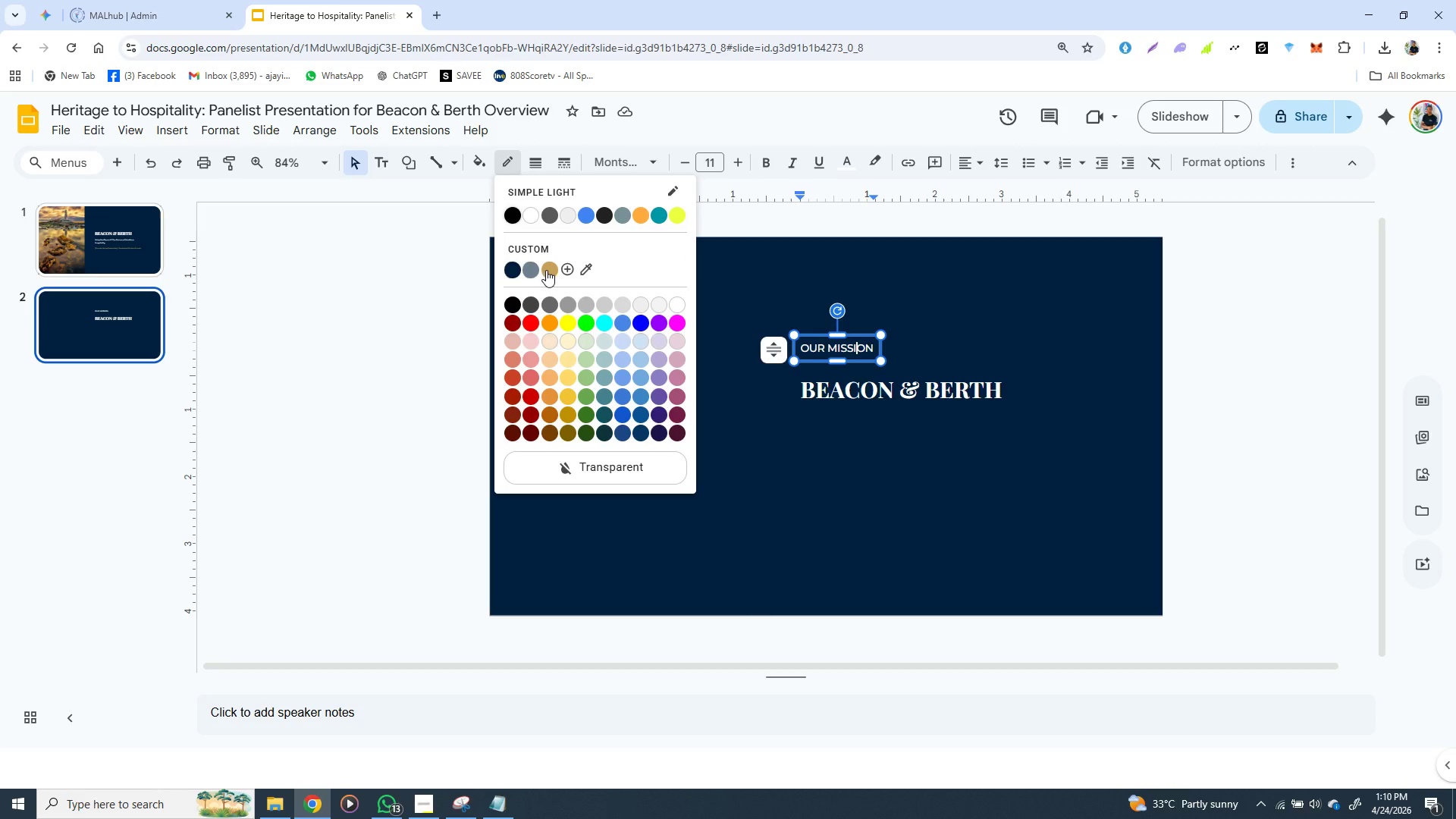 
left_click([548, 270])
 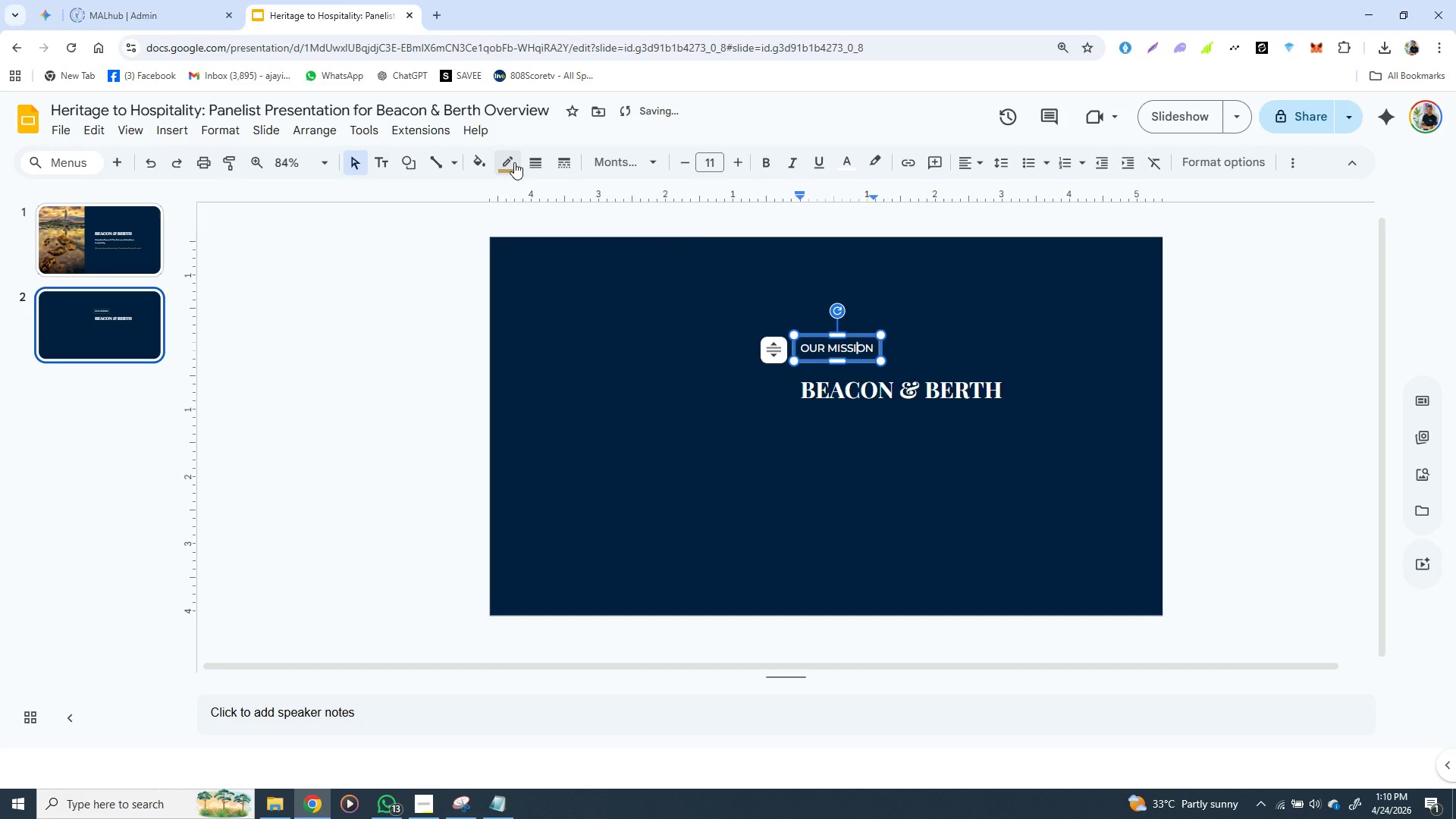 
left_click([515, 162])
 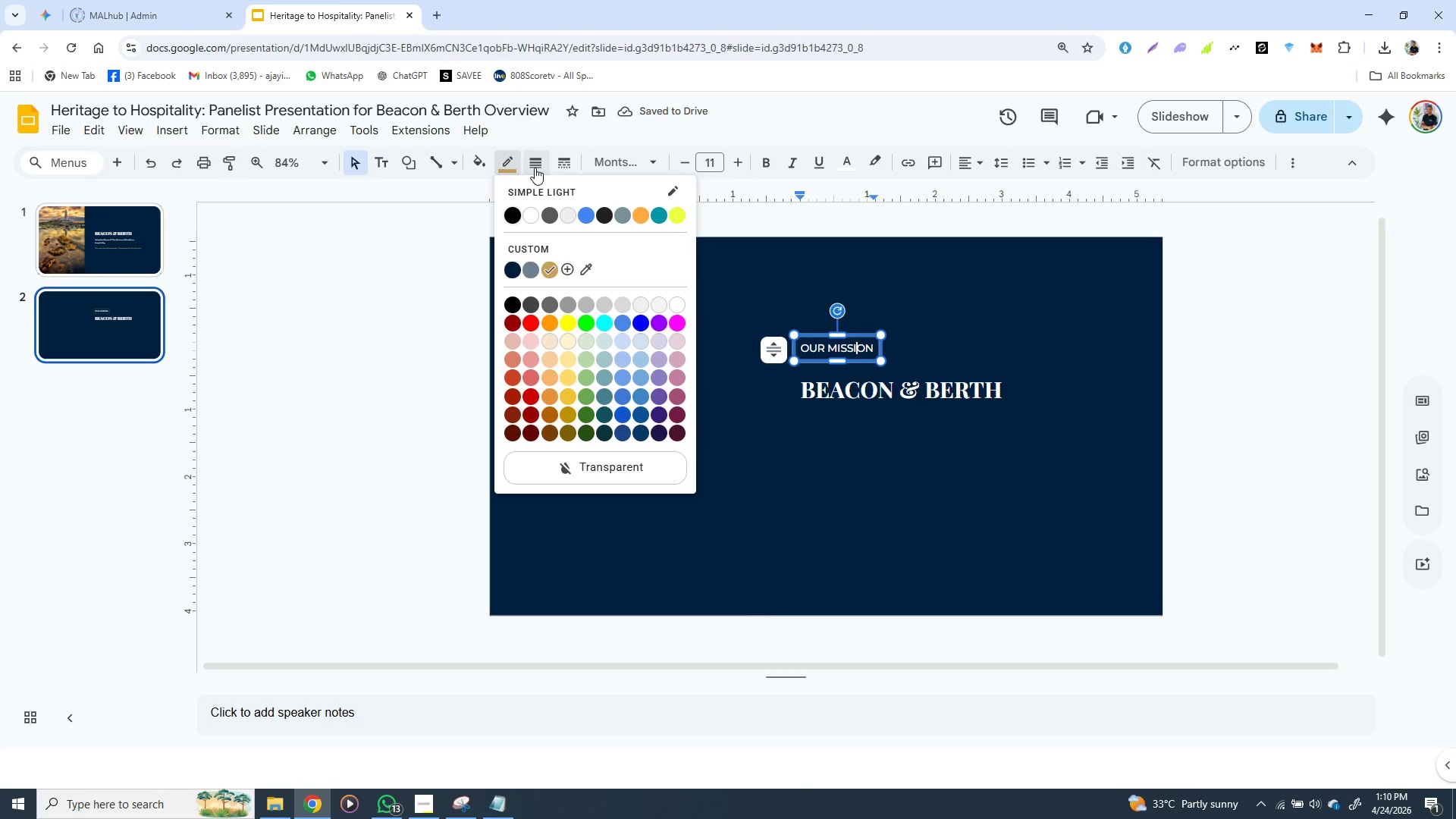 
left_click([536, 168])
 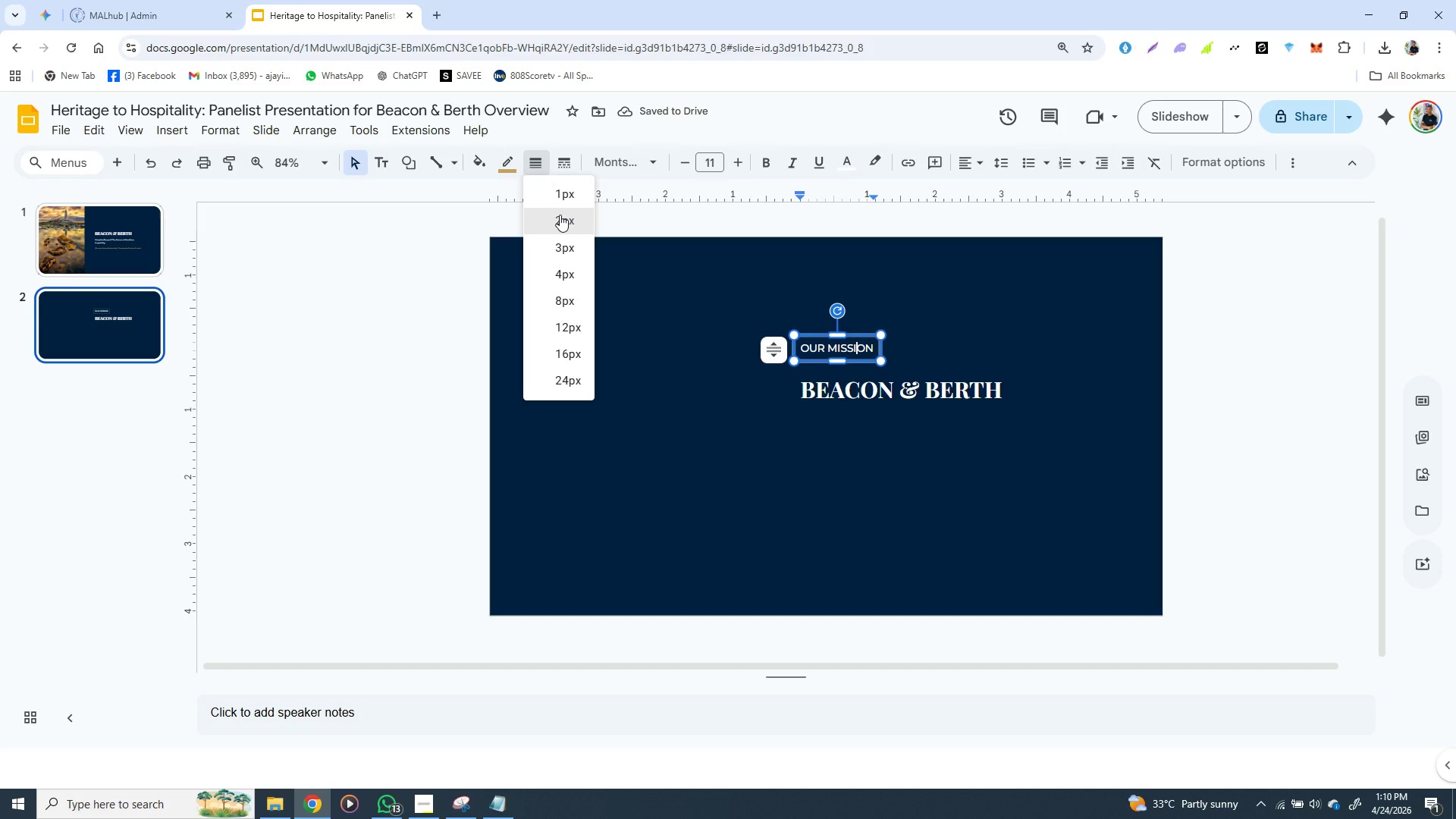 
left_click([560, 215])
 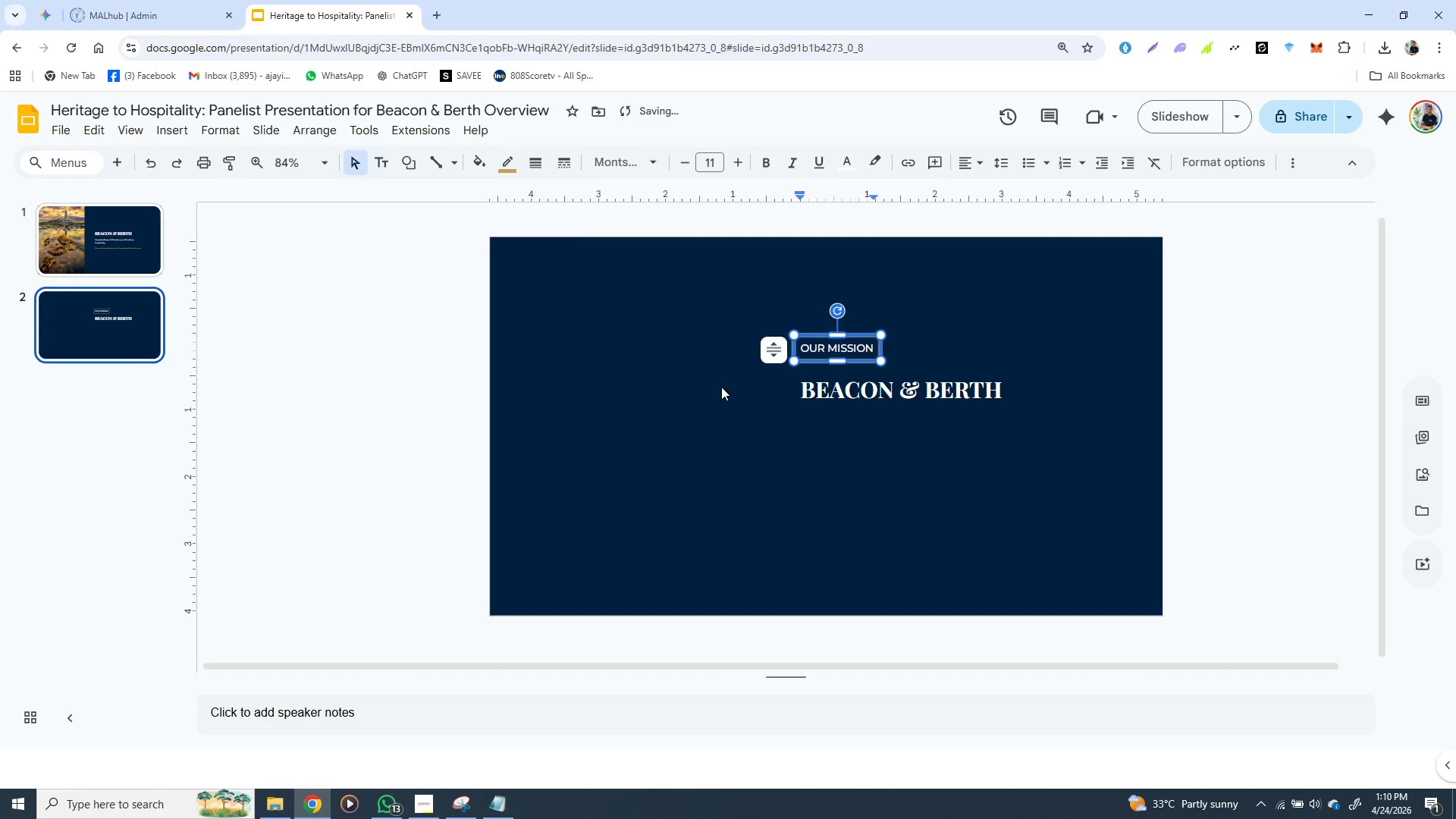 
left_click([721, 387])
 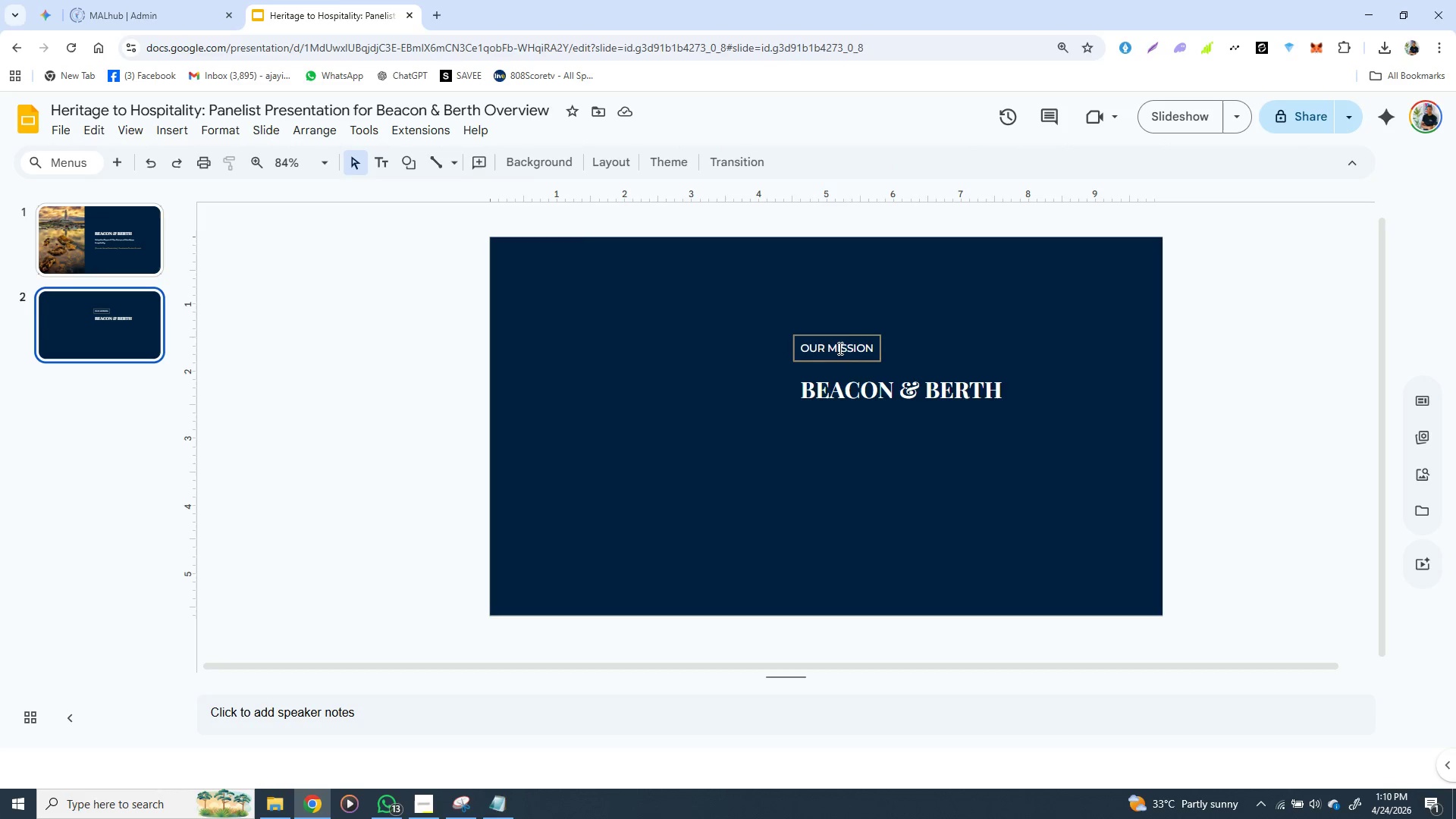 
wait(7.36)
 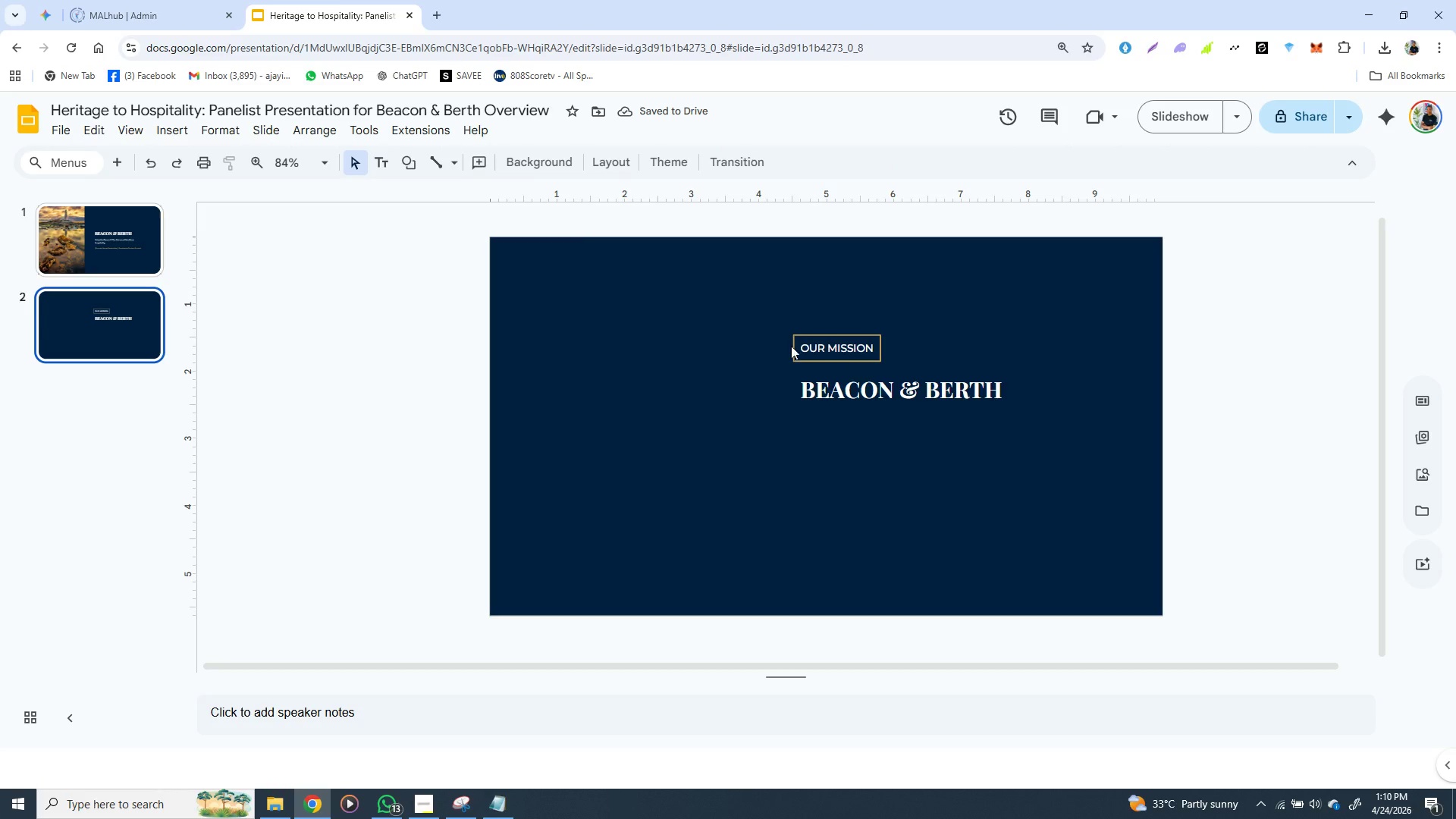 
left_click([783, 398])
 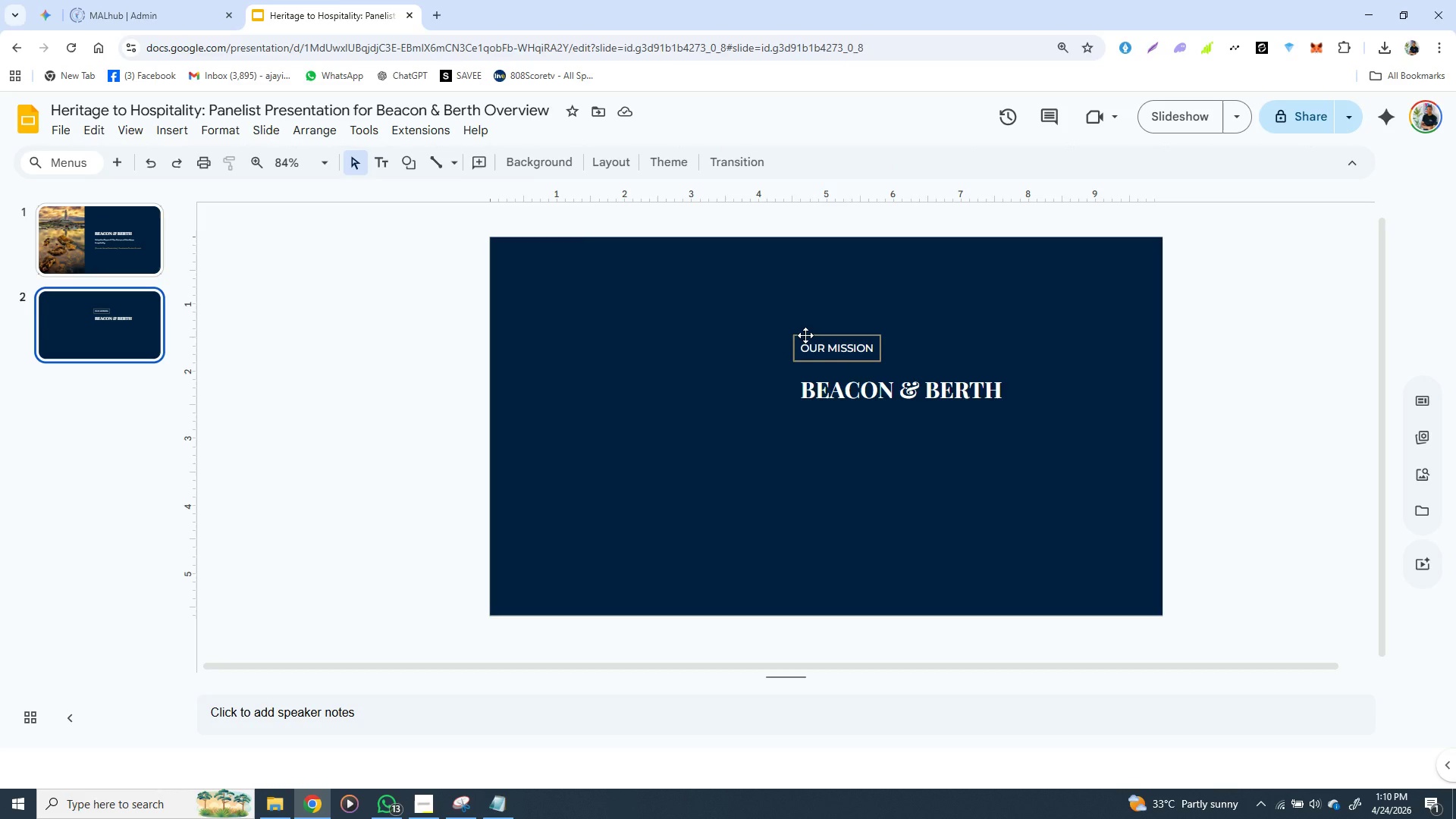 
left_click([805, 335])
 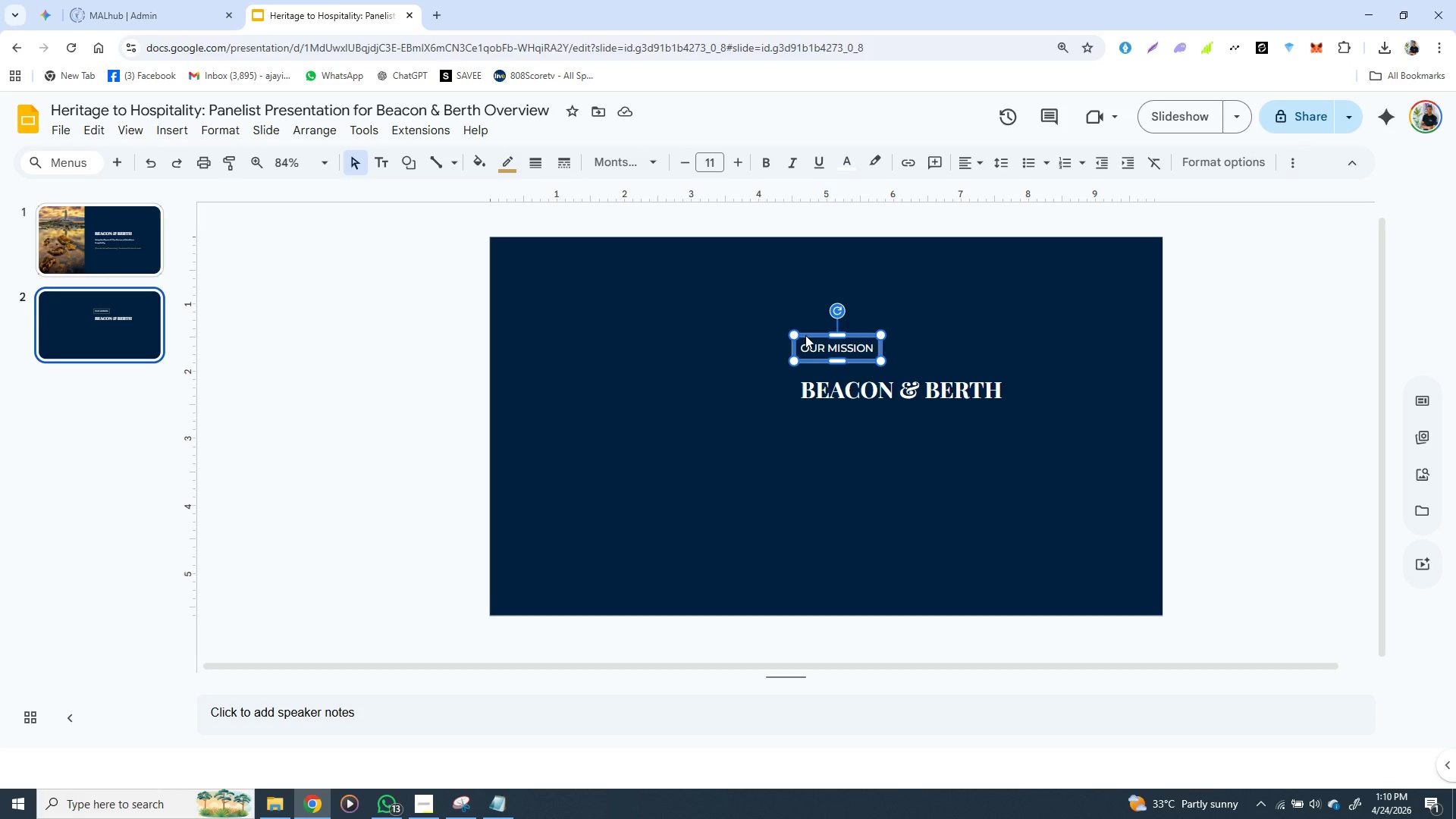 
hold_key(key=ArrowRight, duration=0.72)
 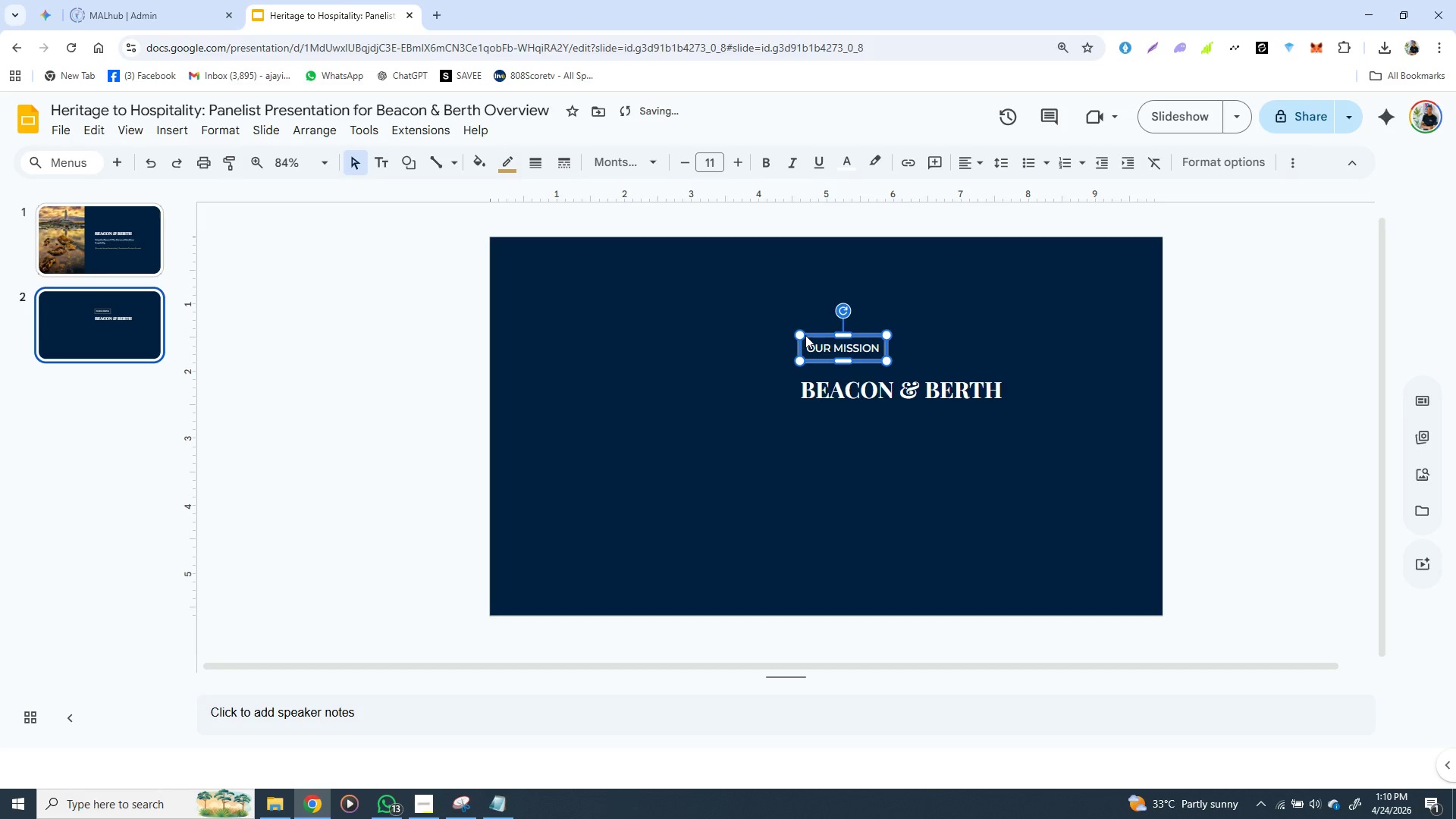 
key(ArrowRight)
 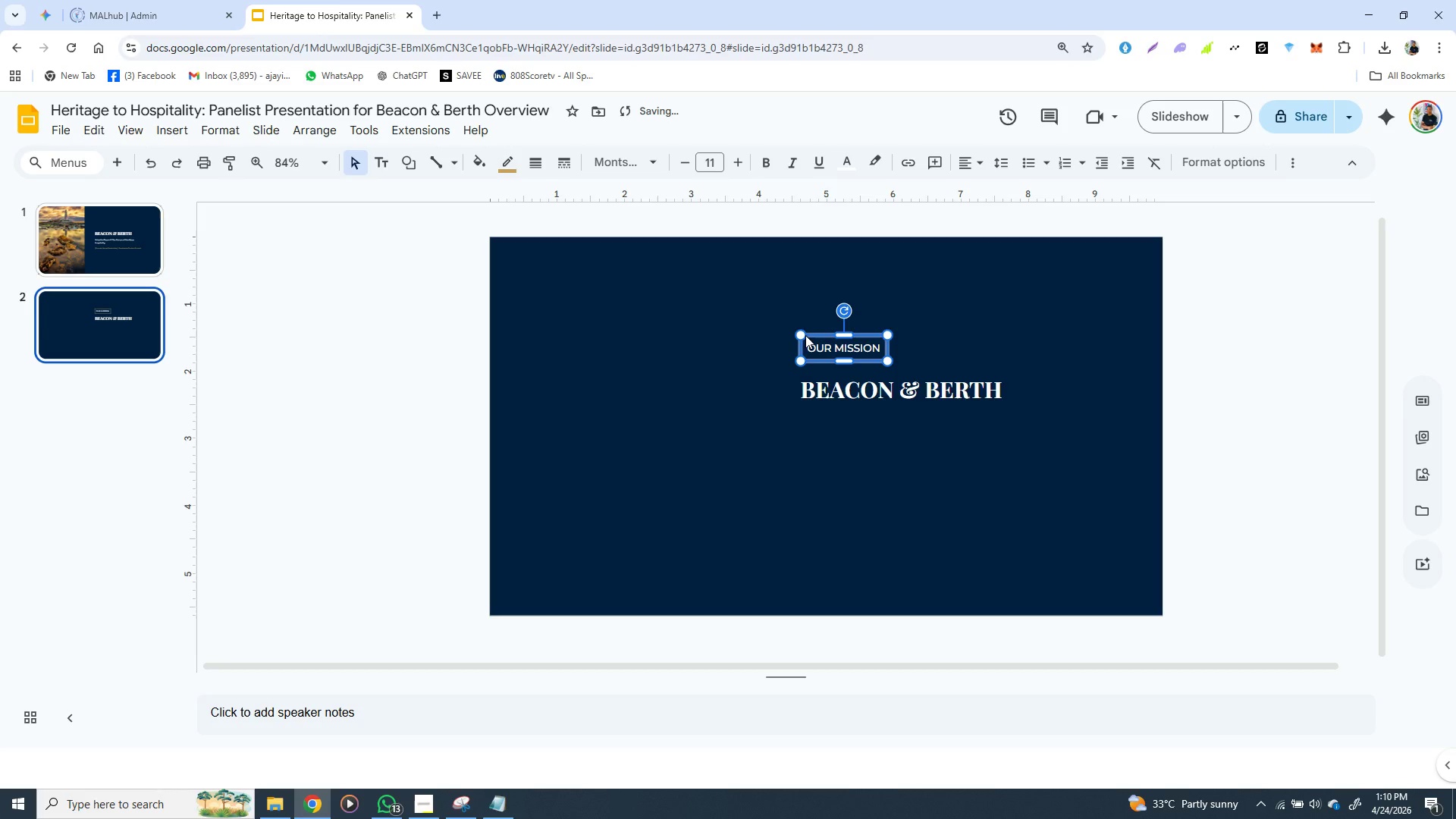 
key(ArrowRight)
 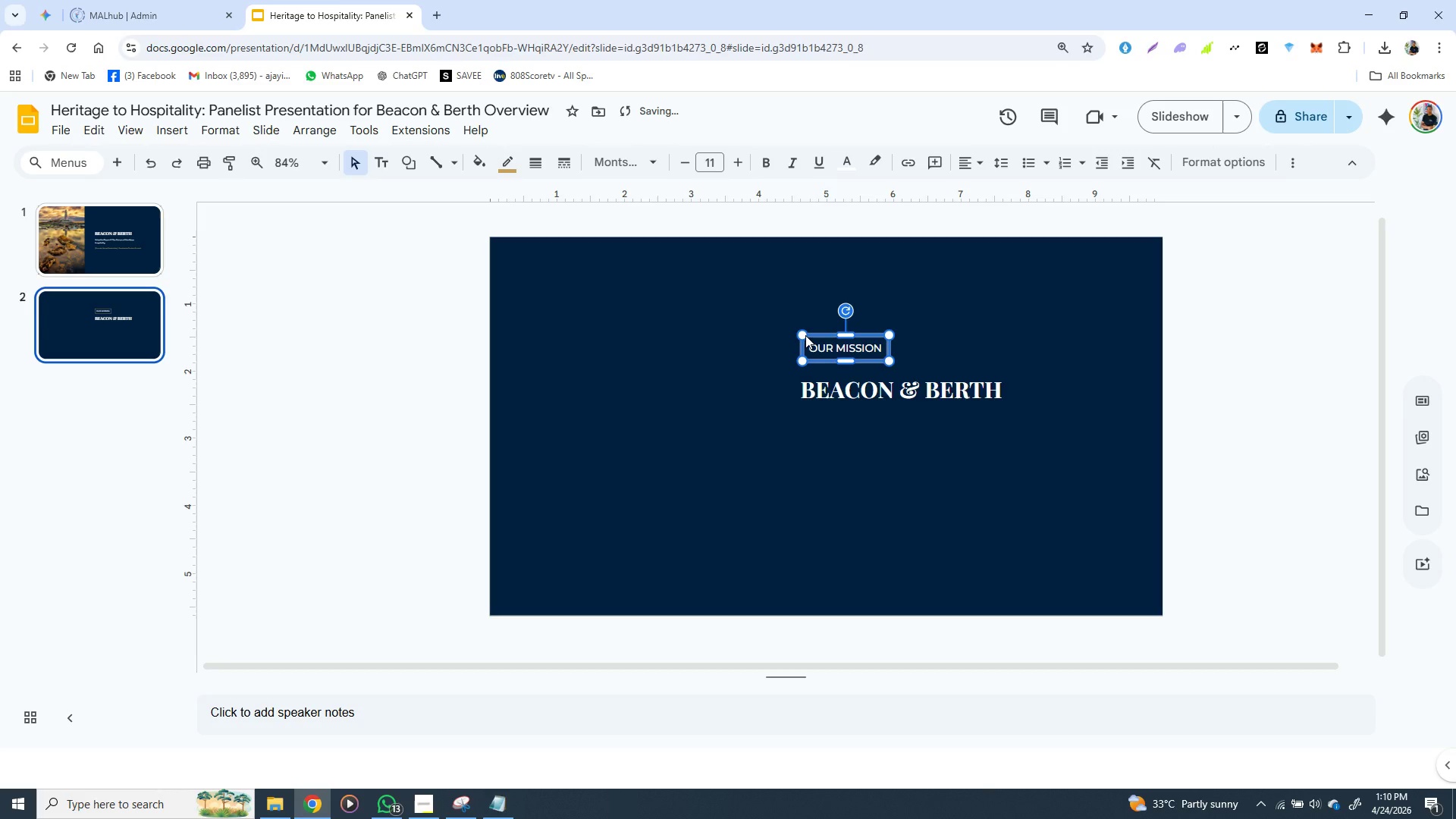 
key(ArrowRight)
 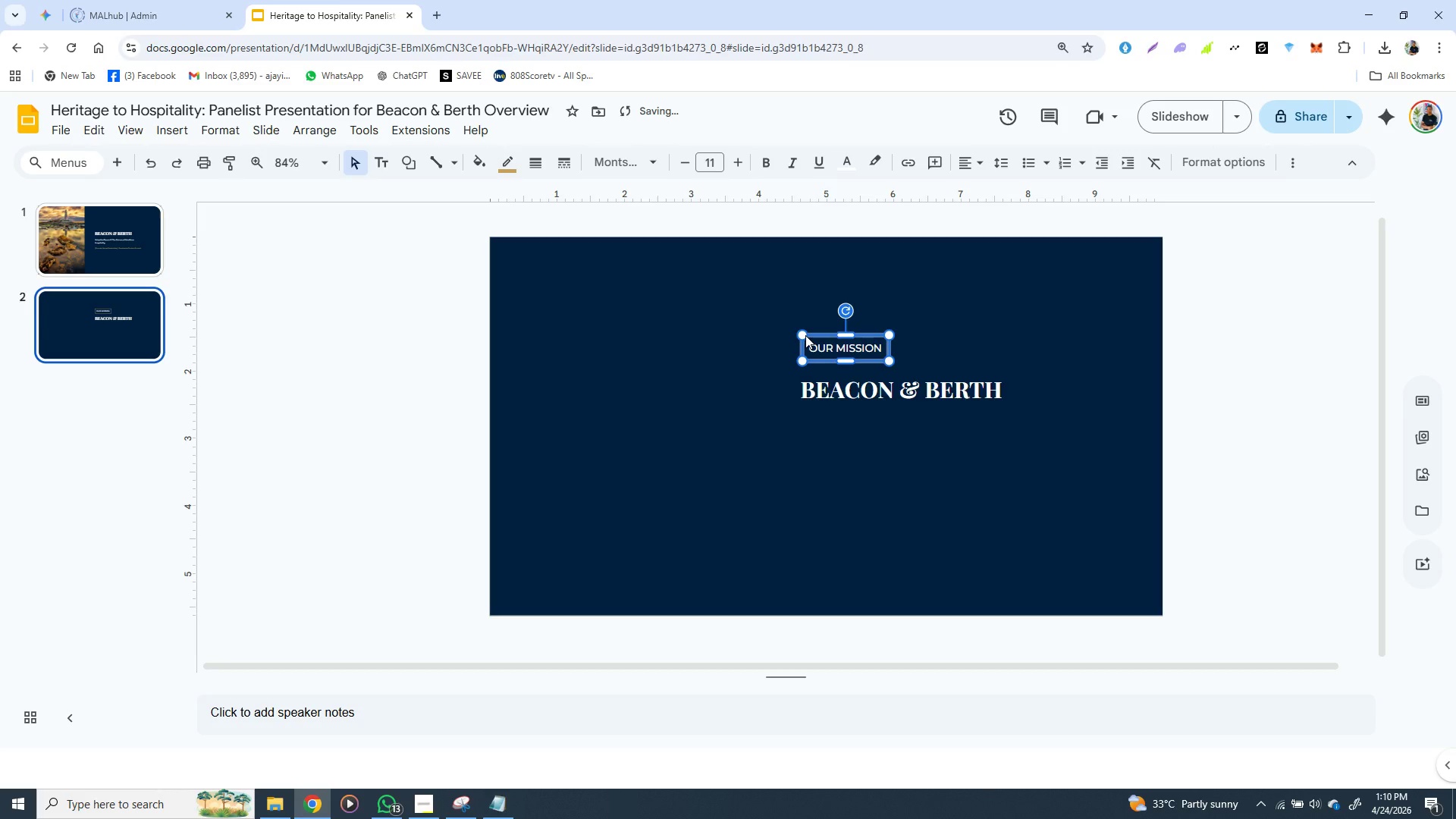 
key(ArrowRight)
 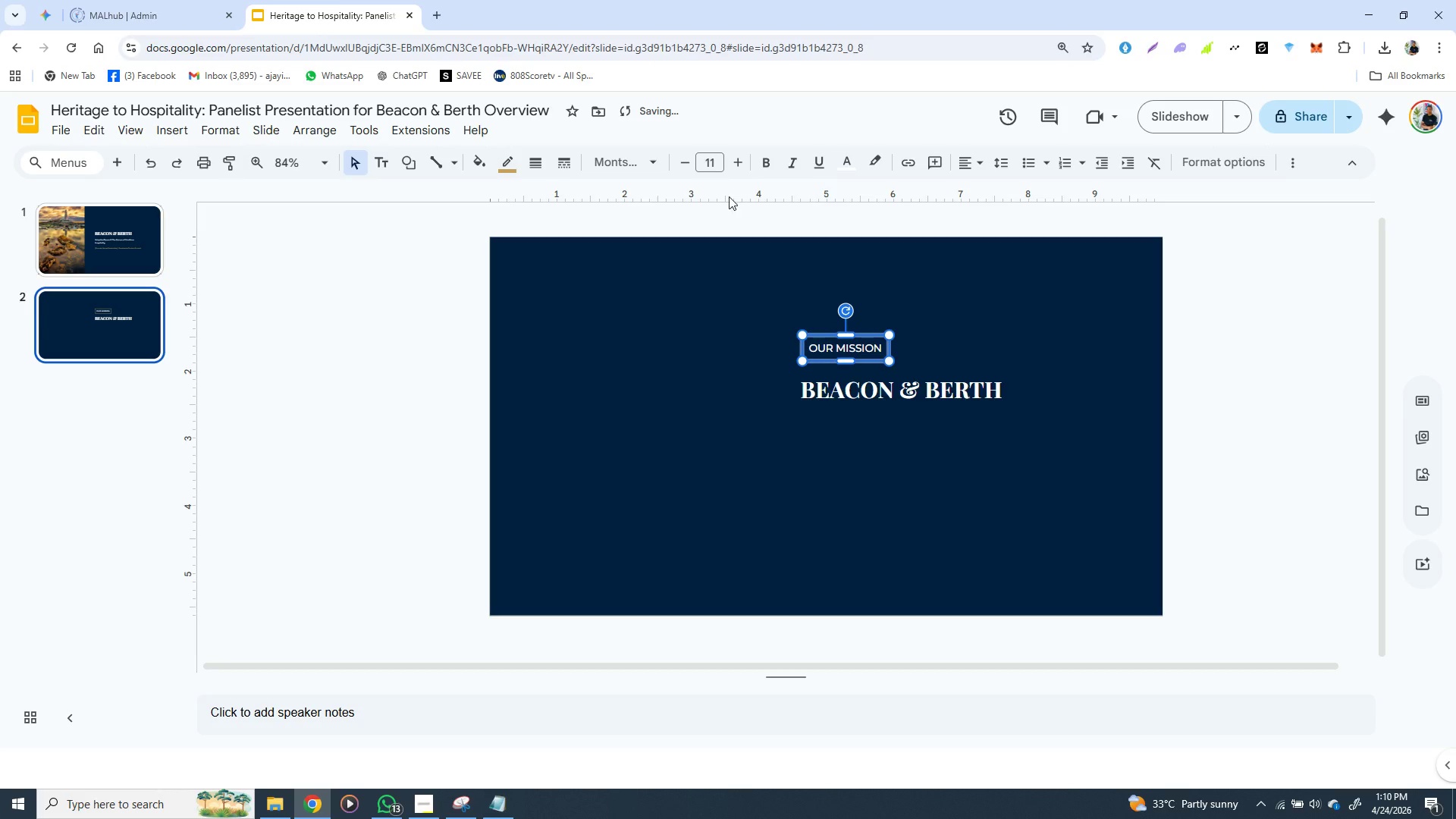 
left_click([727, 193])
 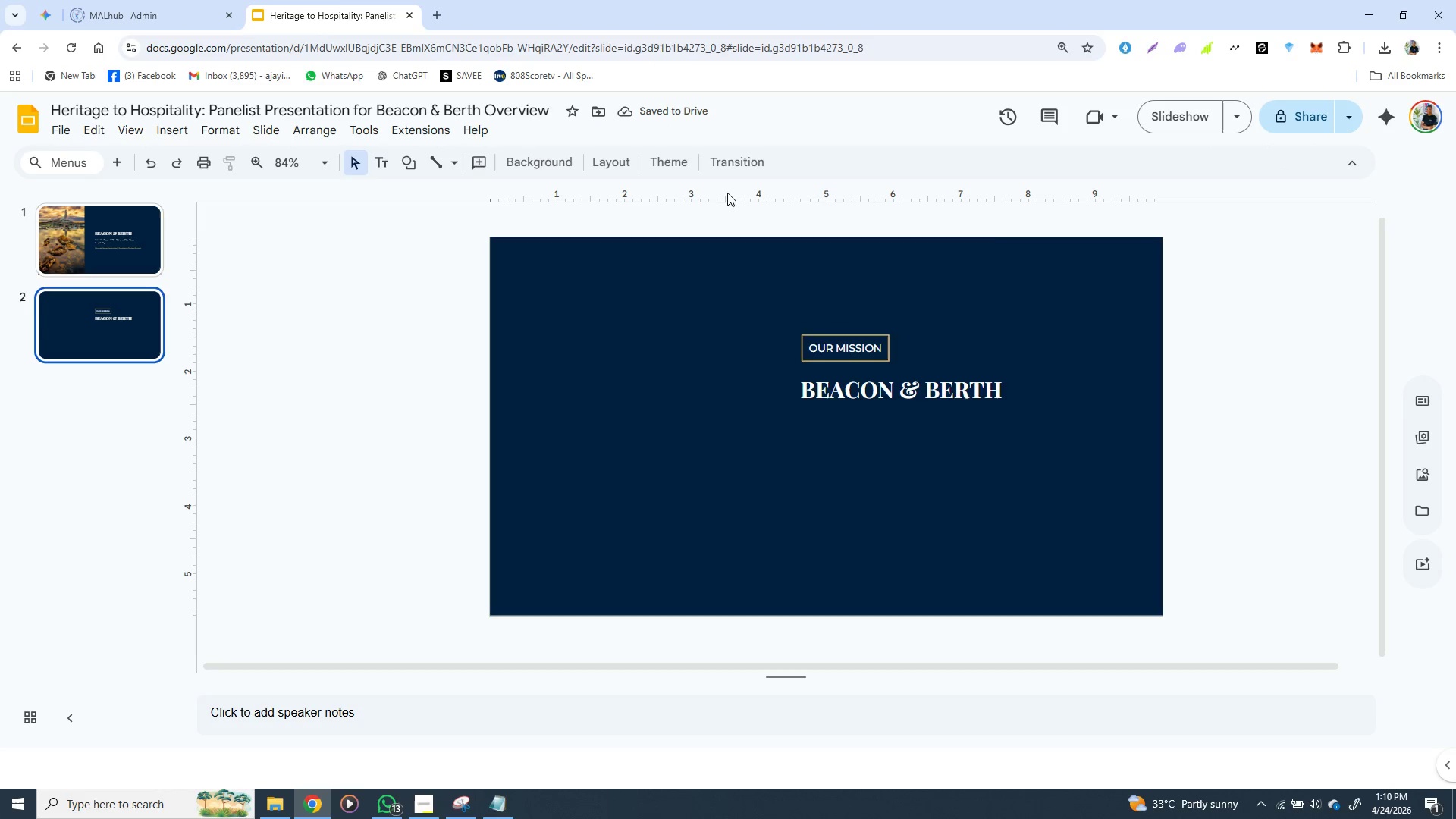 
right_click([727, 193])
 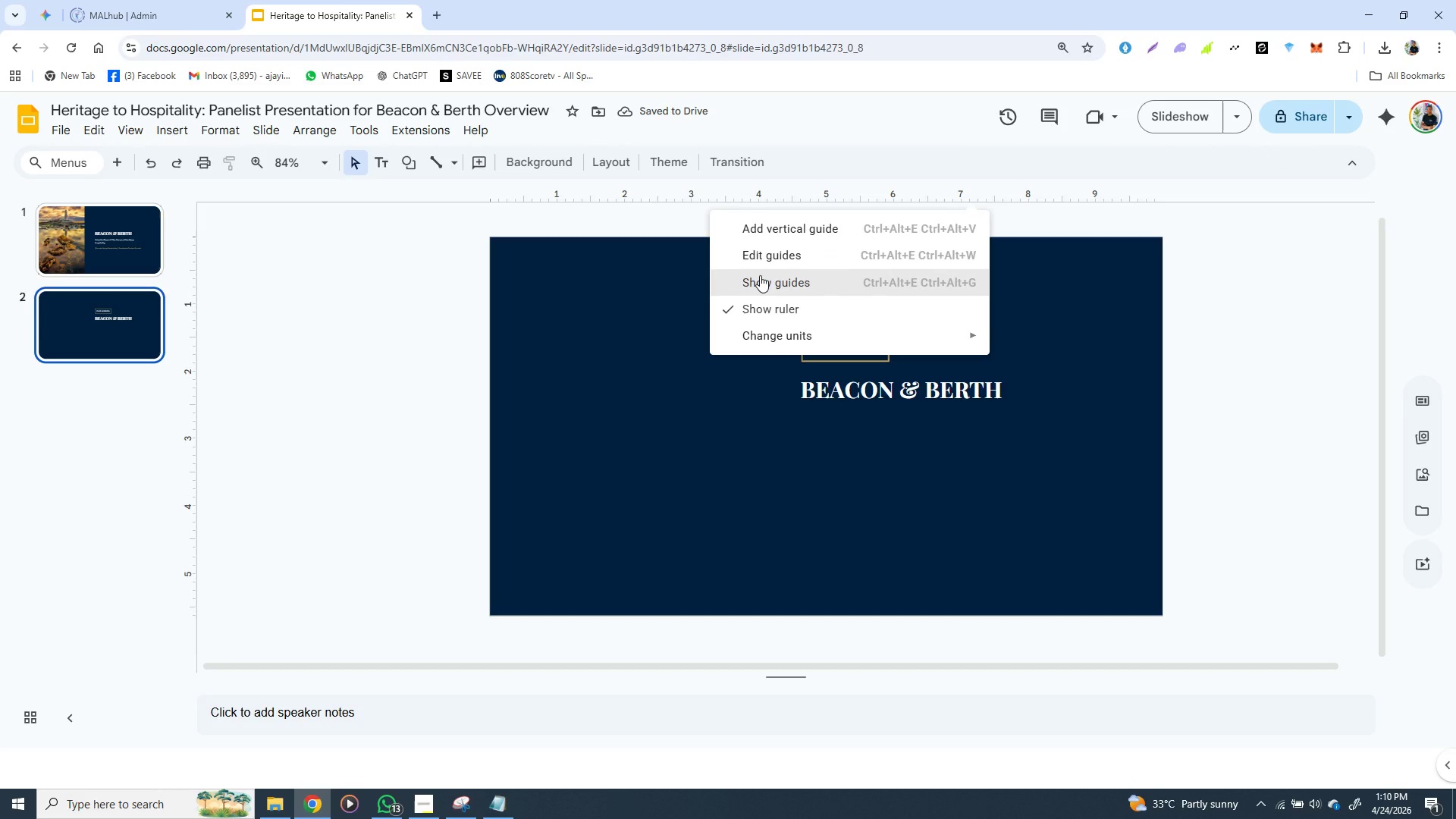 
left_click([760, 275])
 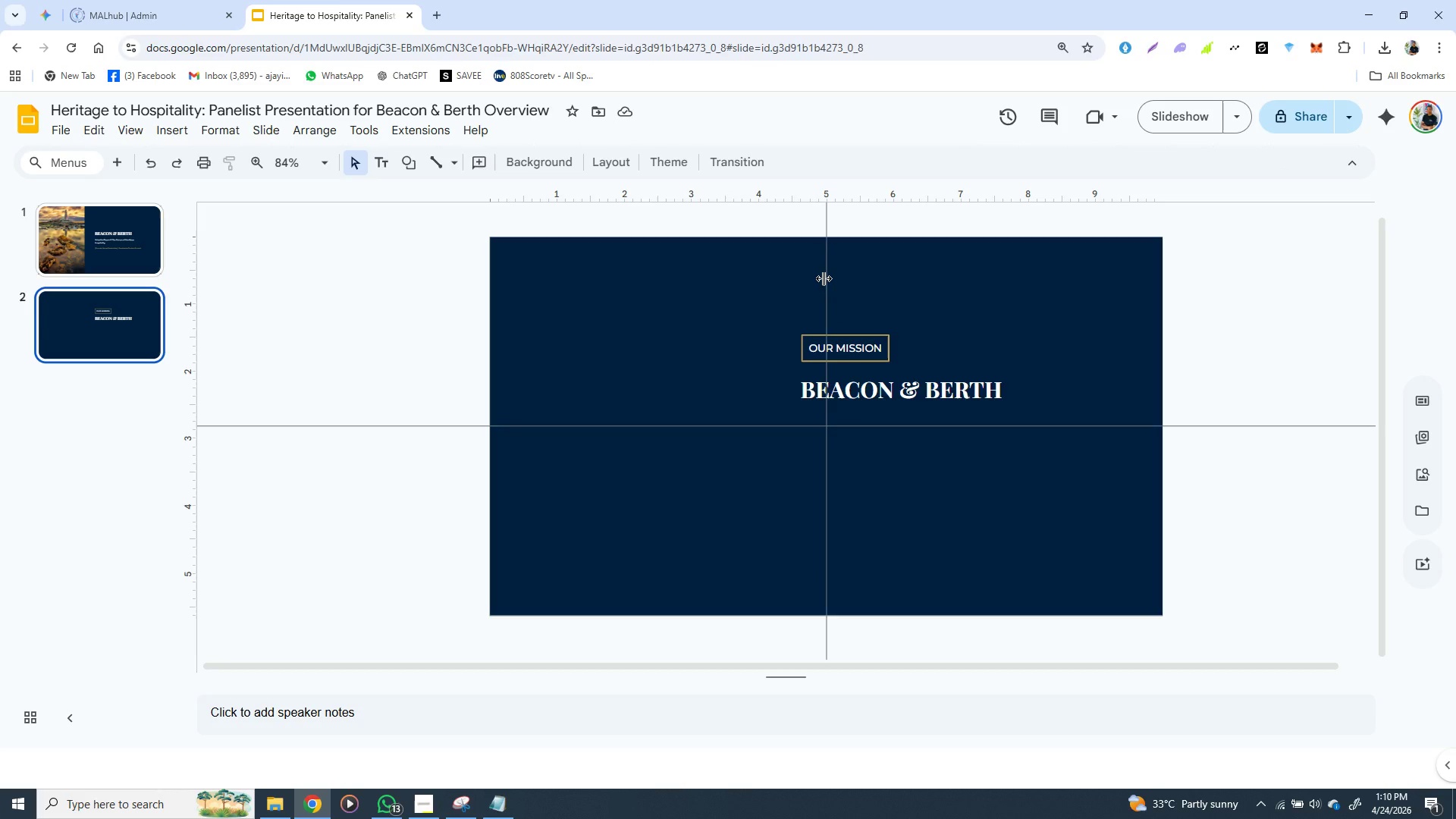 
left_click_drag(start_coordinate=[824, 278], to_coordinate=[800, 278])
 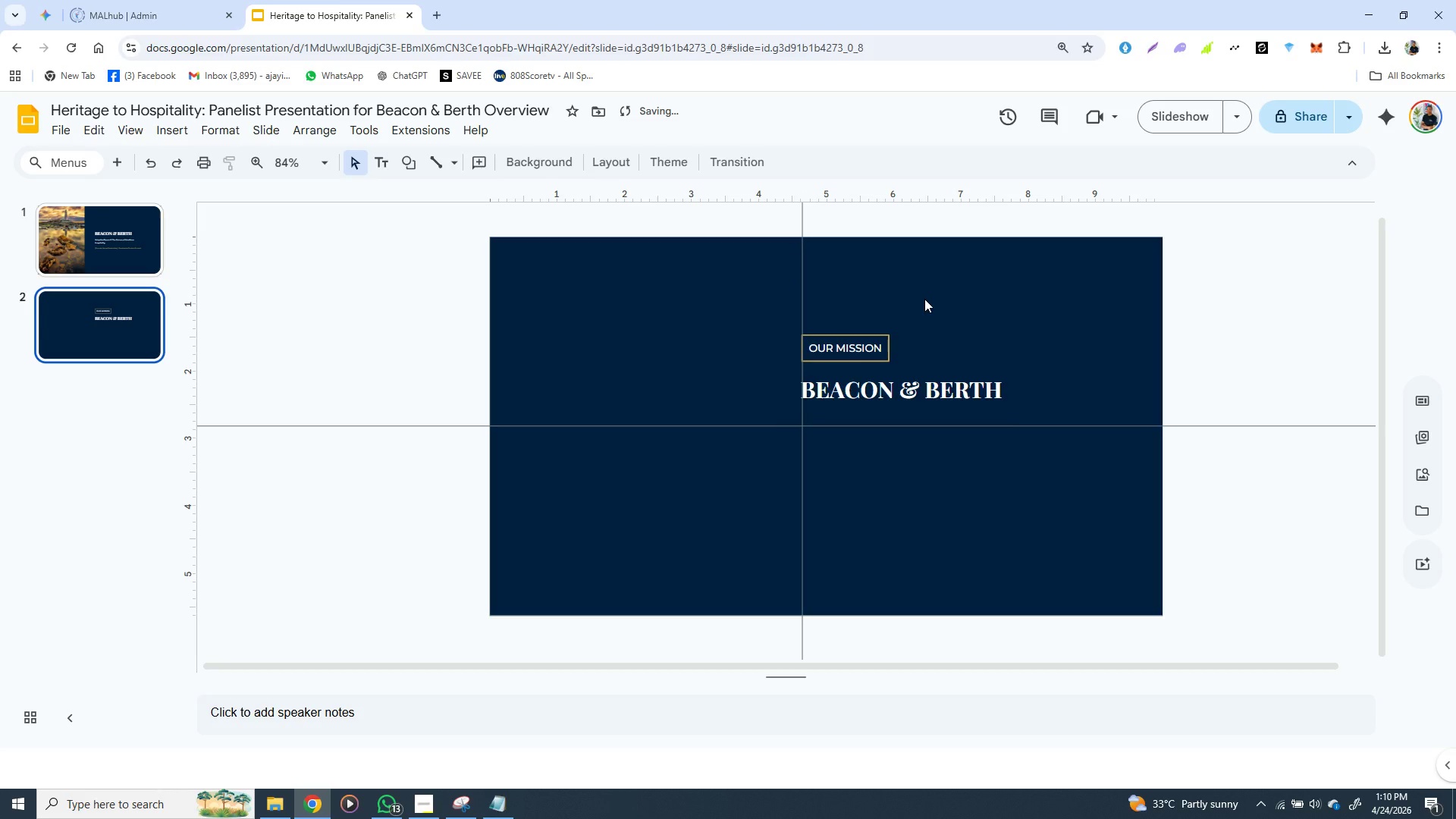 
left_click([924, 299])
 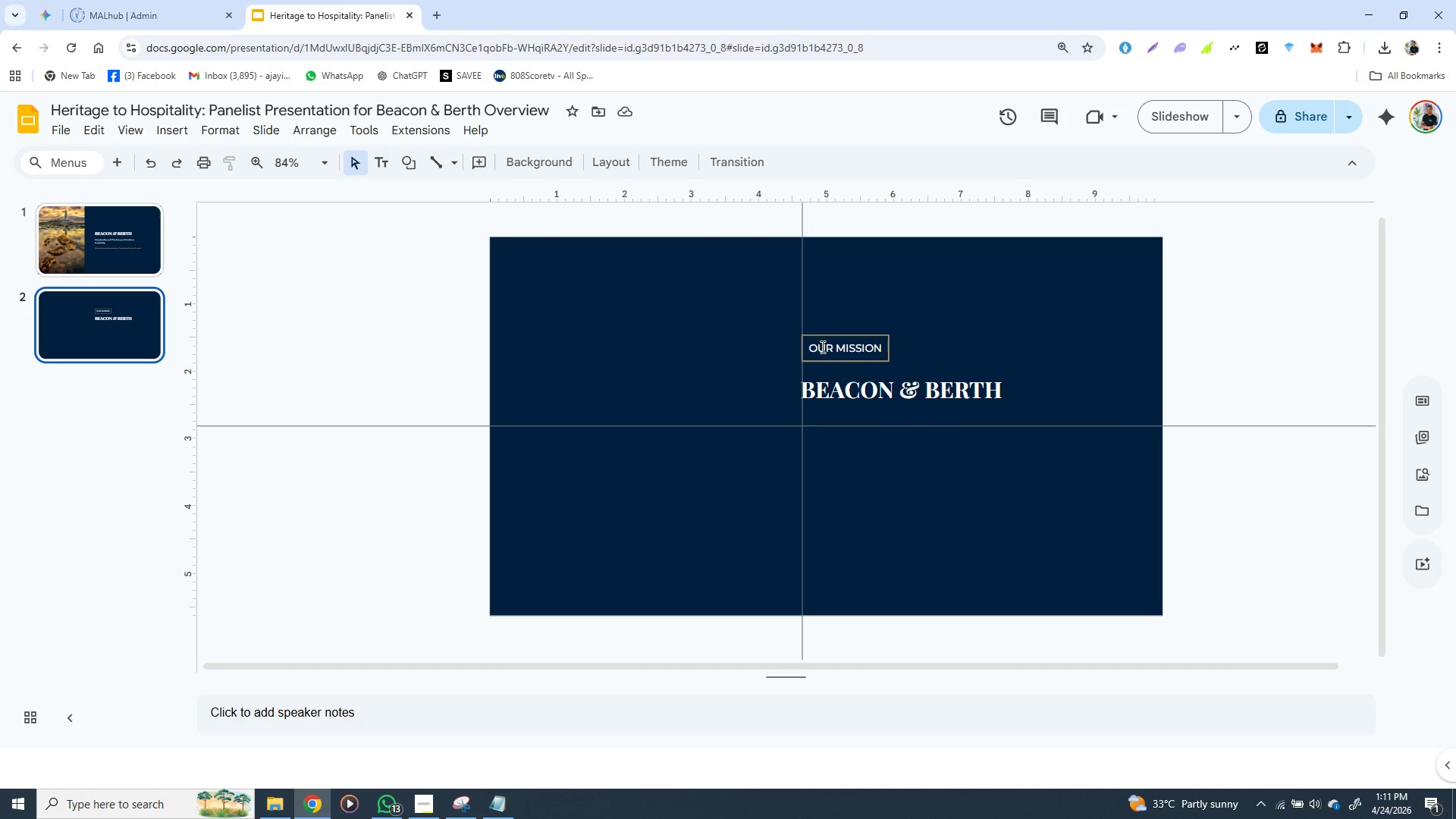 
wait(55.59)
 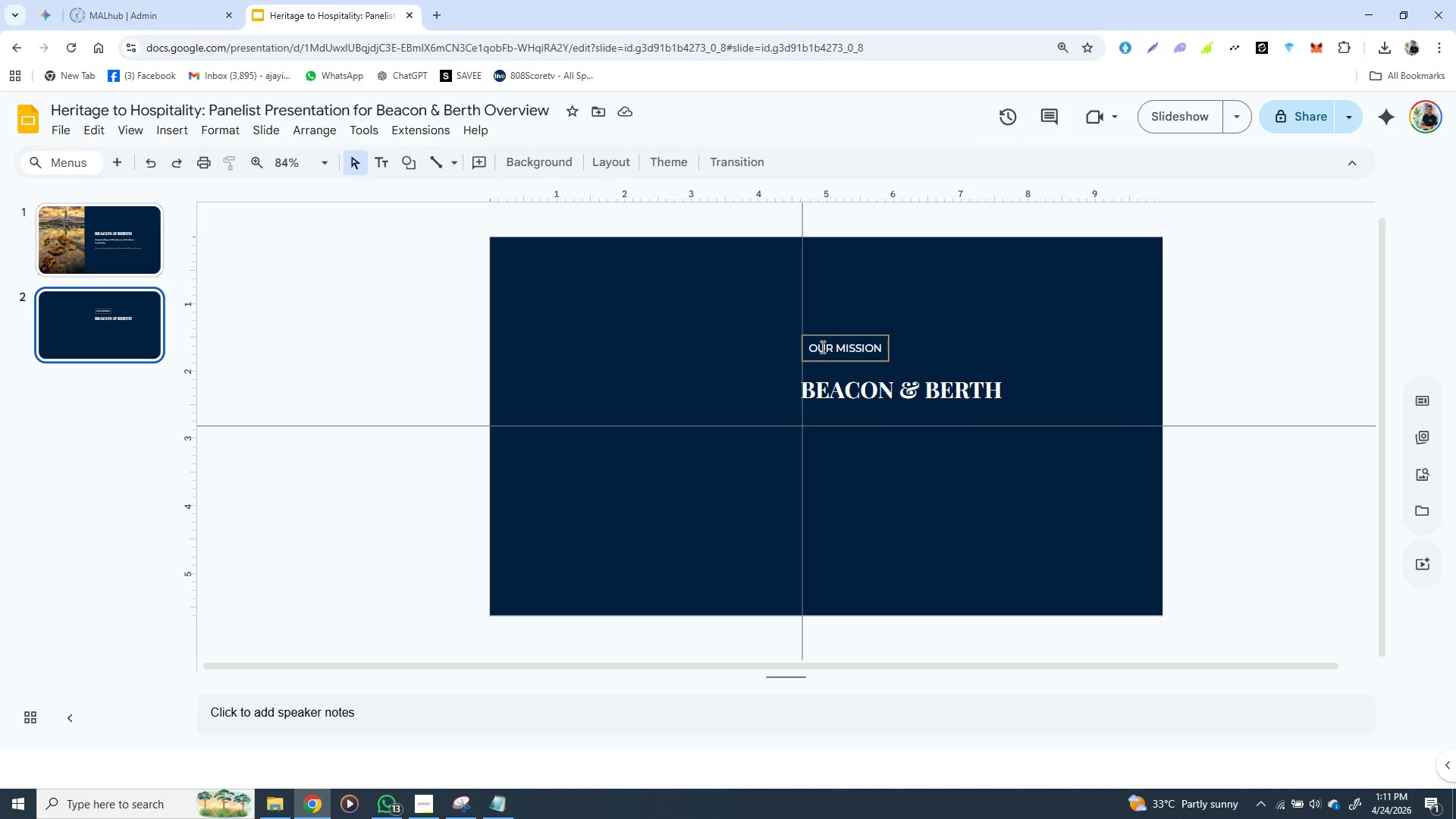 
left_click([781, 320])
 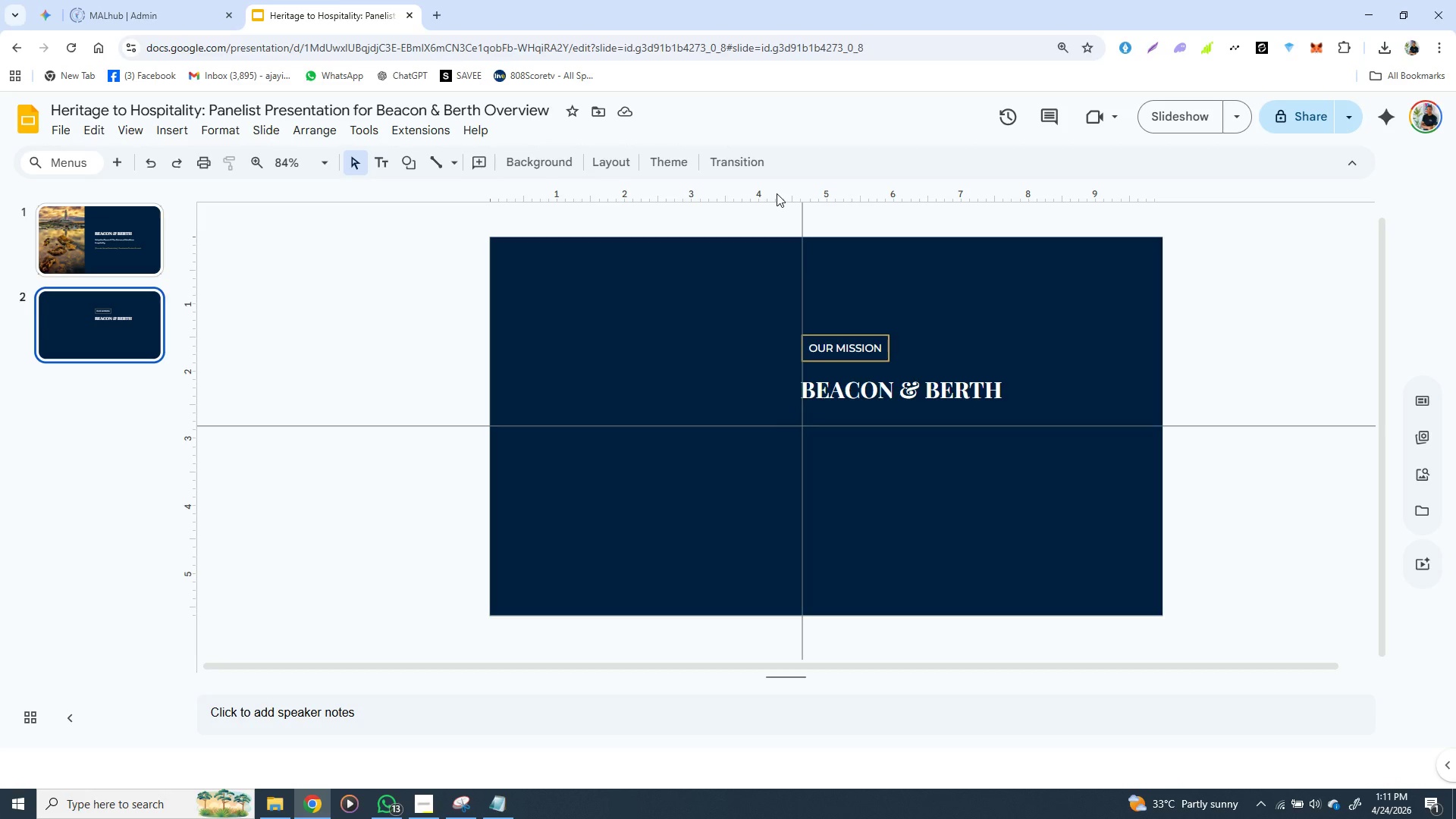 
left_click([777, 193])
 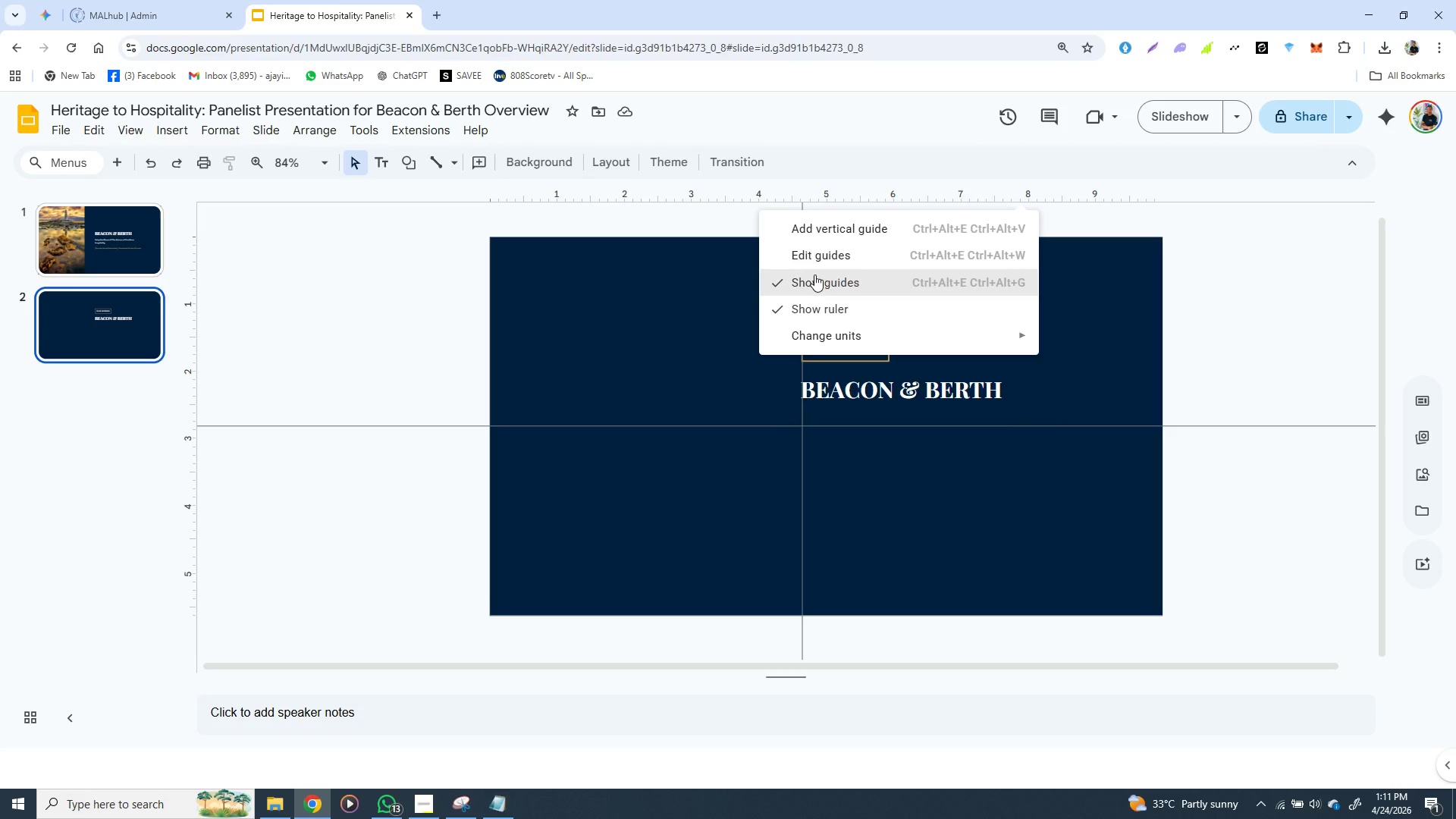 
left_click([814, 275])
 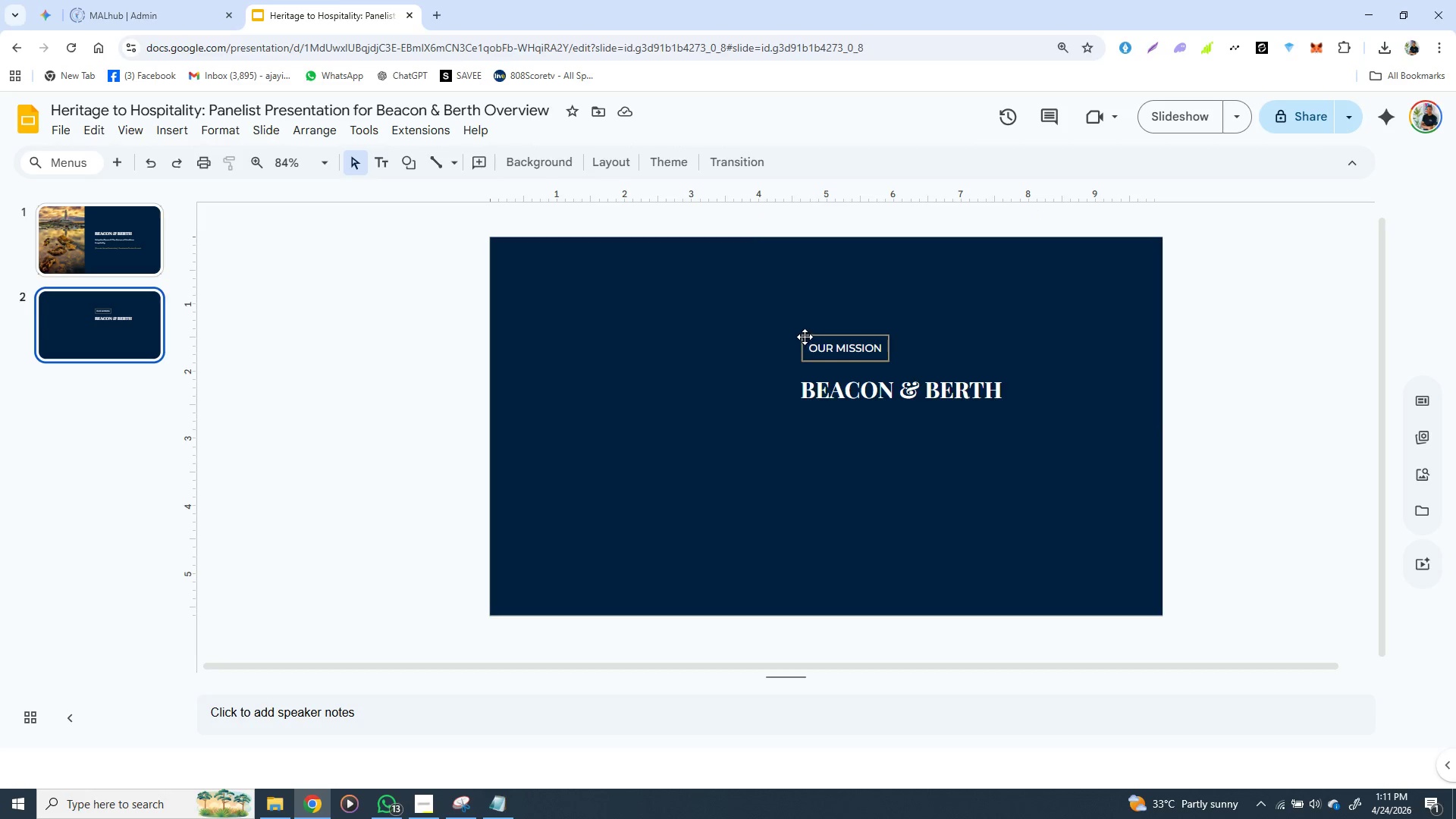 
left_click([803, 336])
 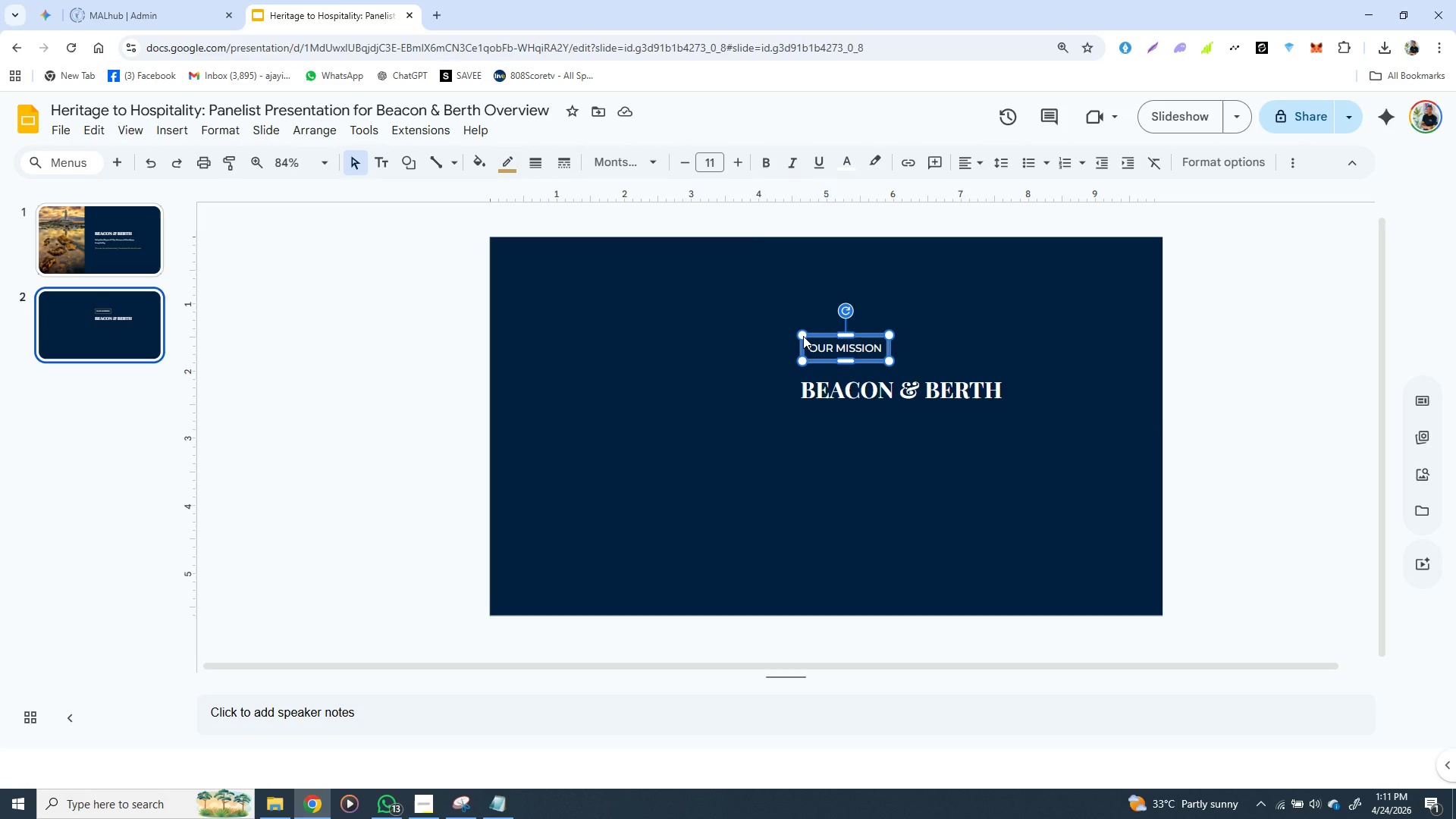 
key(ArrowDown)
 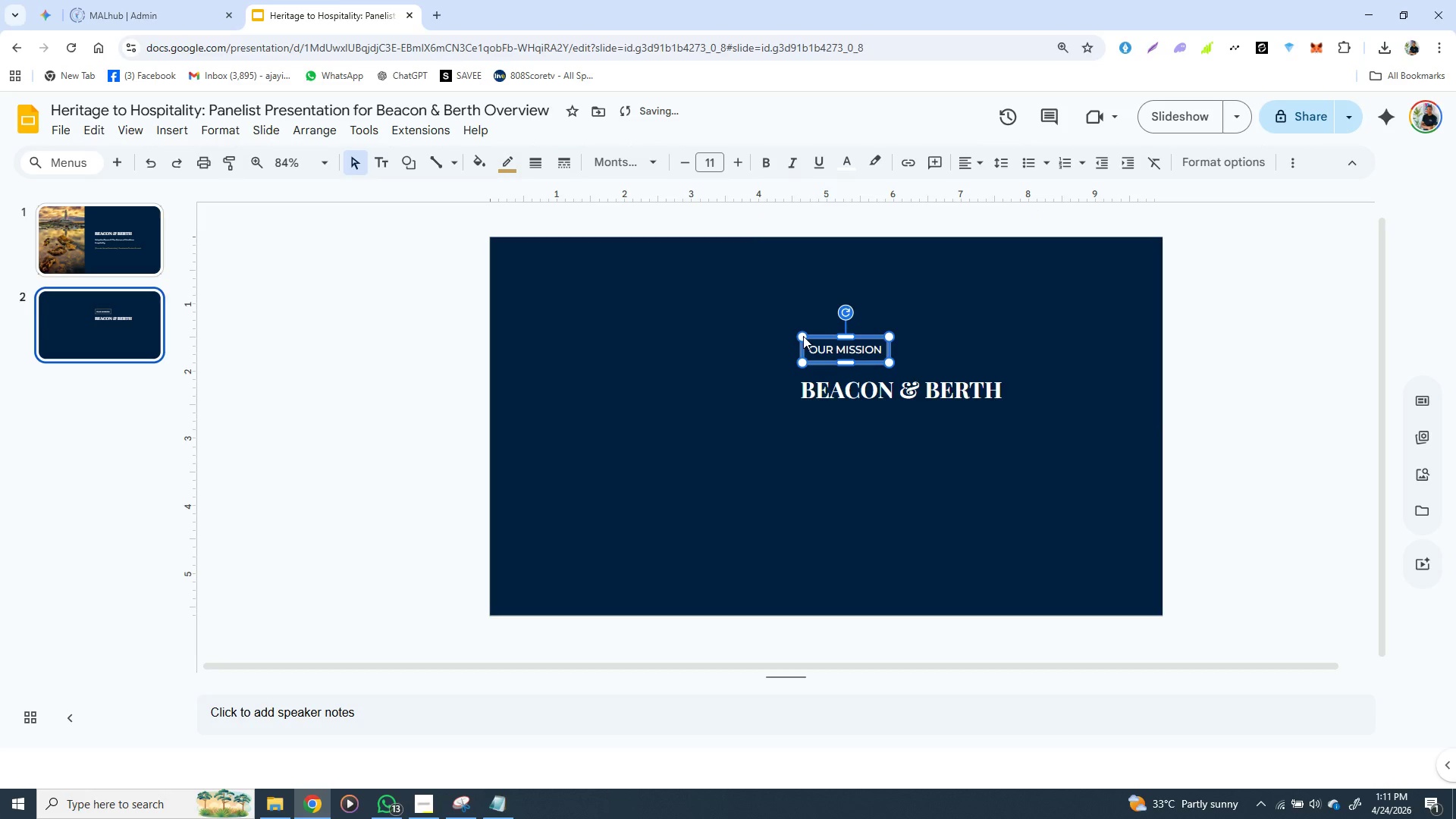 
key(ArrowDown)
 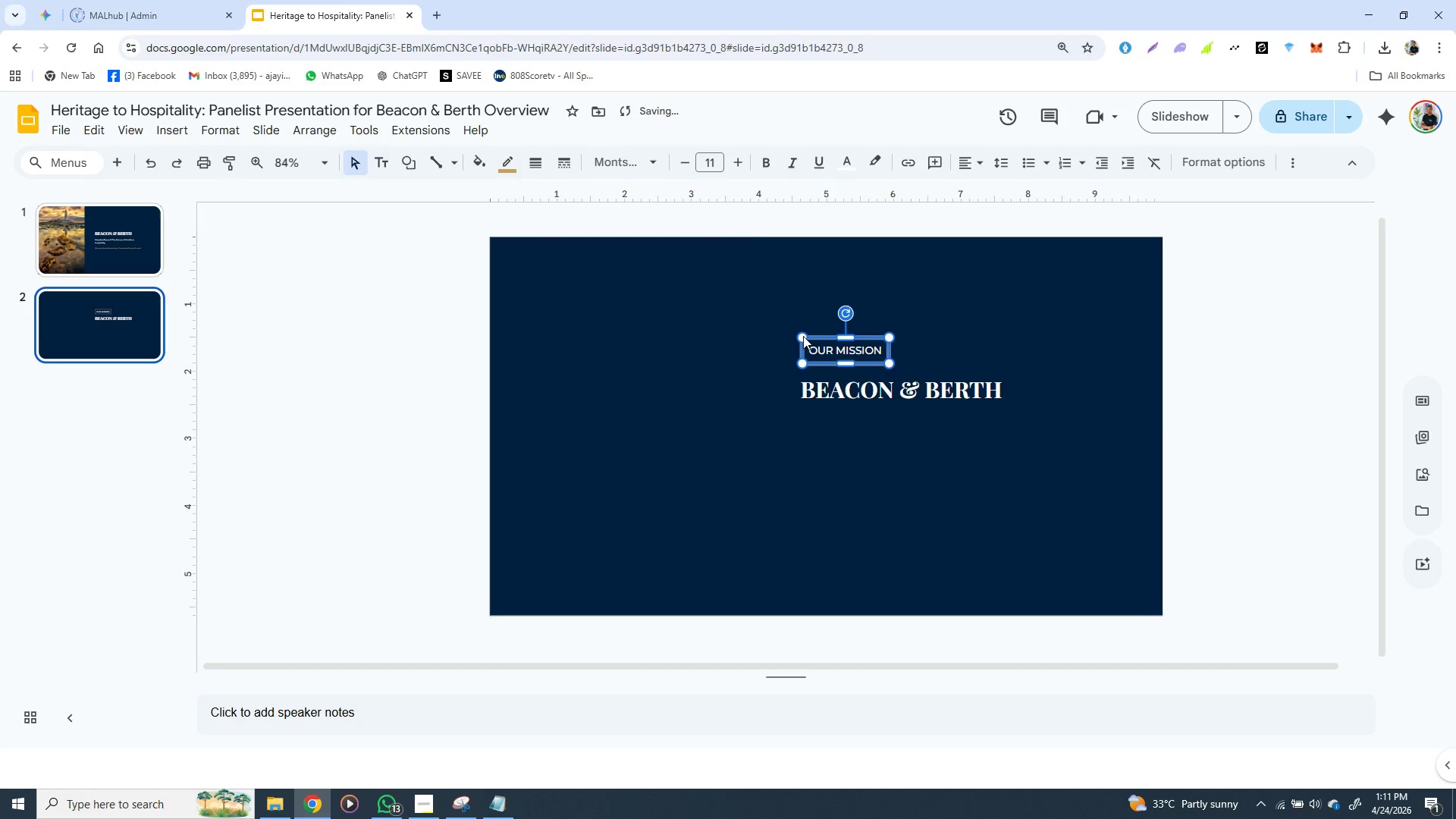 
key(ArrowDown)
 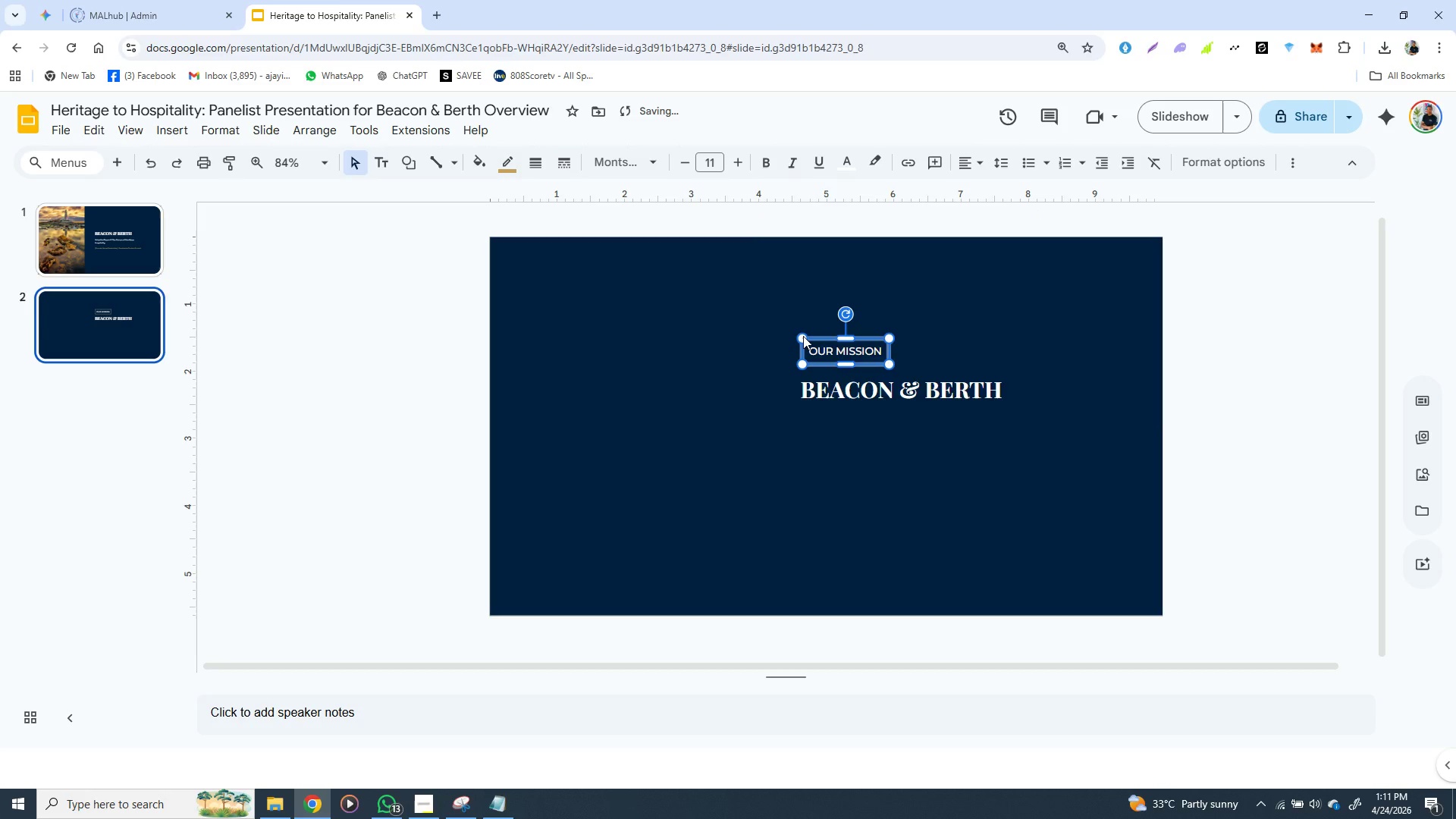 
key(ArrowDown)
 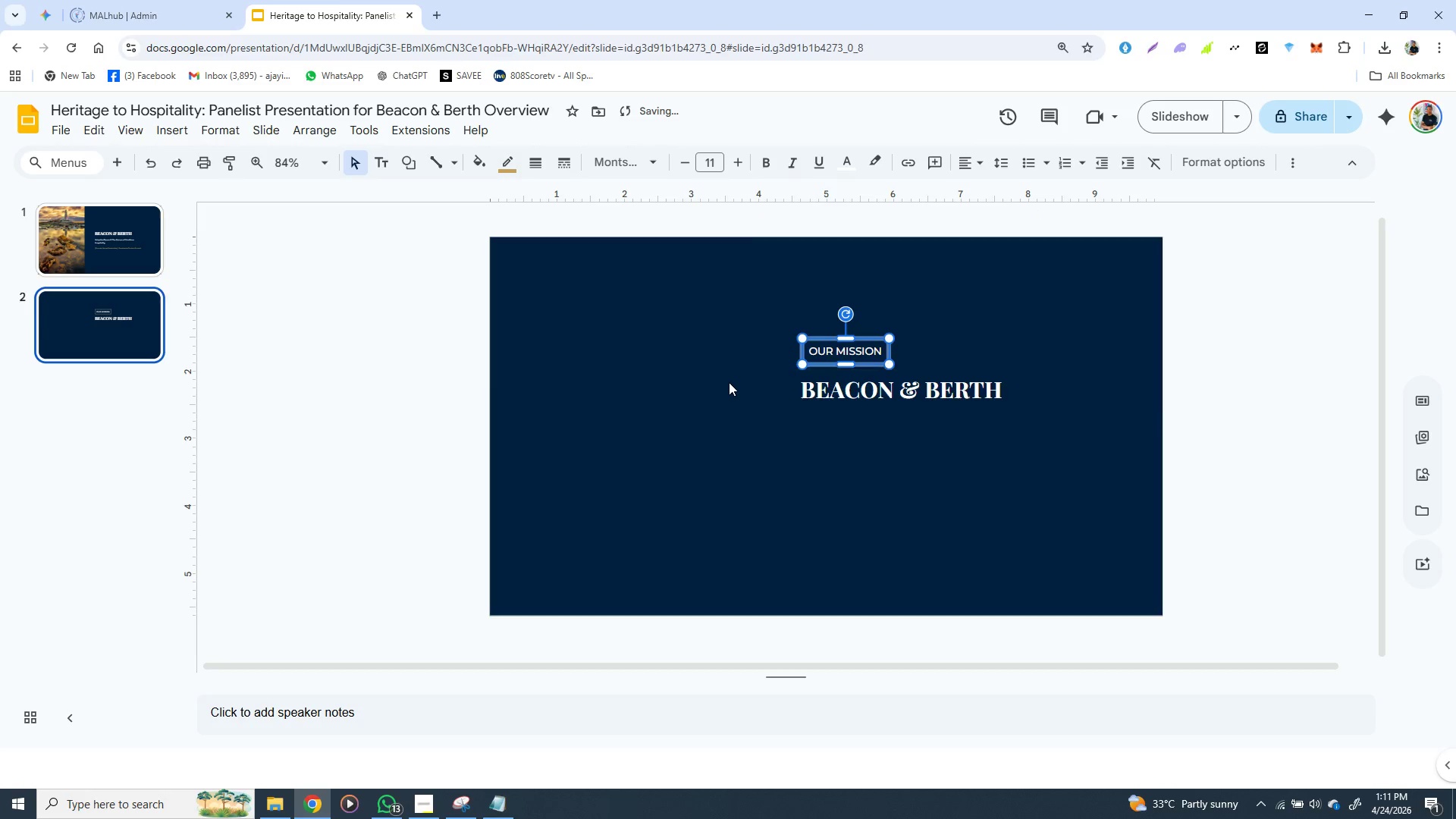 
left_click([729, 382])
 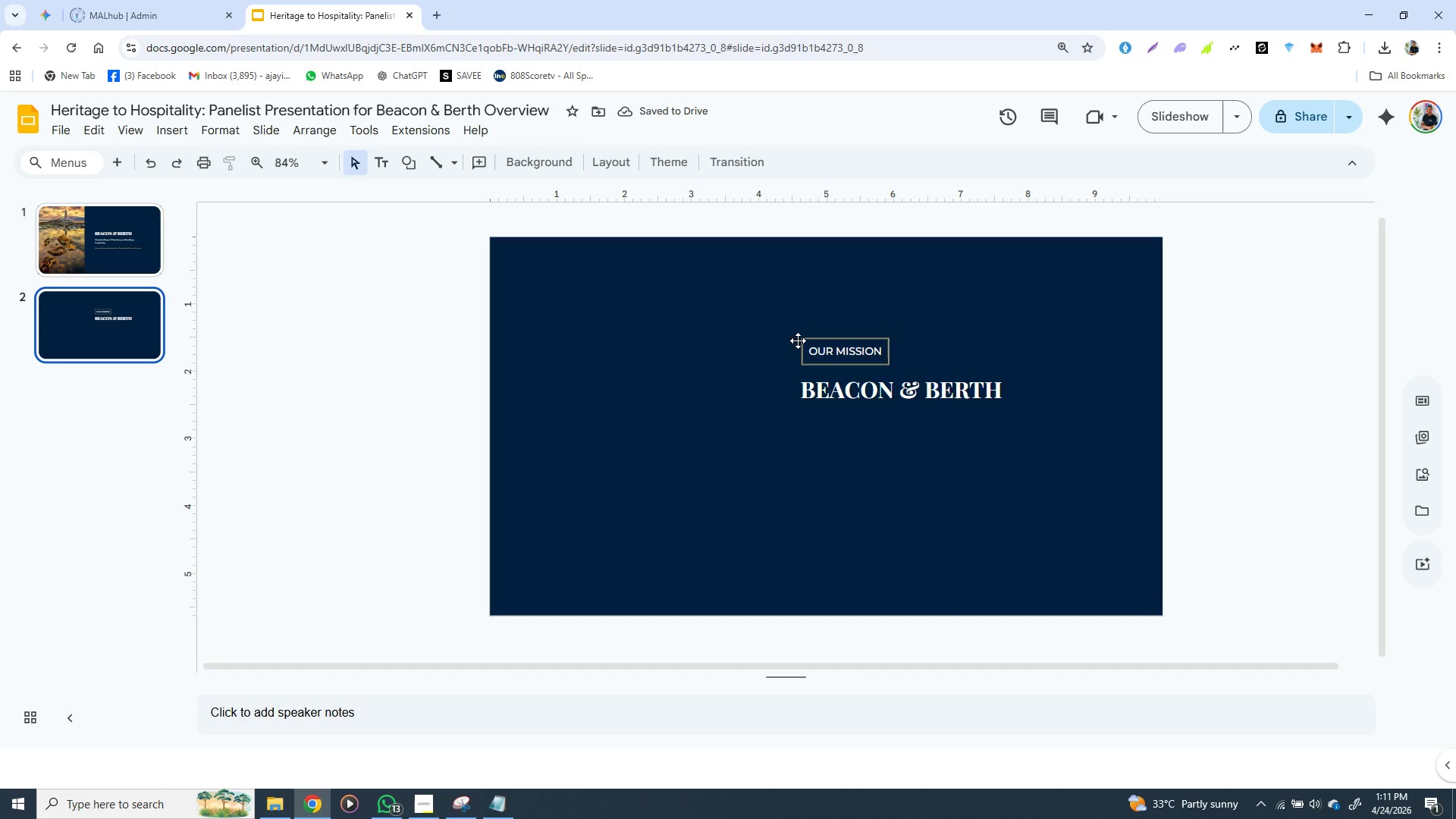 
left_click([798, 340])
 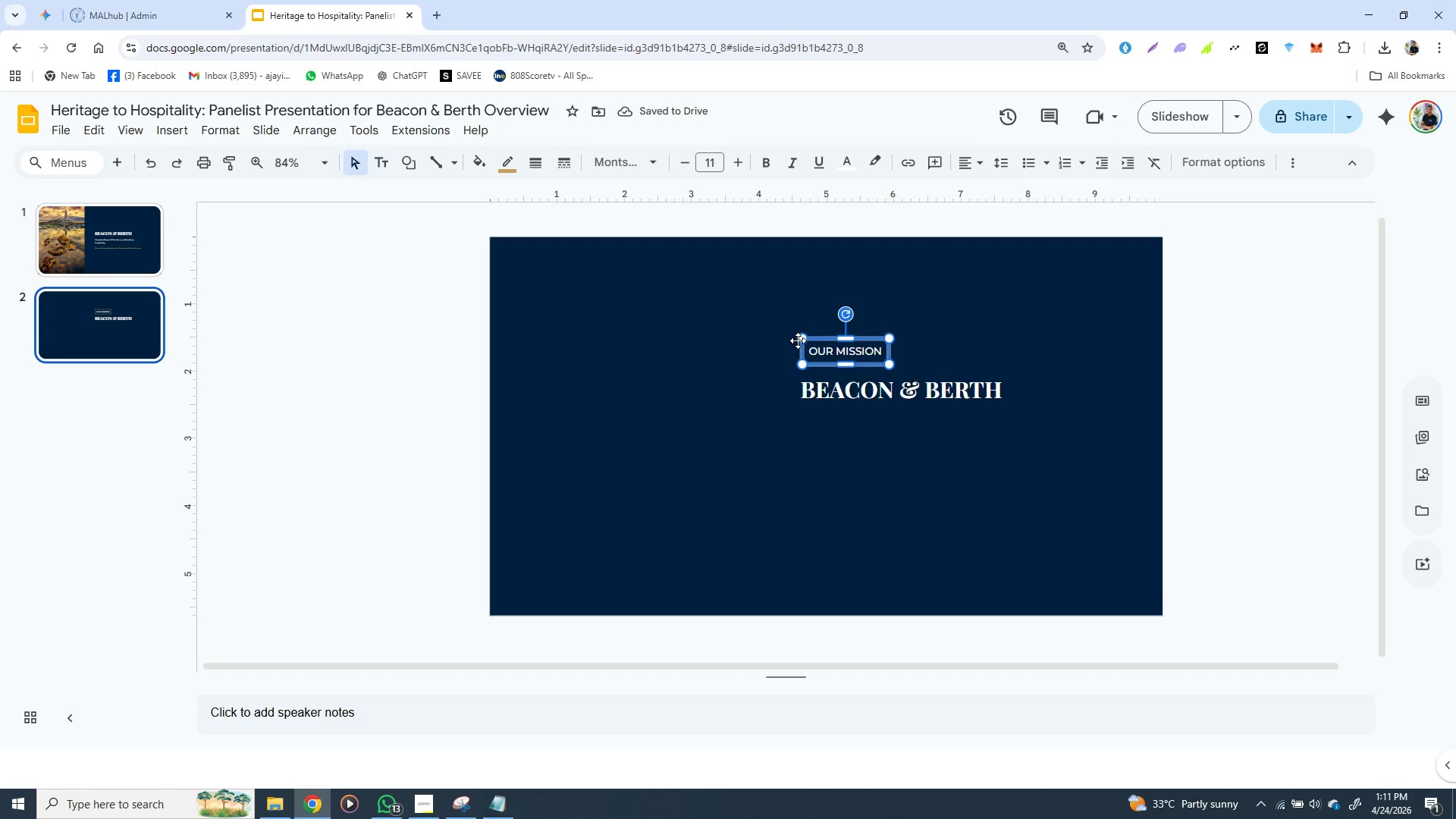 
hold_key(key=ShiftLeft, duration=1.5)
left_click([803, 378])
 